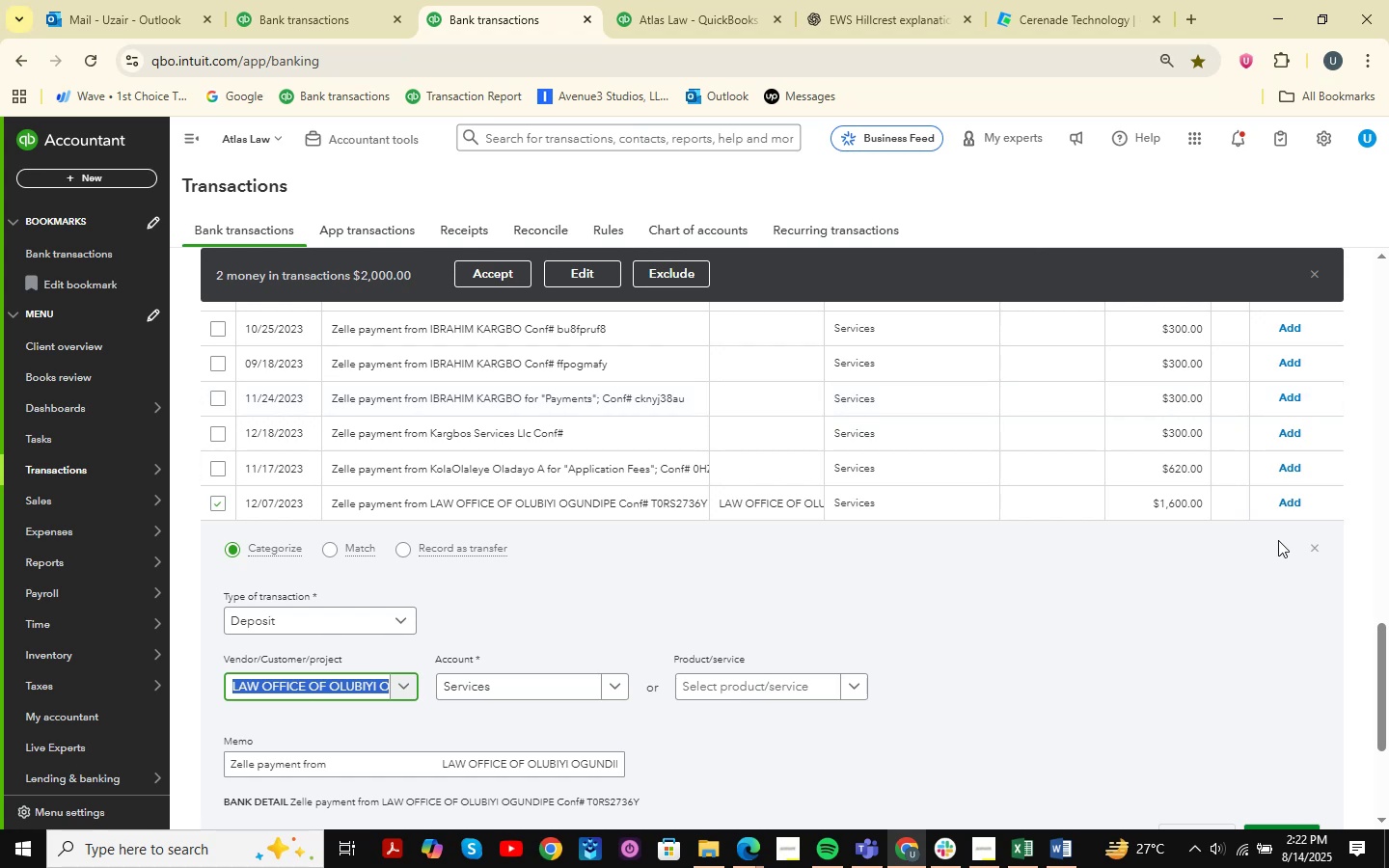 
left_click([1311, 550])
 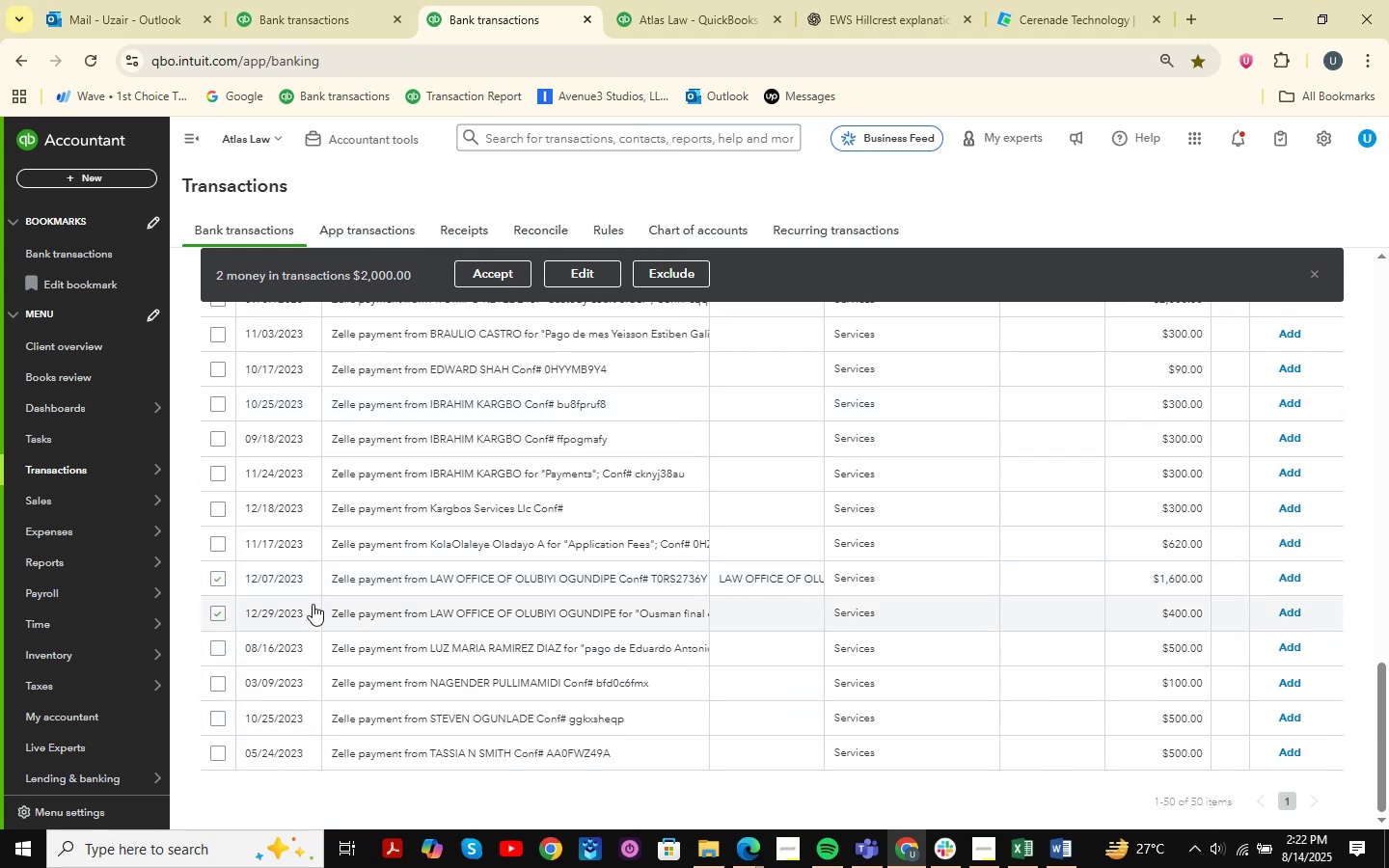 
wait(7.58)
 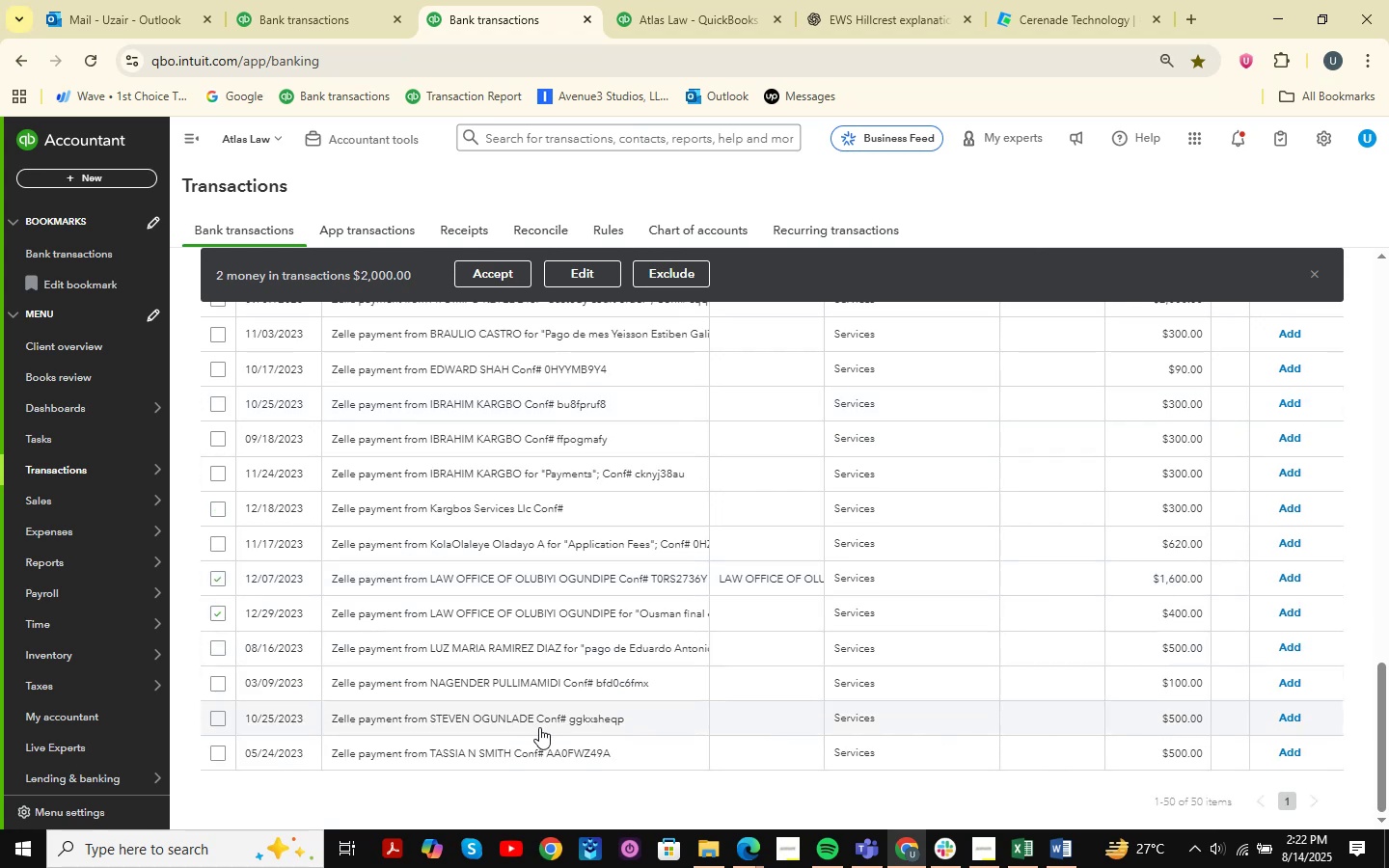 
left_click([590, 277])
 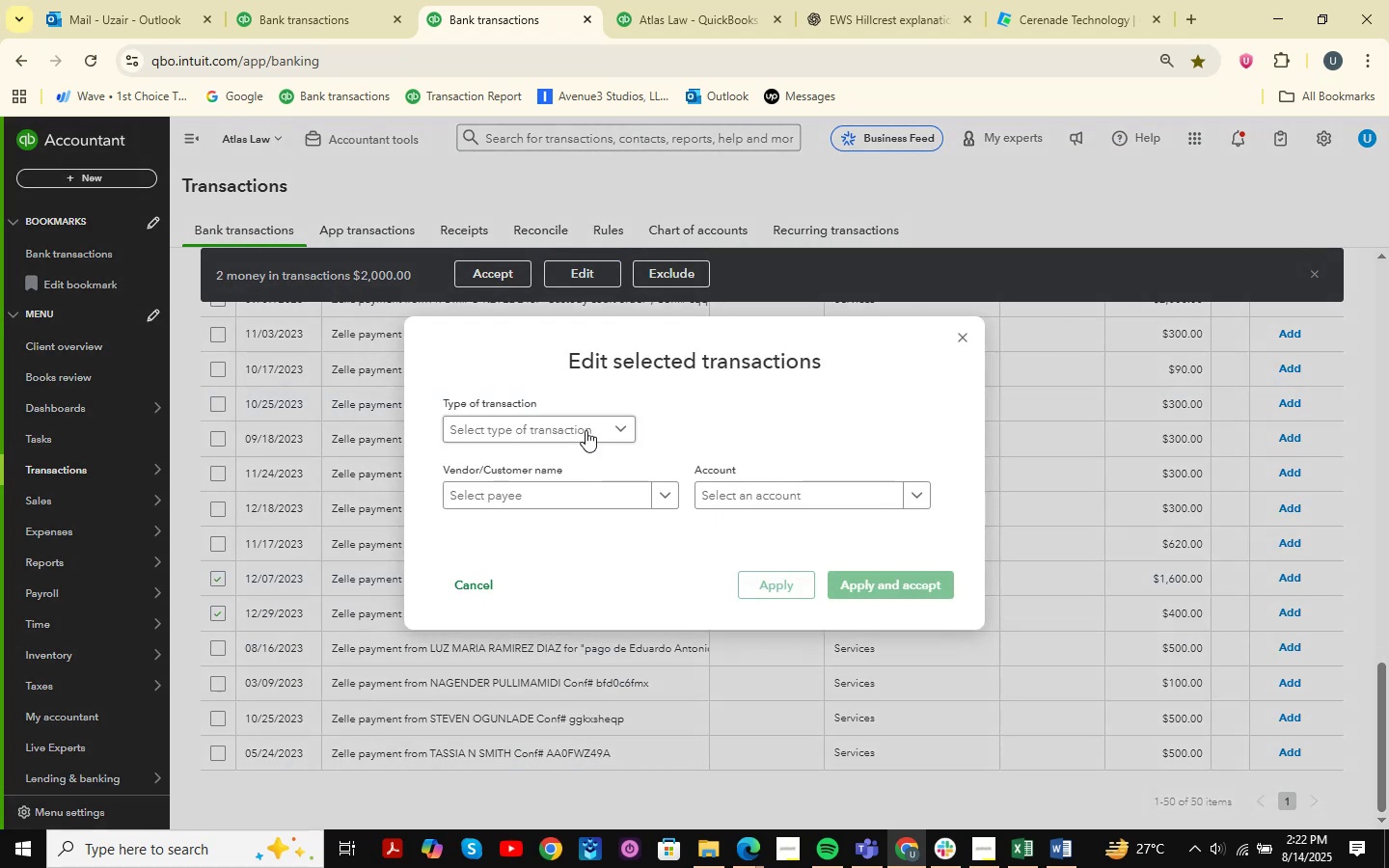 
double_click([542, 448])
 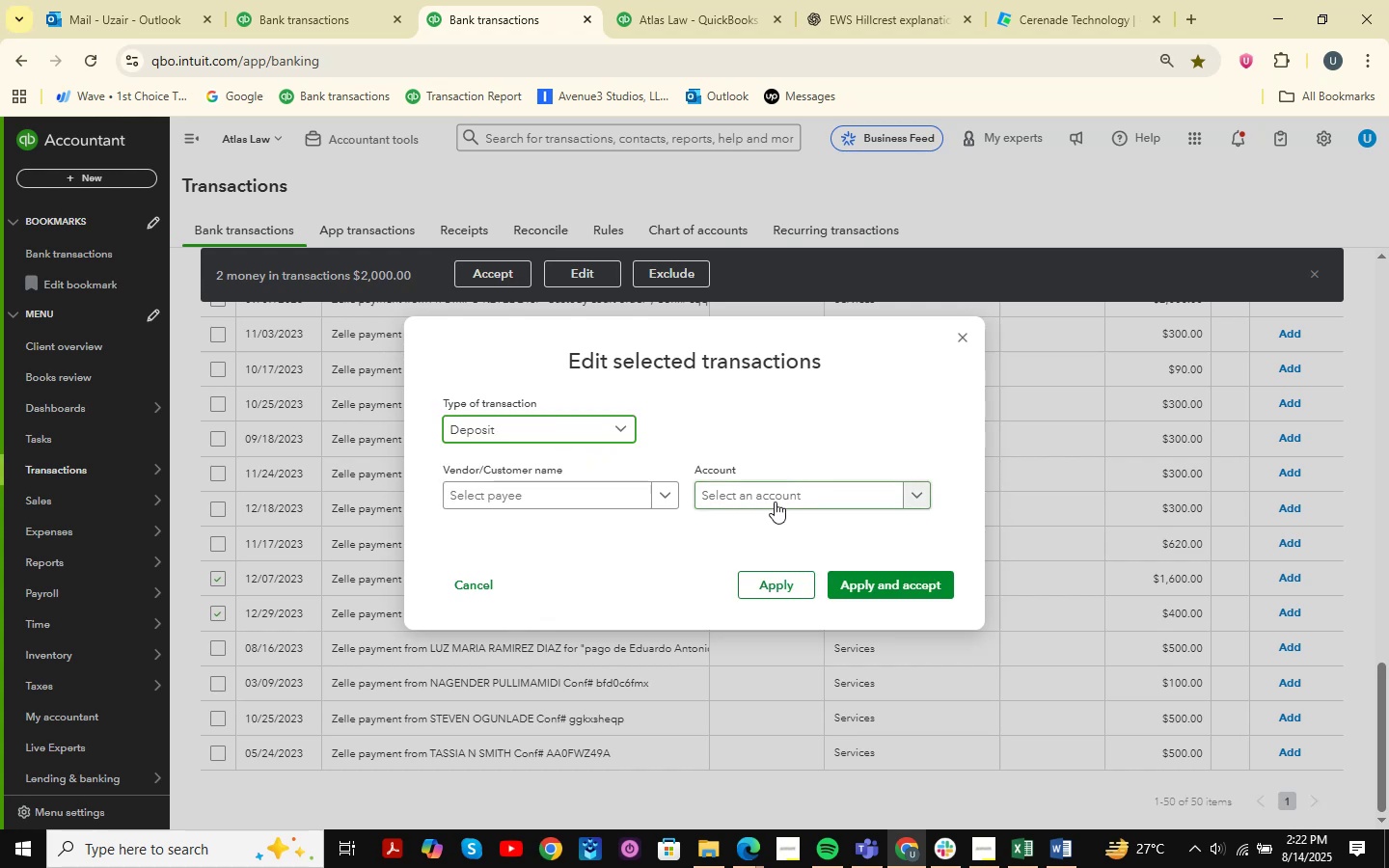 
left_click([775, 502])
 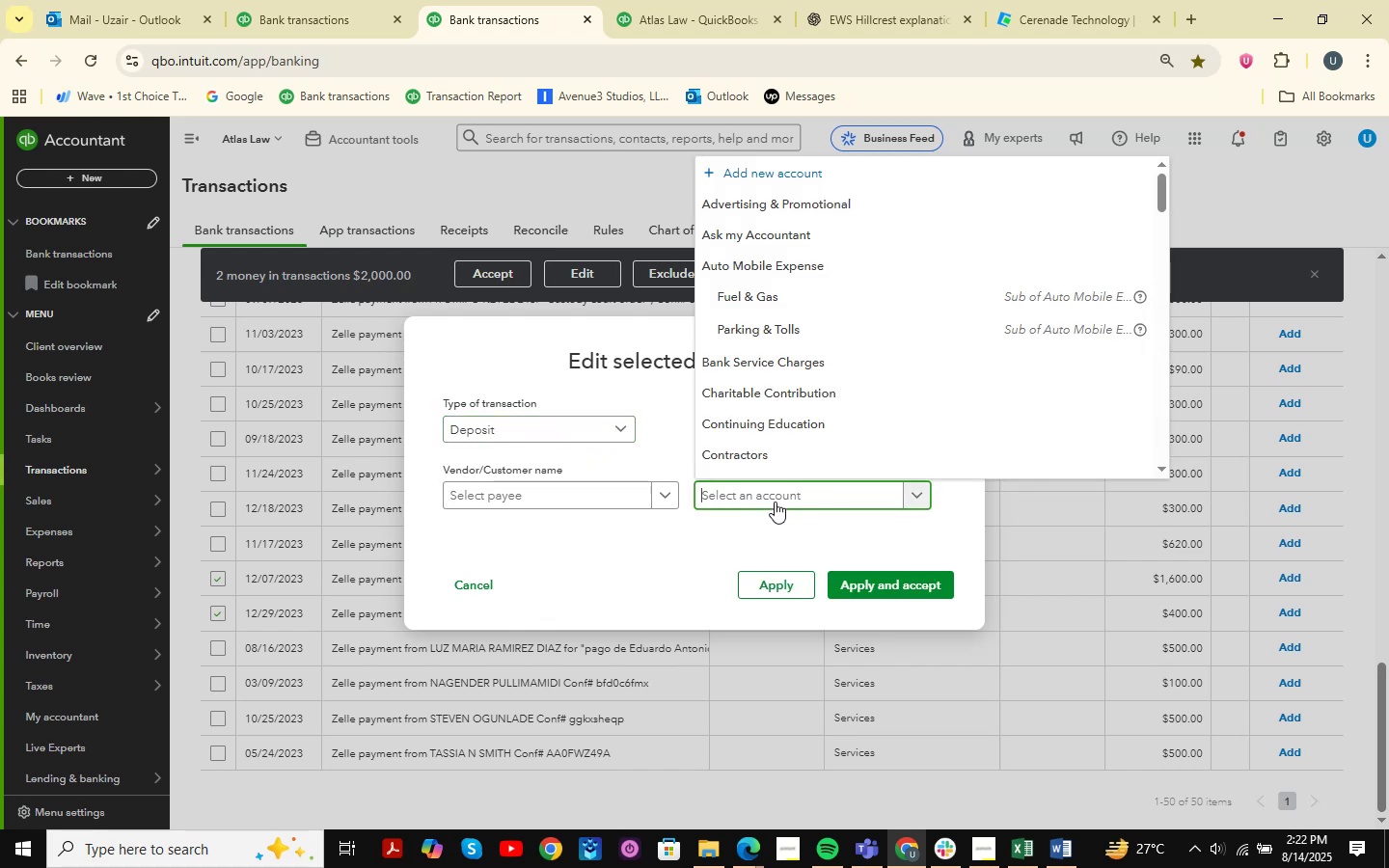 
type(owner)
 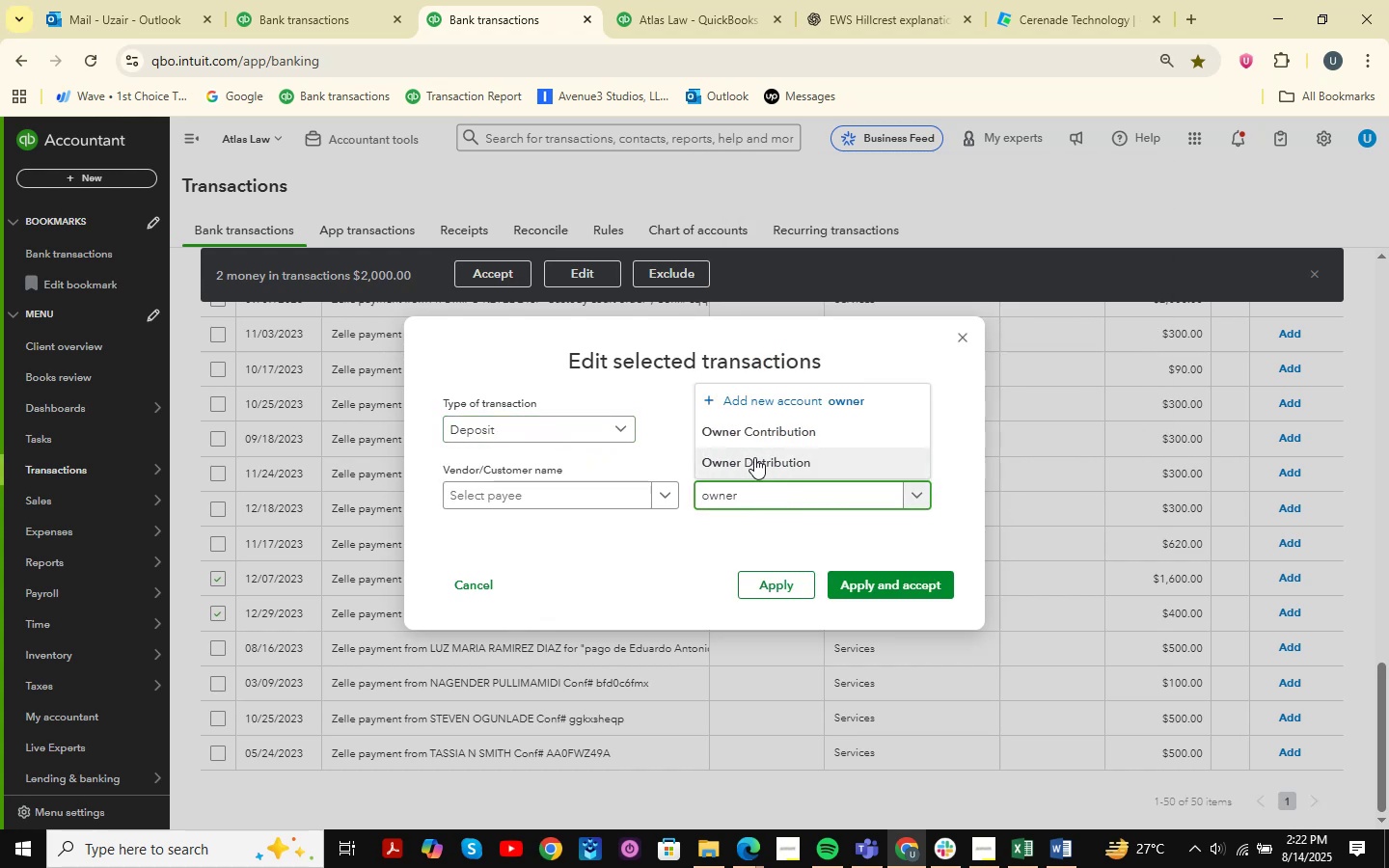 
left_click([800, 437])
 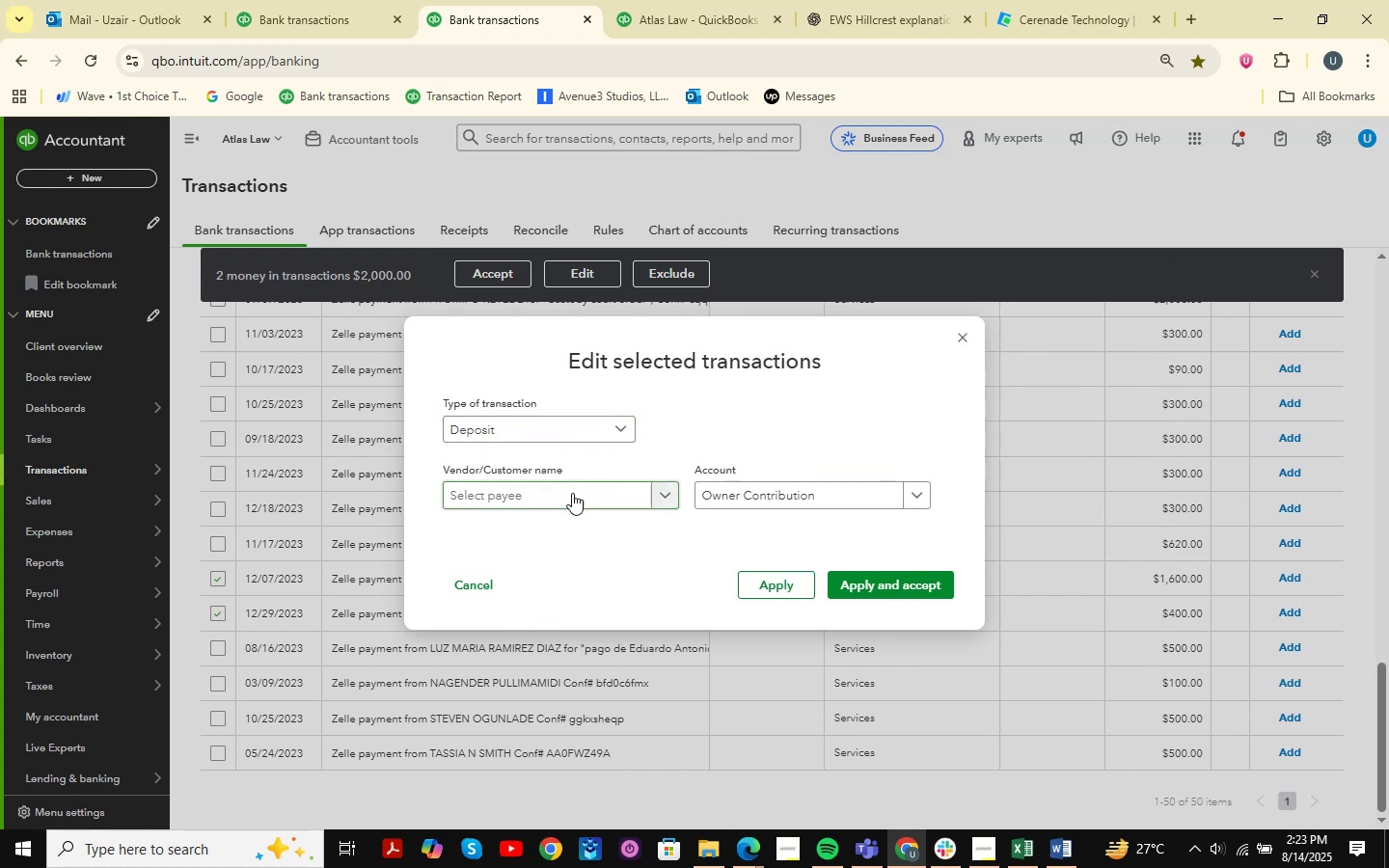 
left_click([569, 495])
 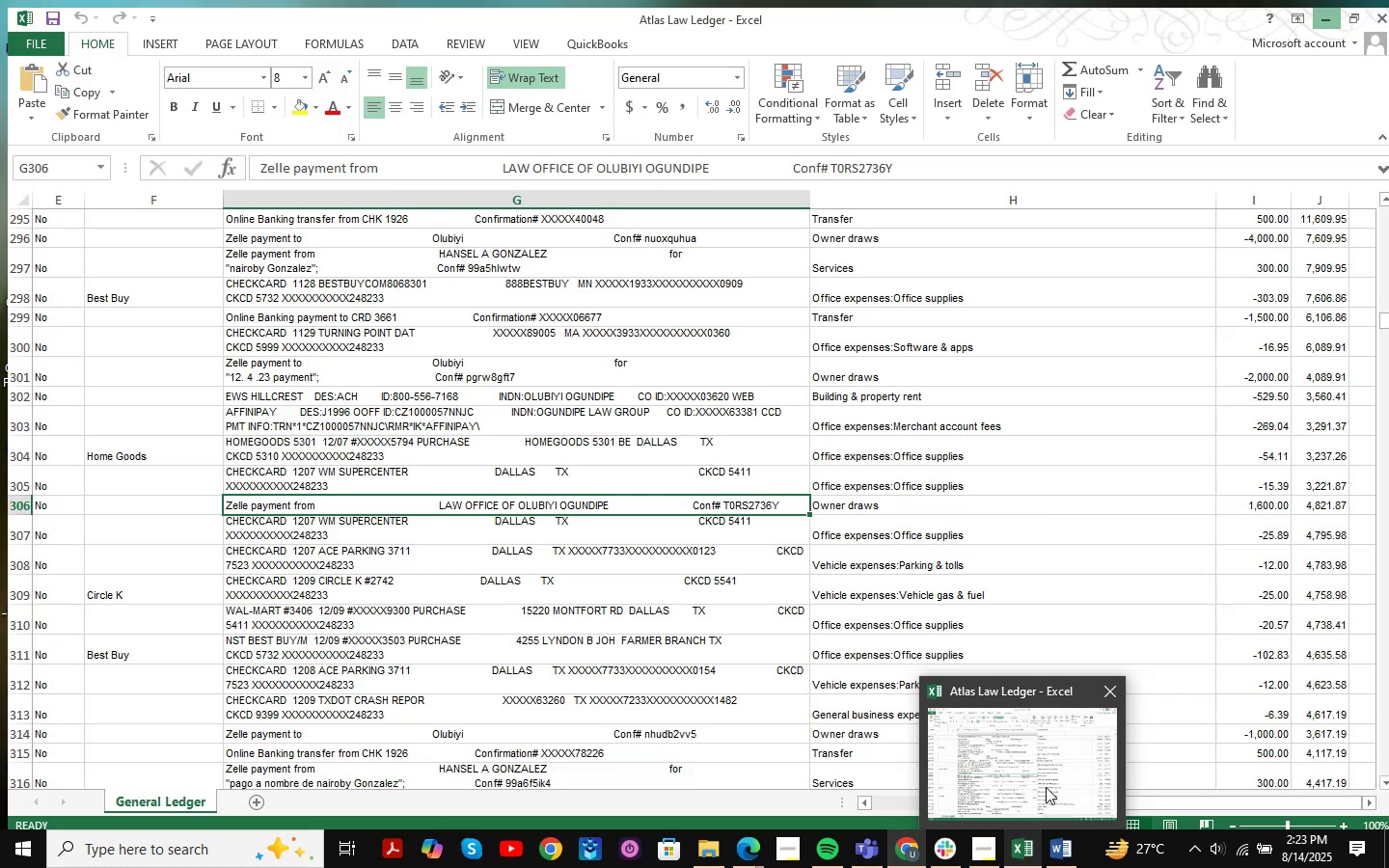 
wait(6.31)
 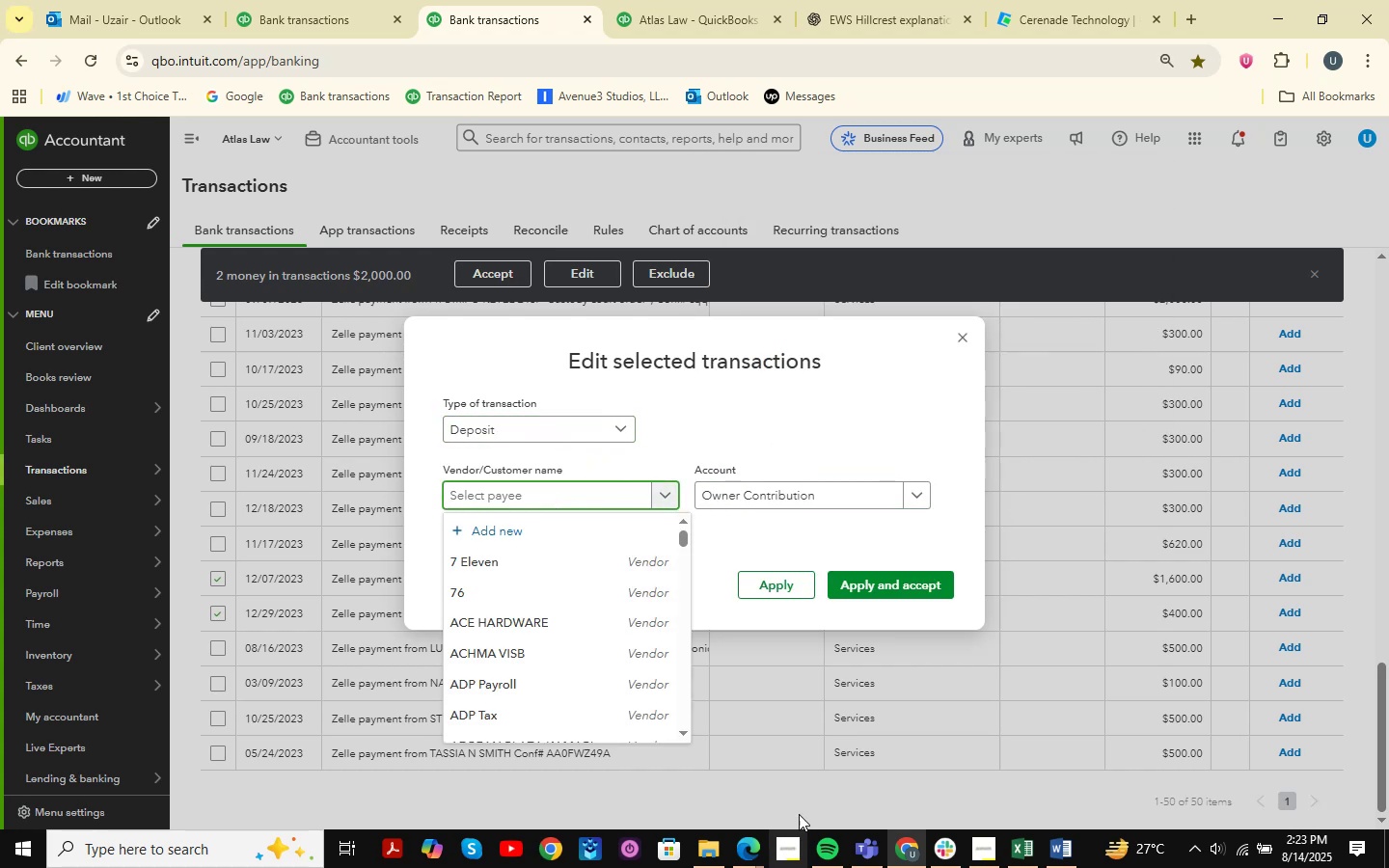 
type(law)
 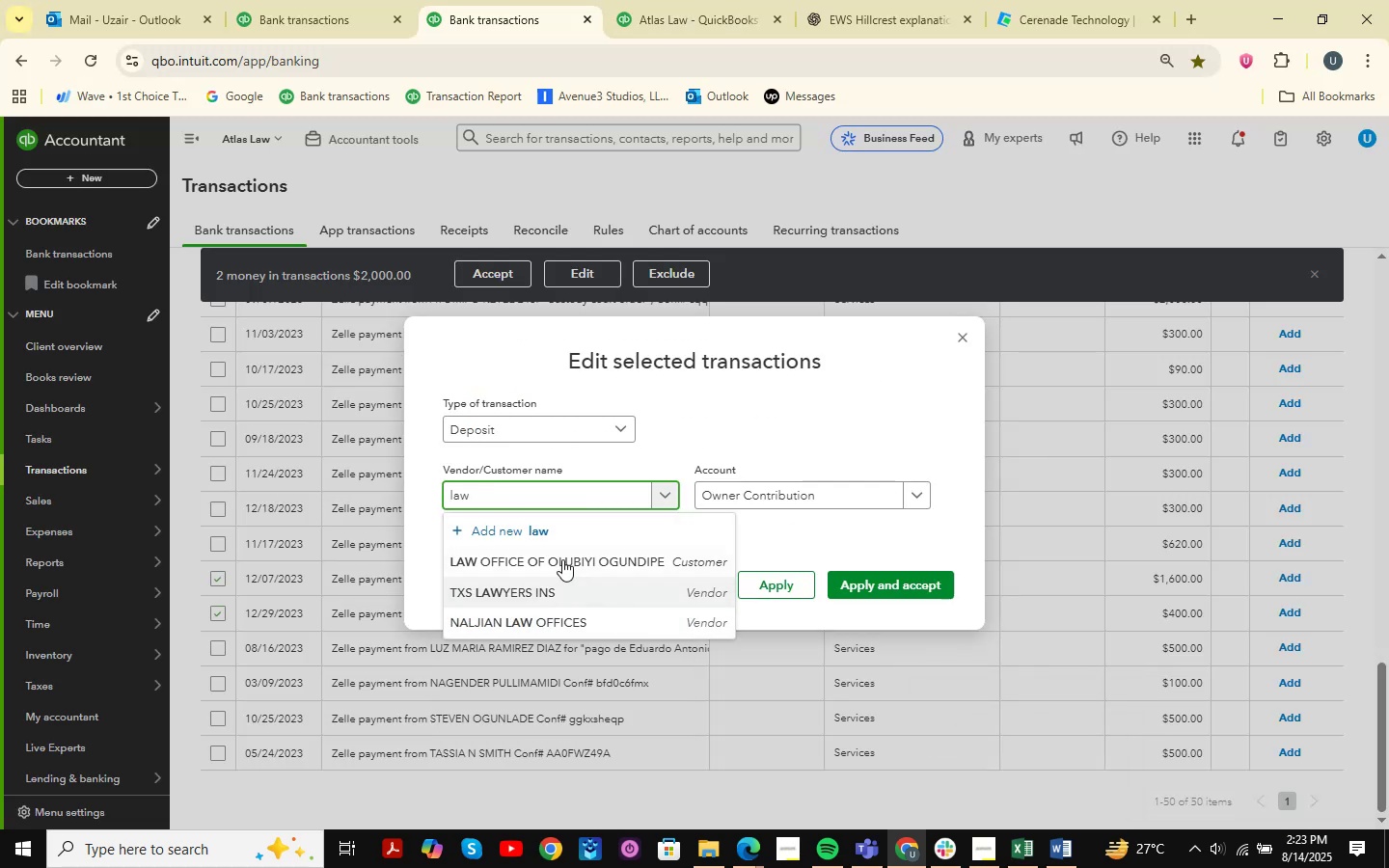 
left_click([564, 555])
 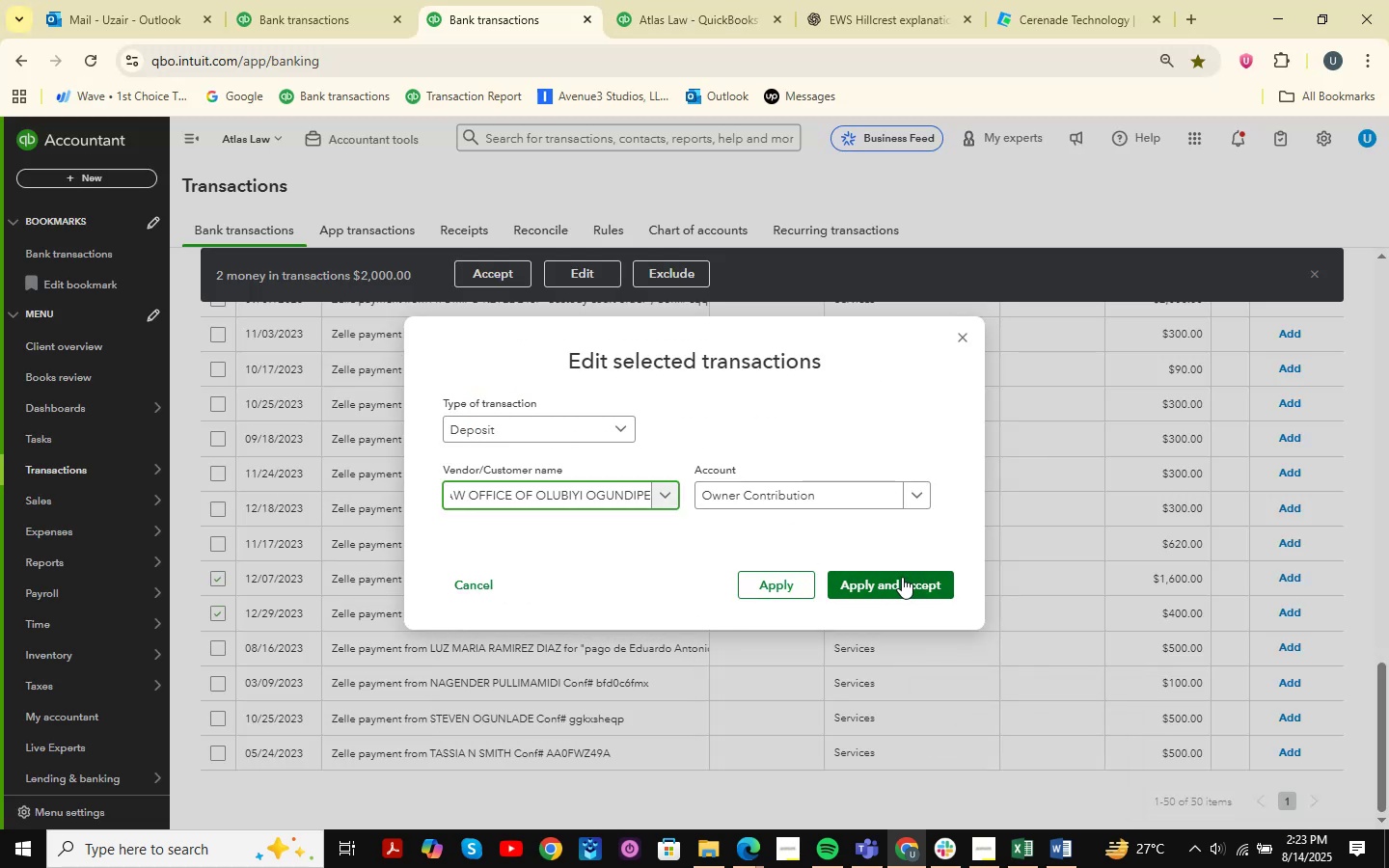 
left_click([902, 590])
 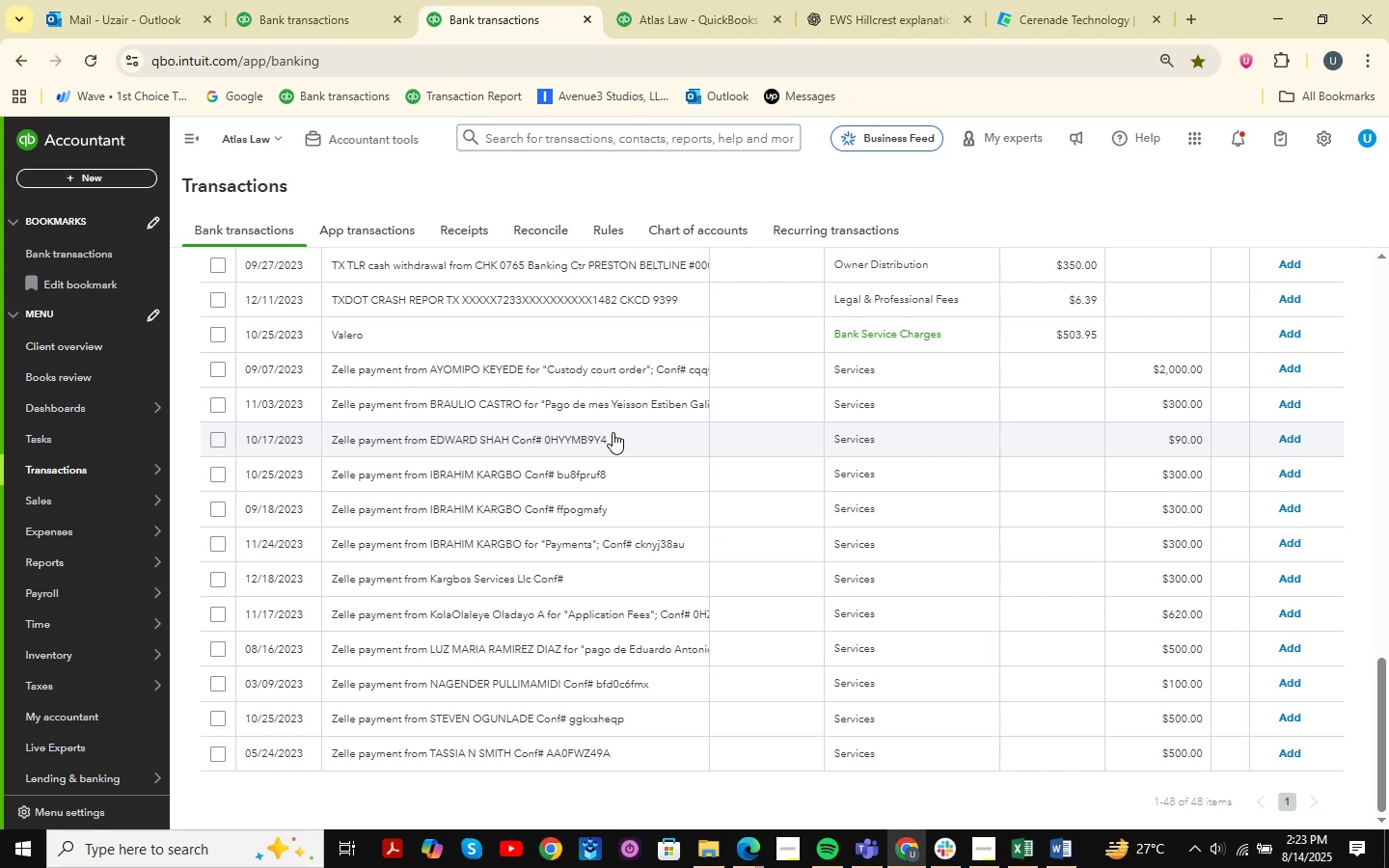 
wait(28.95)
 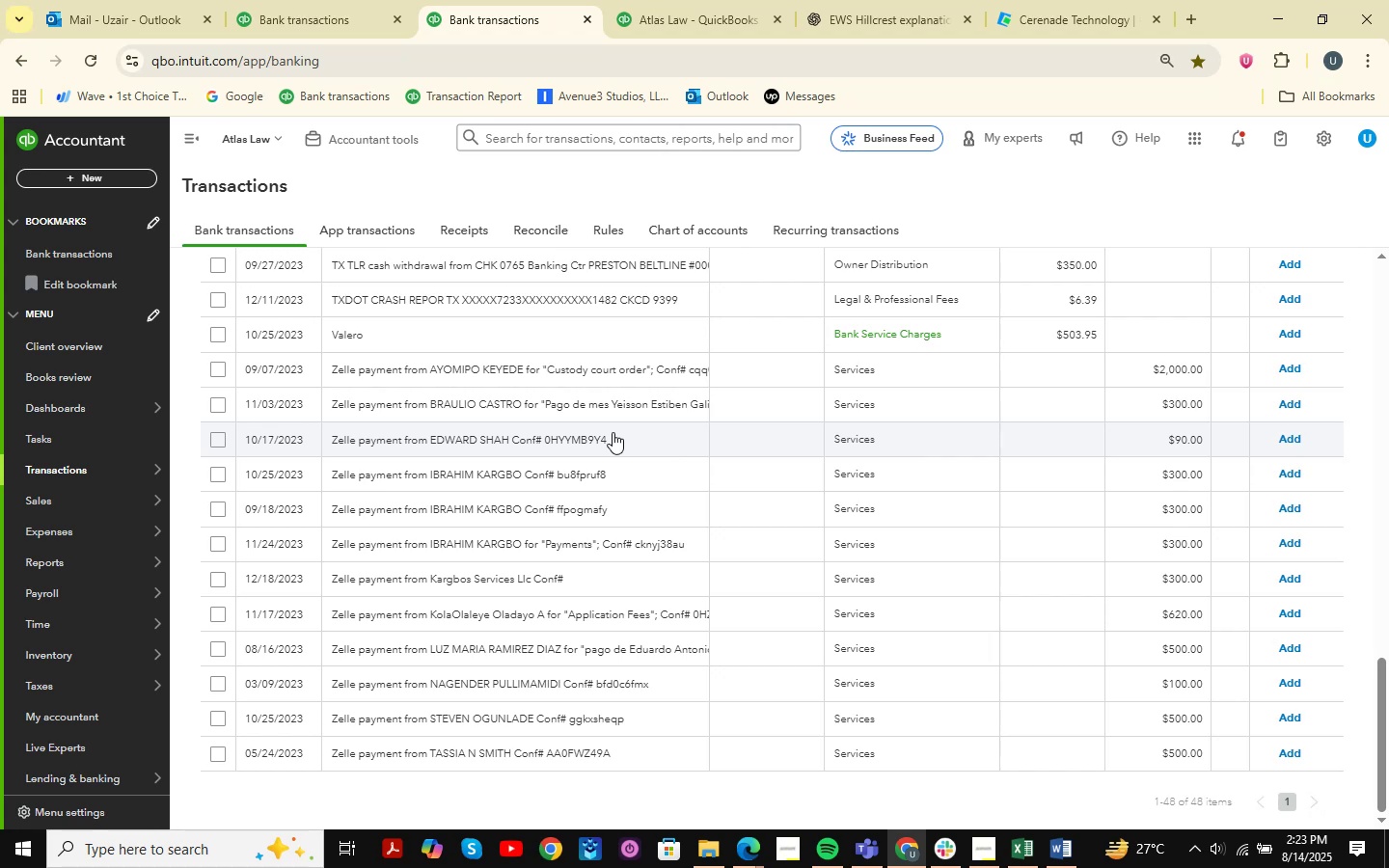 
scroll: coordinate [613, 432], scroll_direction: up, amount: 7.0
 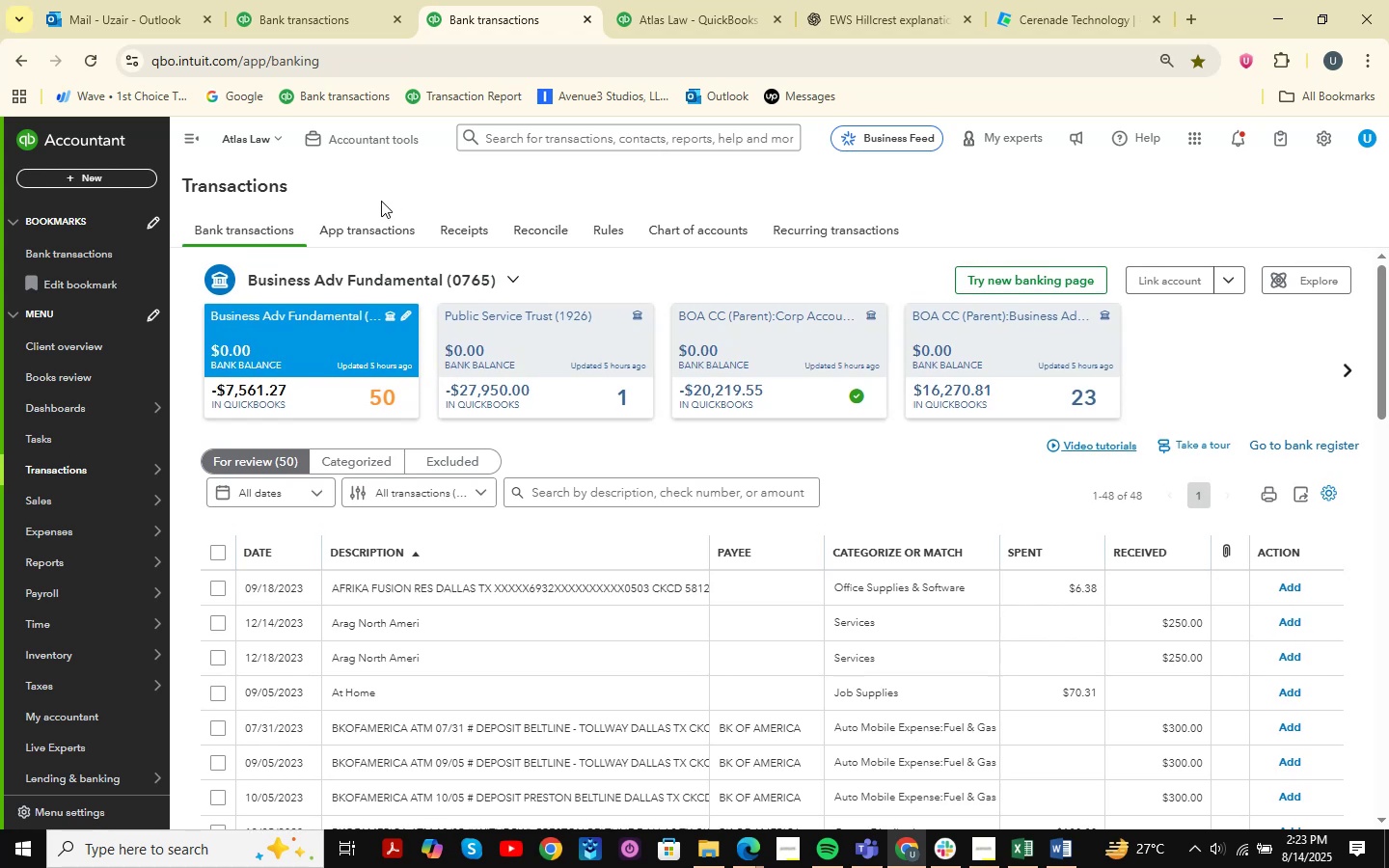 
left_click([251, 0])
 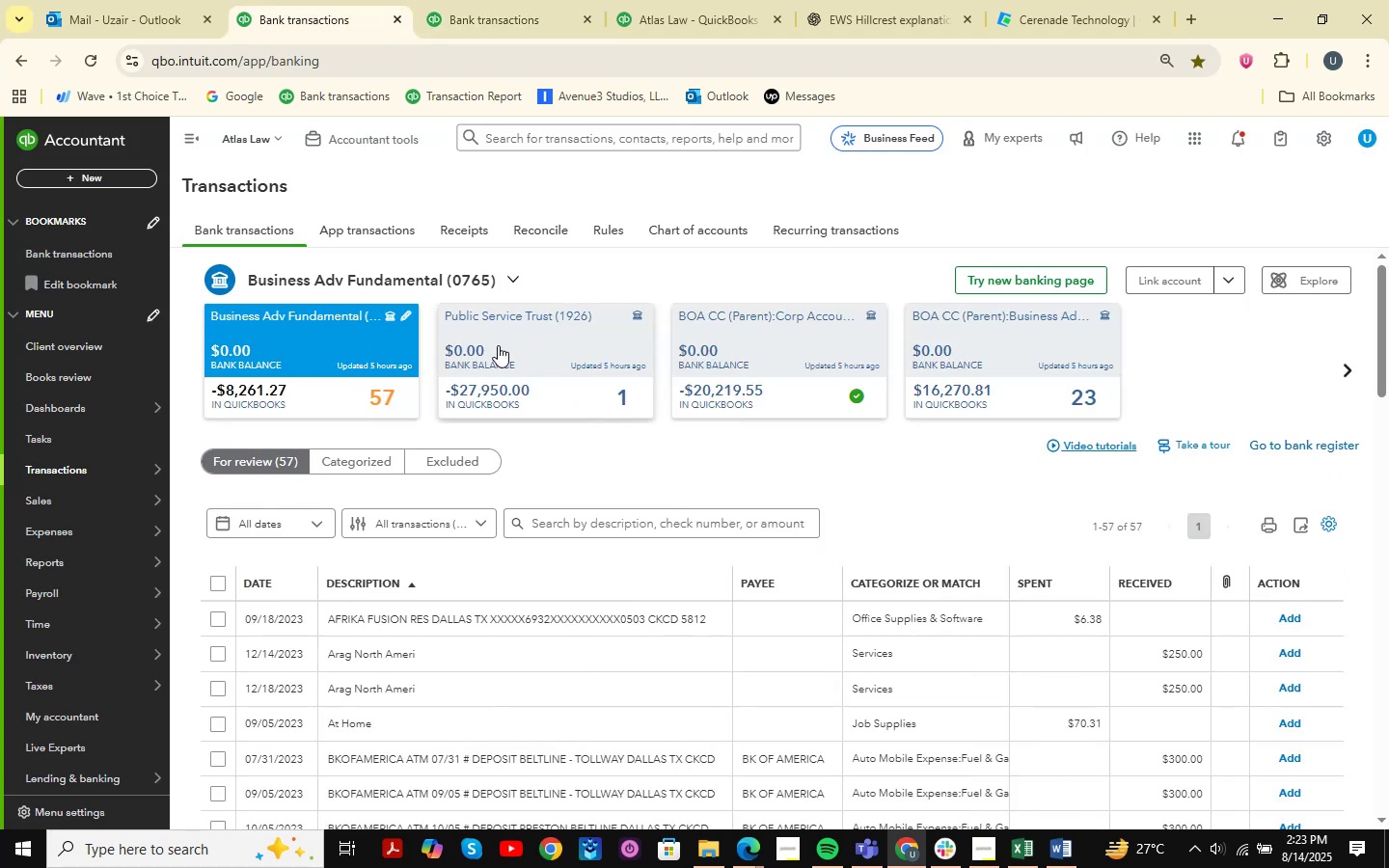 
left_click([511, 0])
 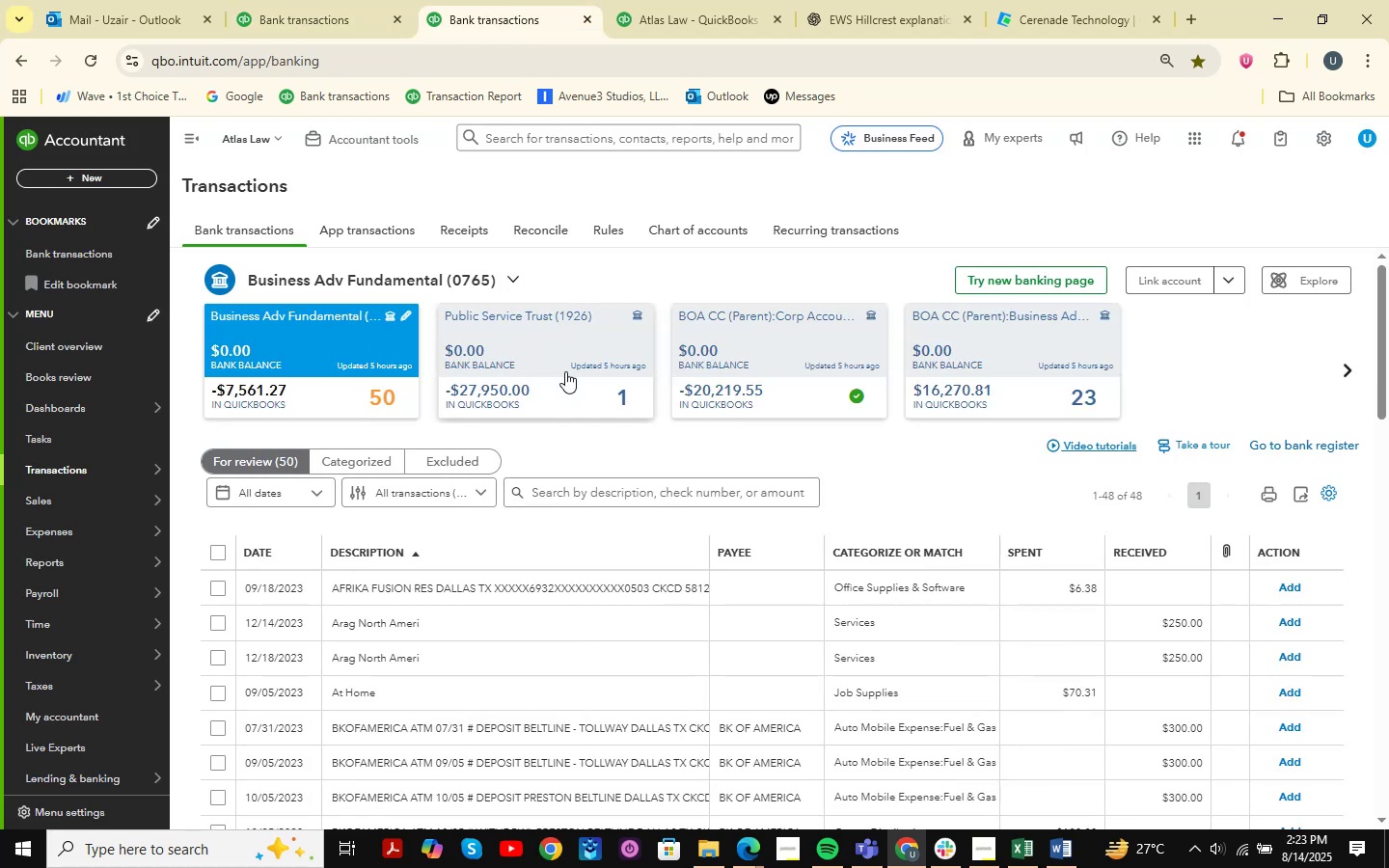 
left_click([565, 371])
 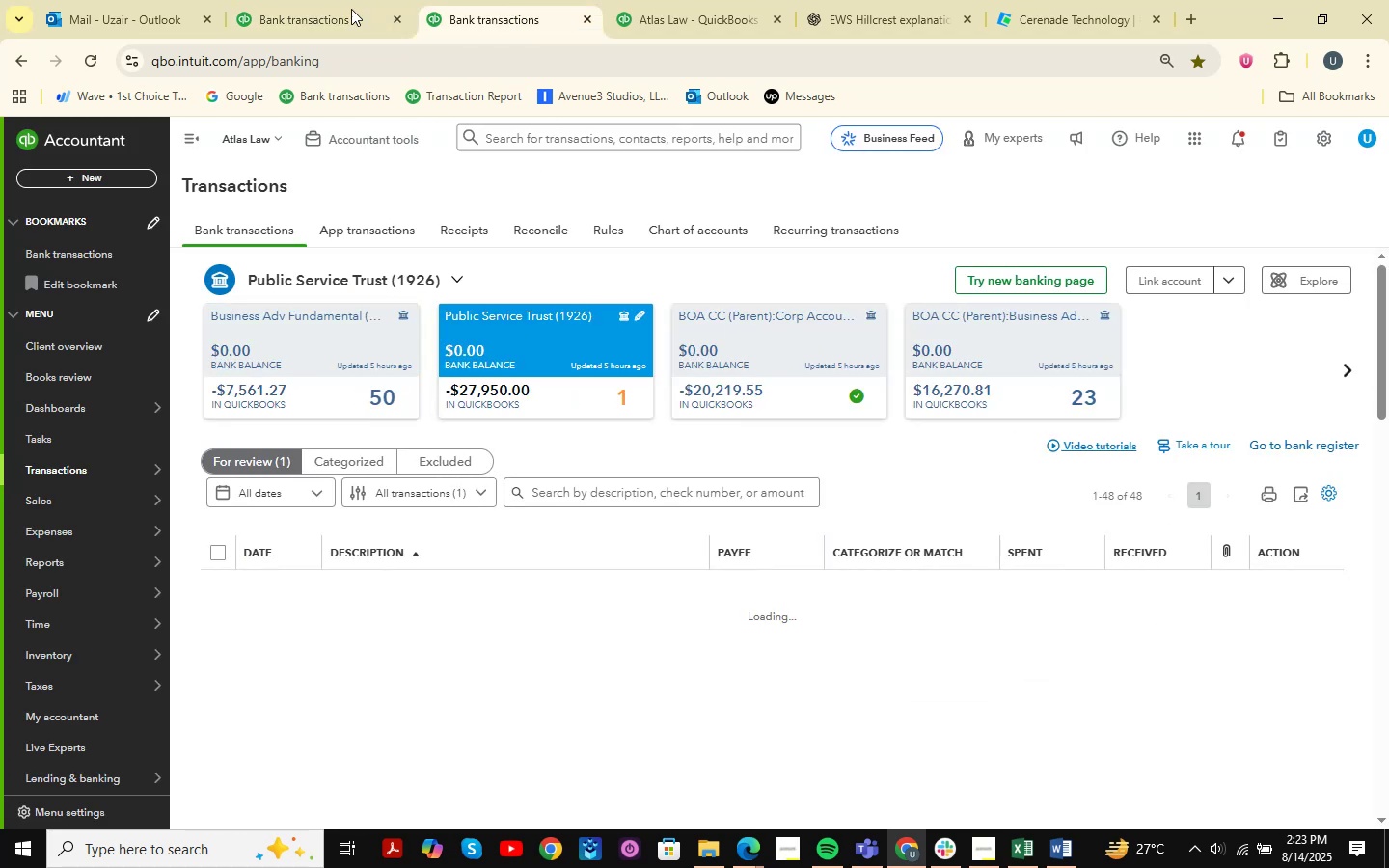 
left_click([342, 0])
 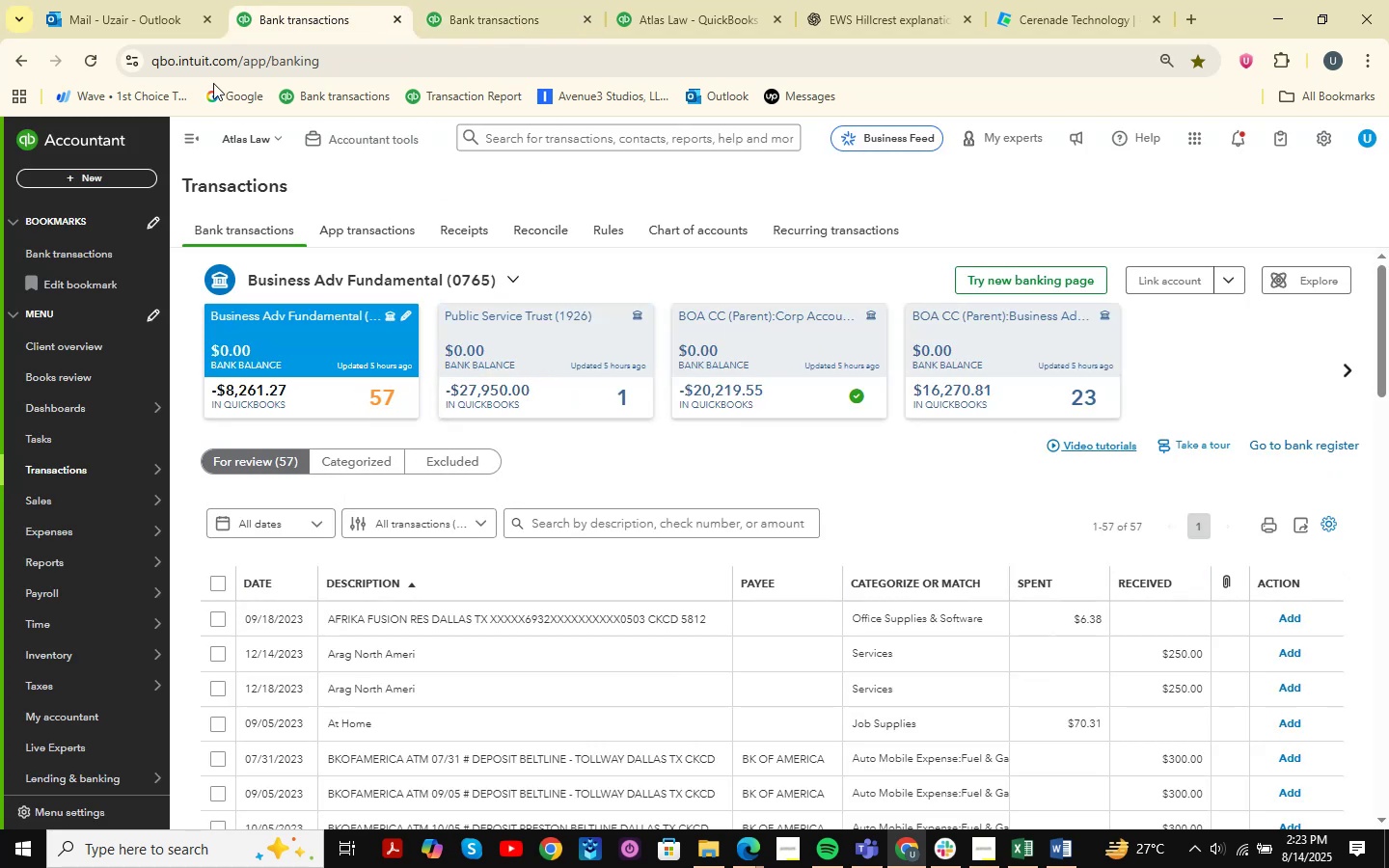 
left_click([90, 64])
 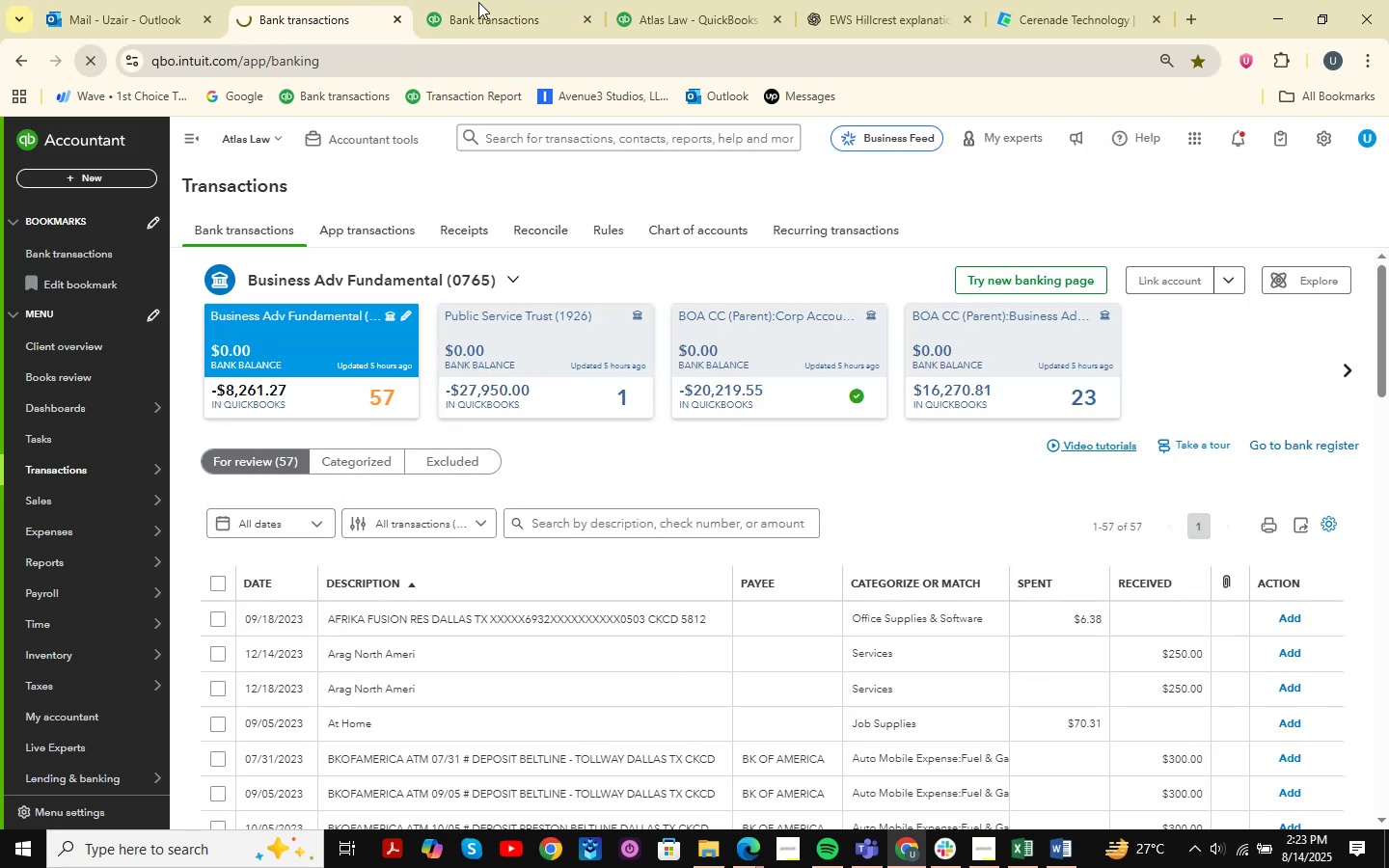 
left_click([531, 0])
 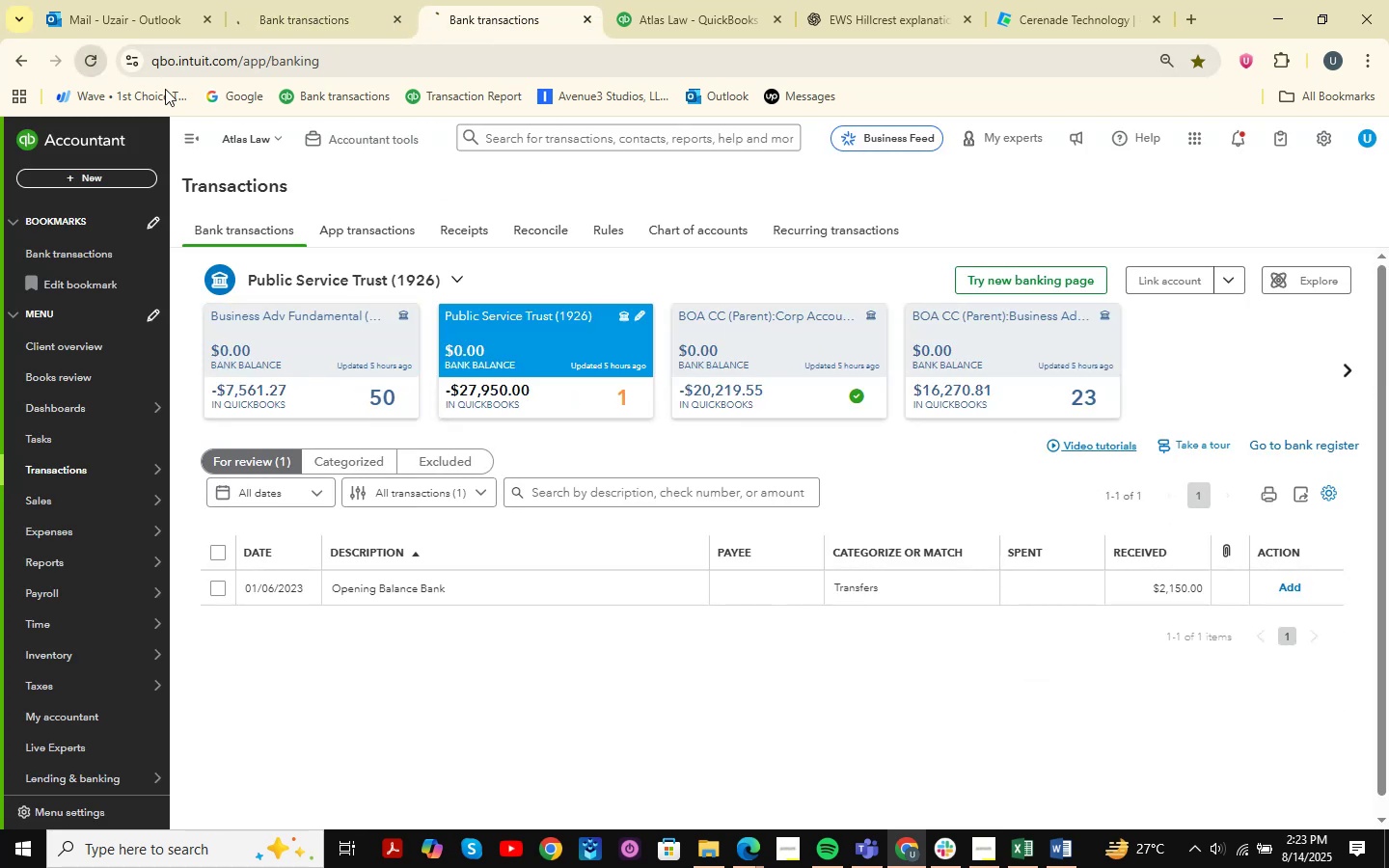 
double_click([304, 0])
 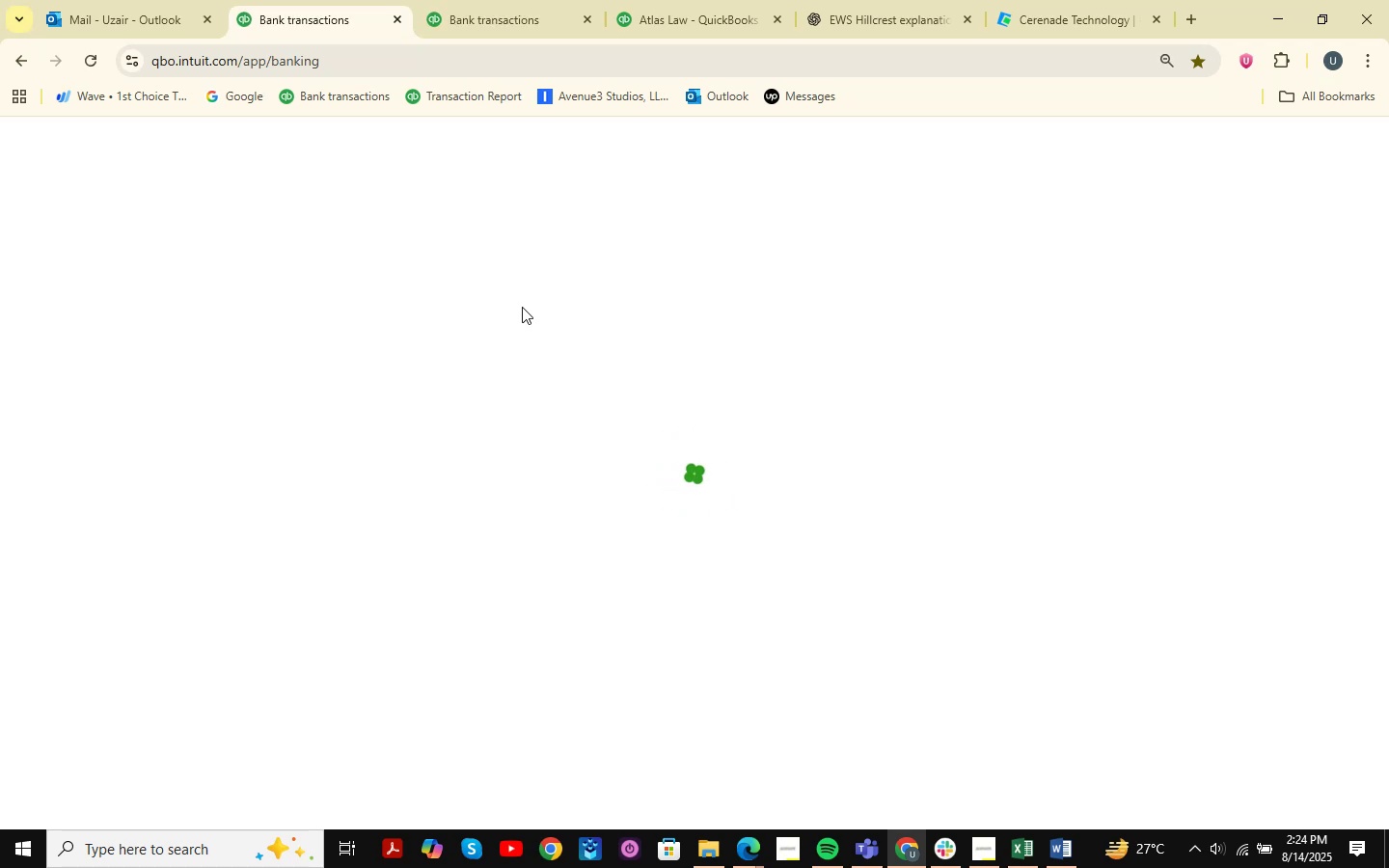 
wait(16.6)
 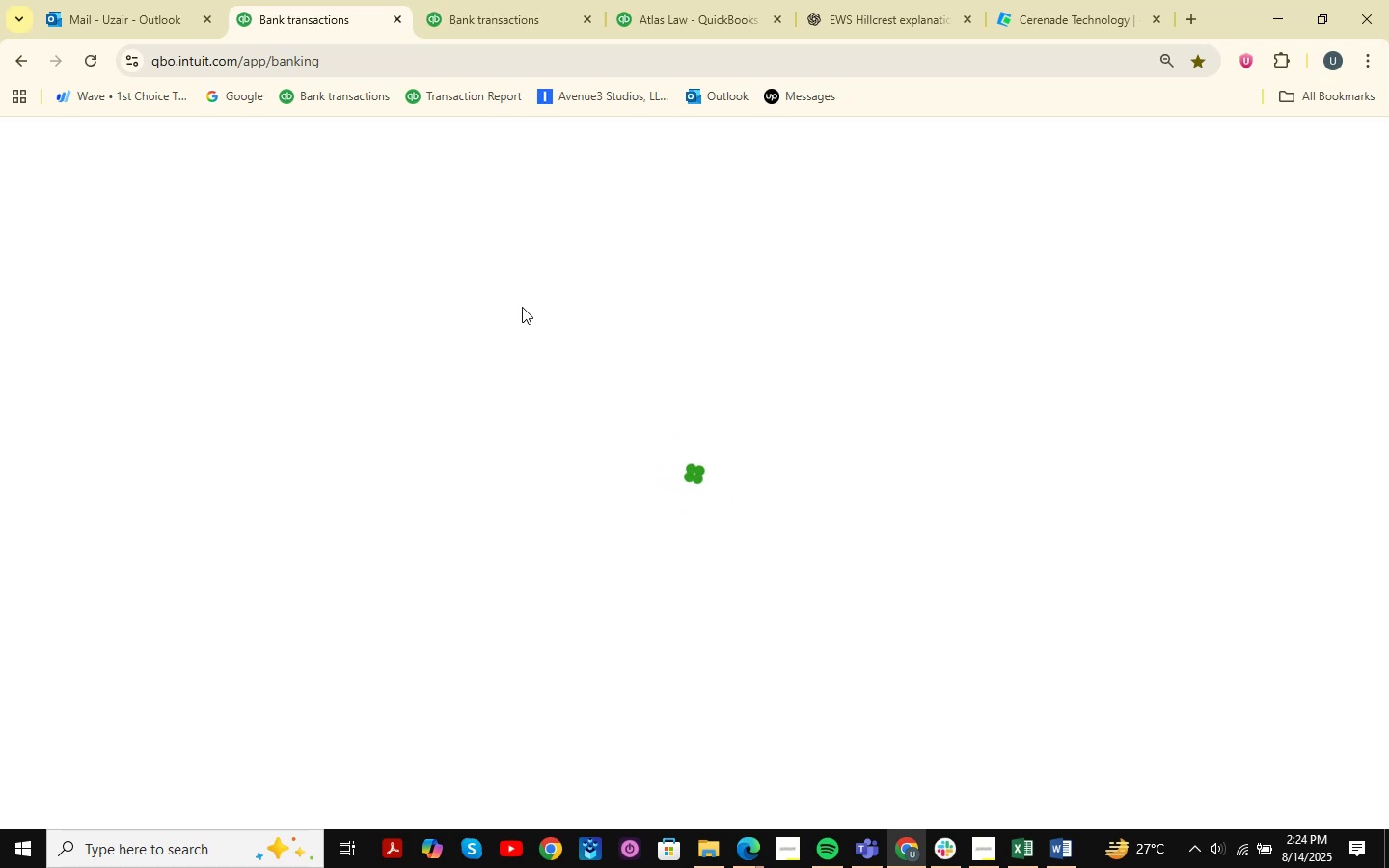 
left_click([448, 0])
 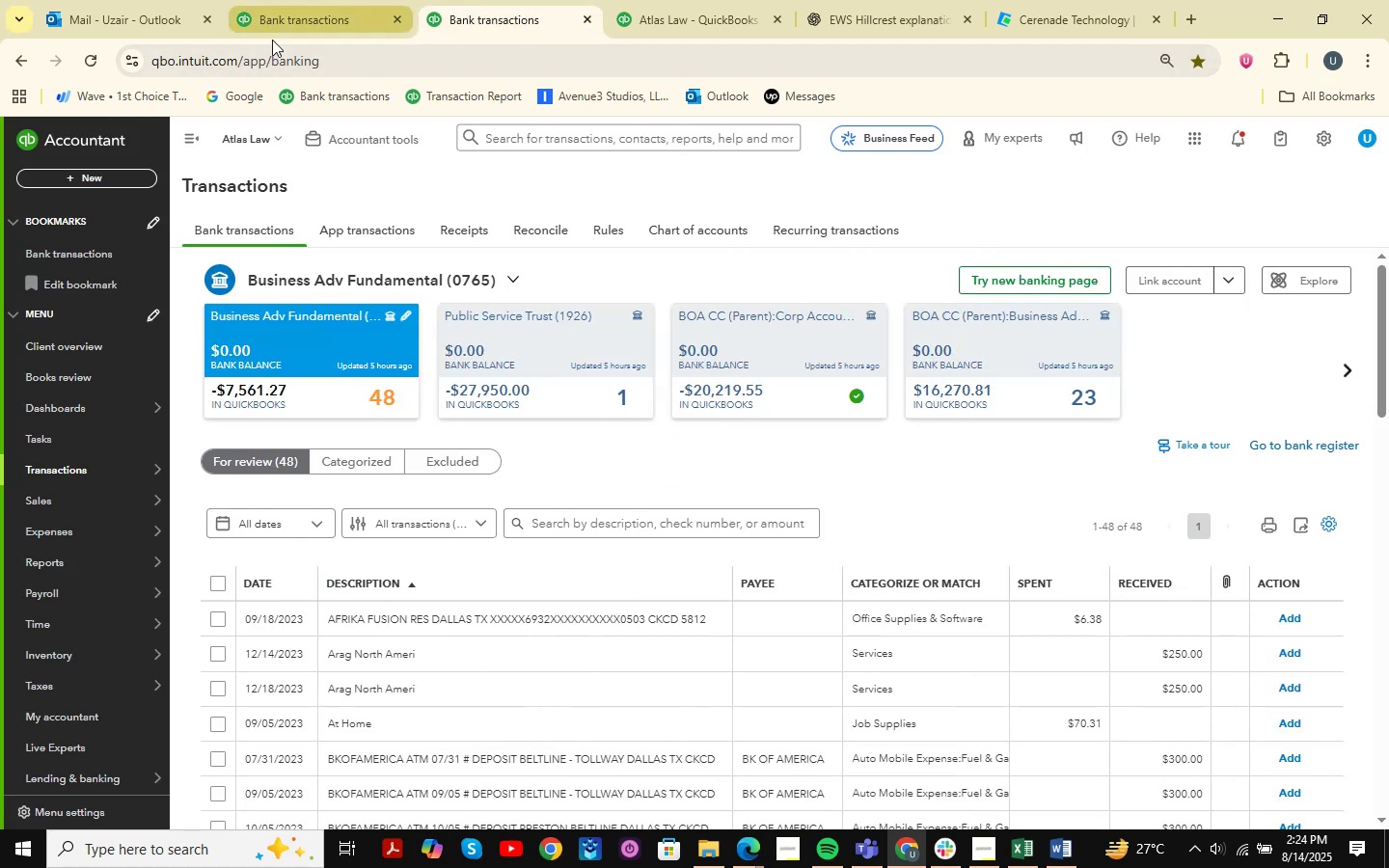 
left_click([305, 0])
 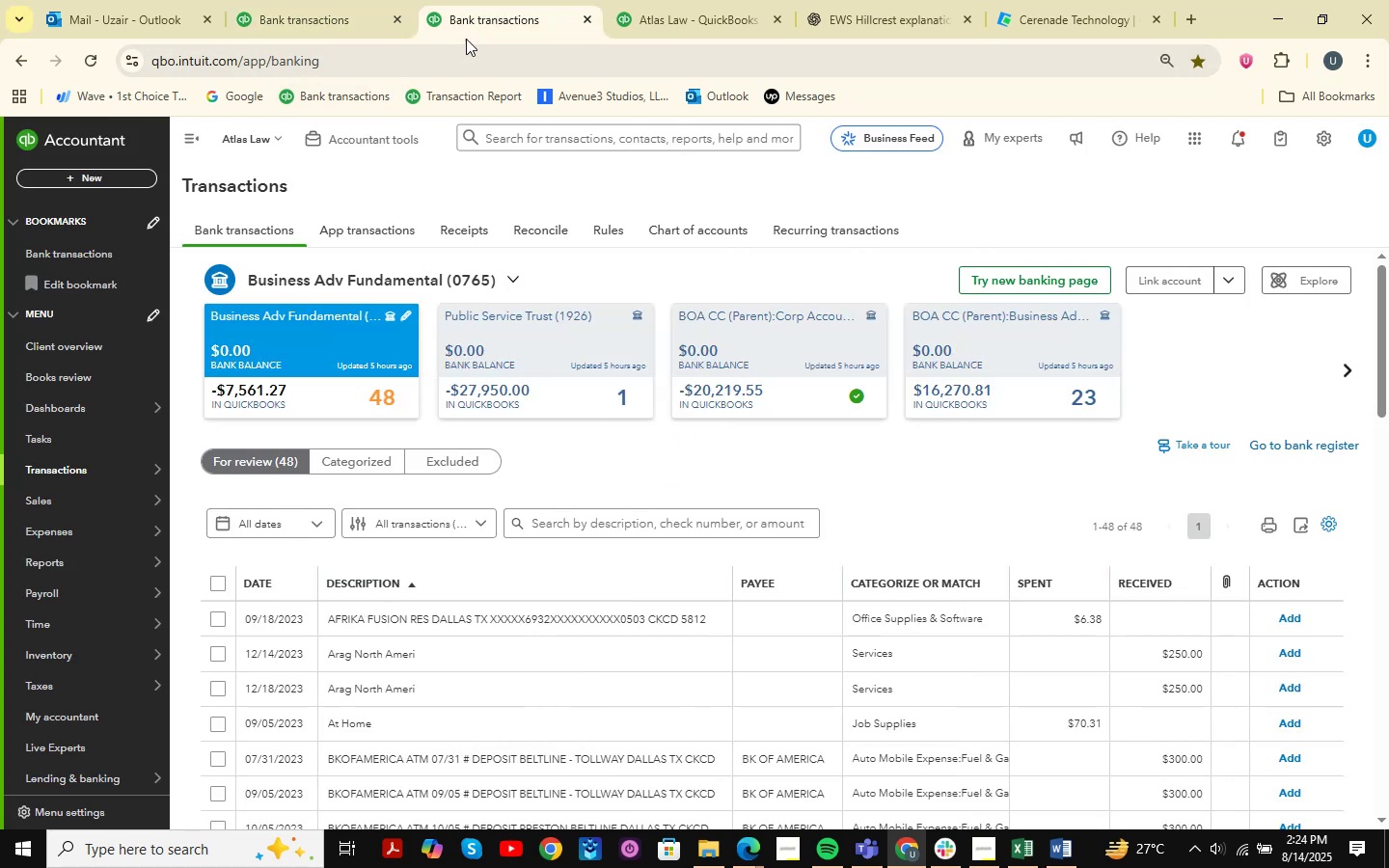 
double_click([526, 441])
 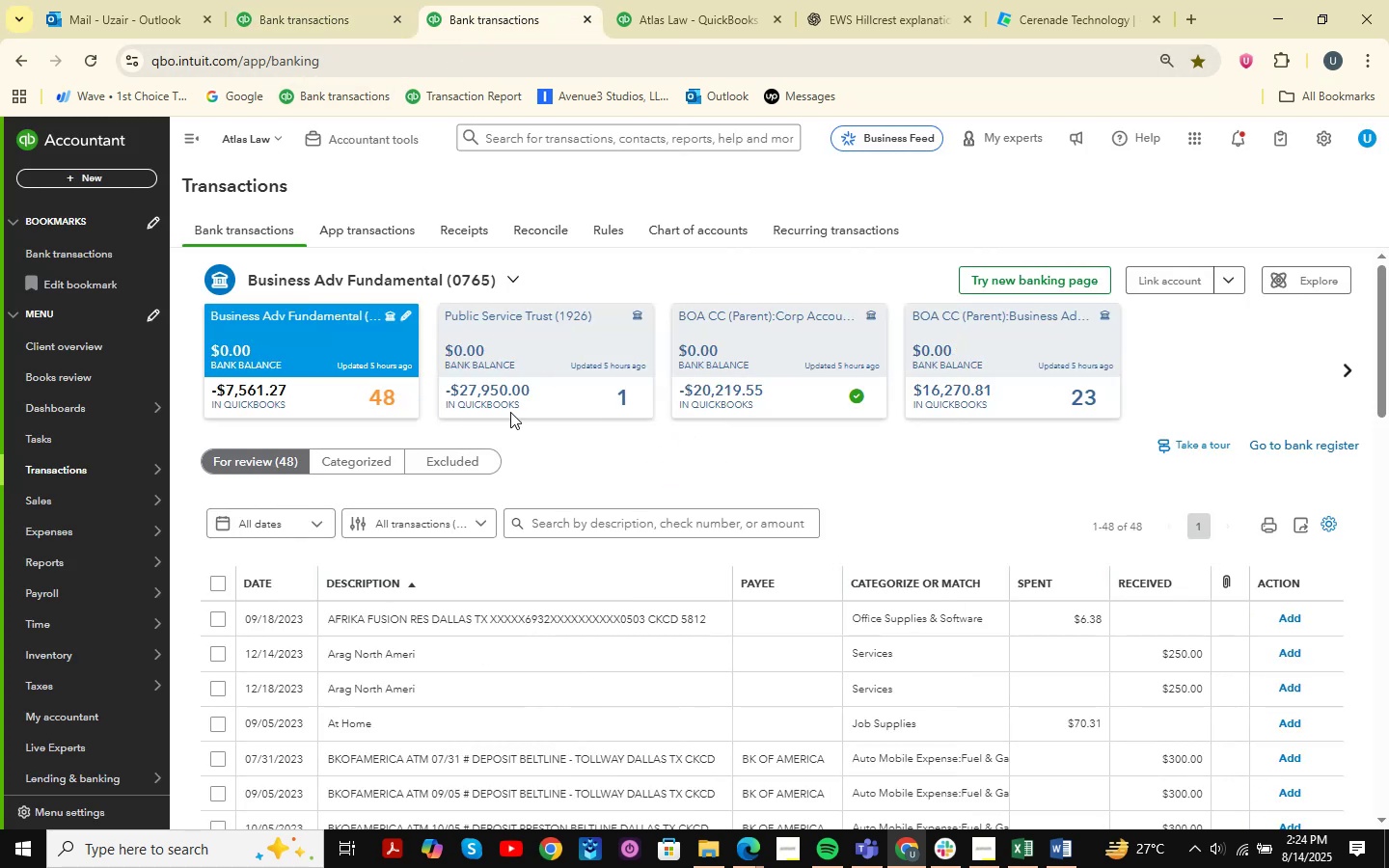 
triple_click([510, 410])
 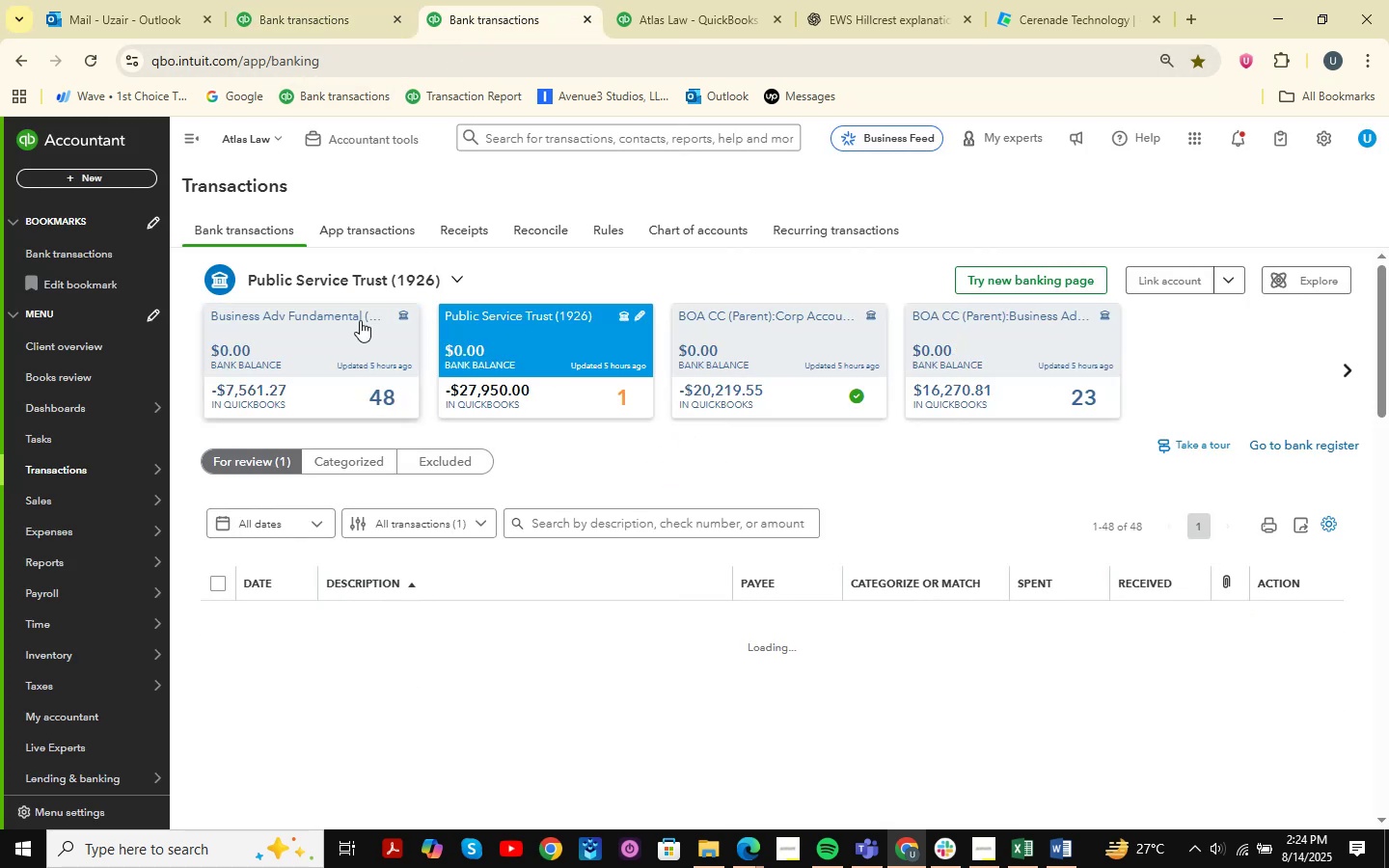 
left_click([344, 0])
 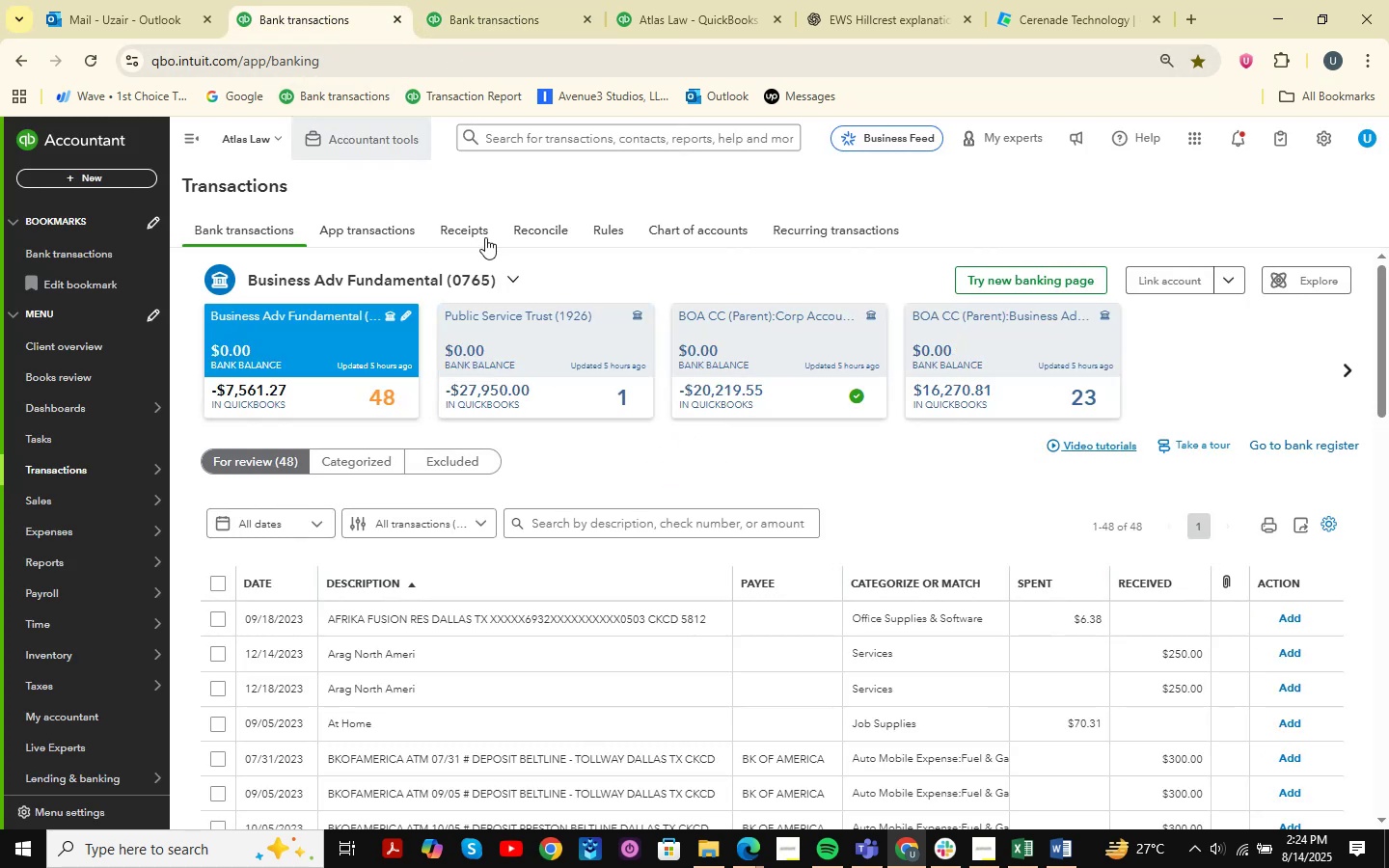 
scroll: coordinate [493, 257], scroll_direction: down, amount: 5.0
 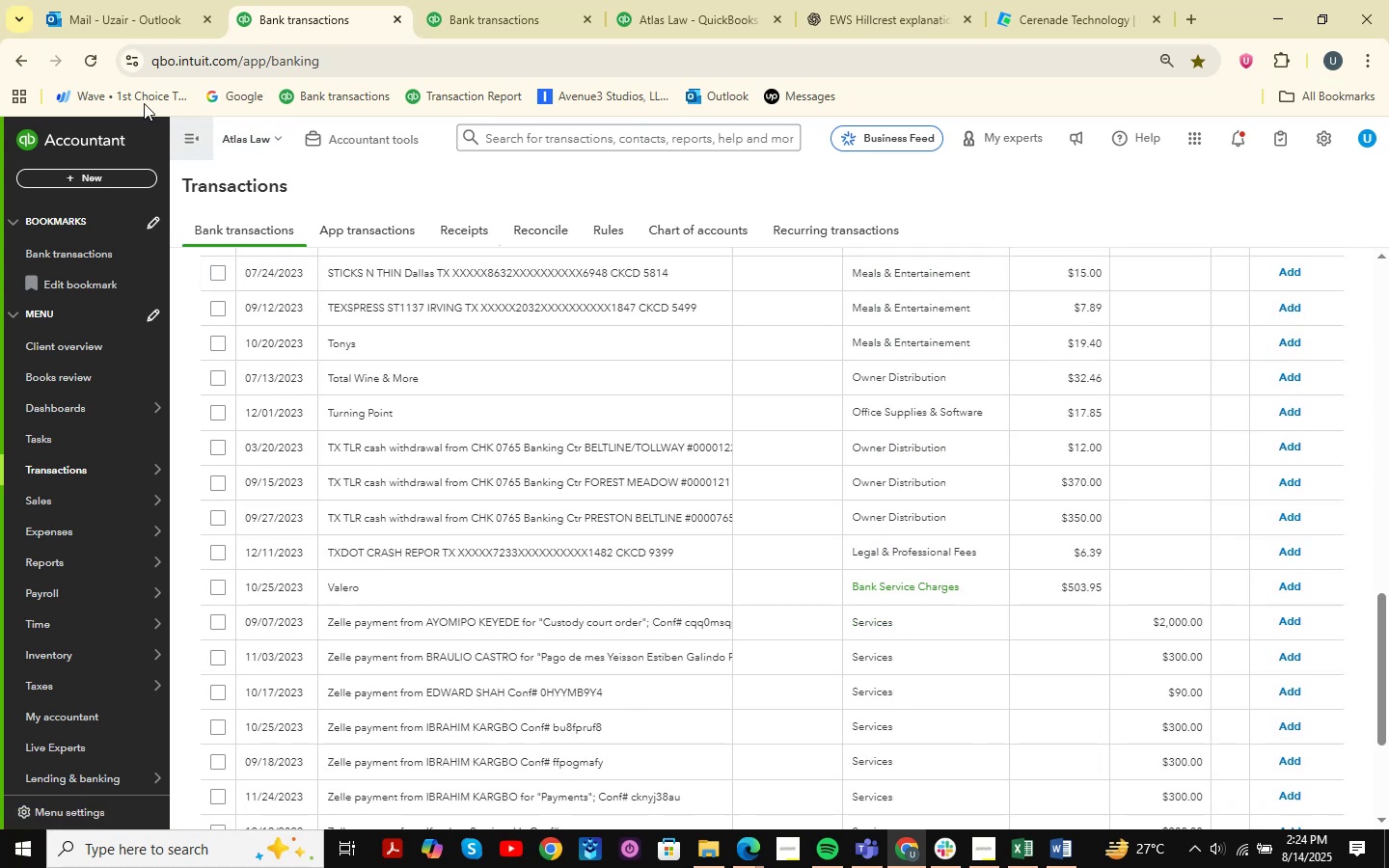 
left_click([95, 49])
 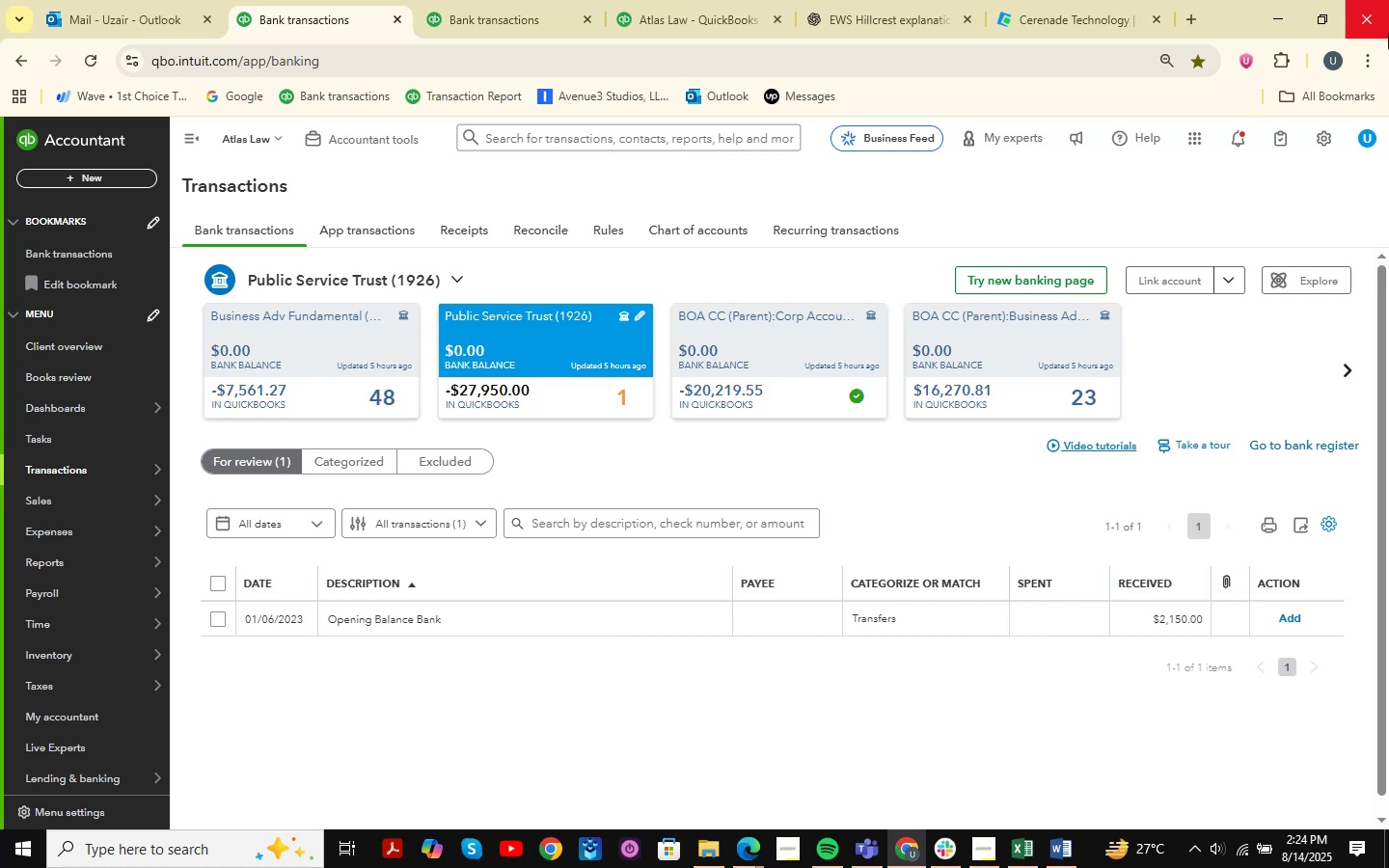 
wait(31.52)
 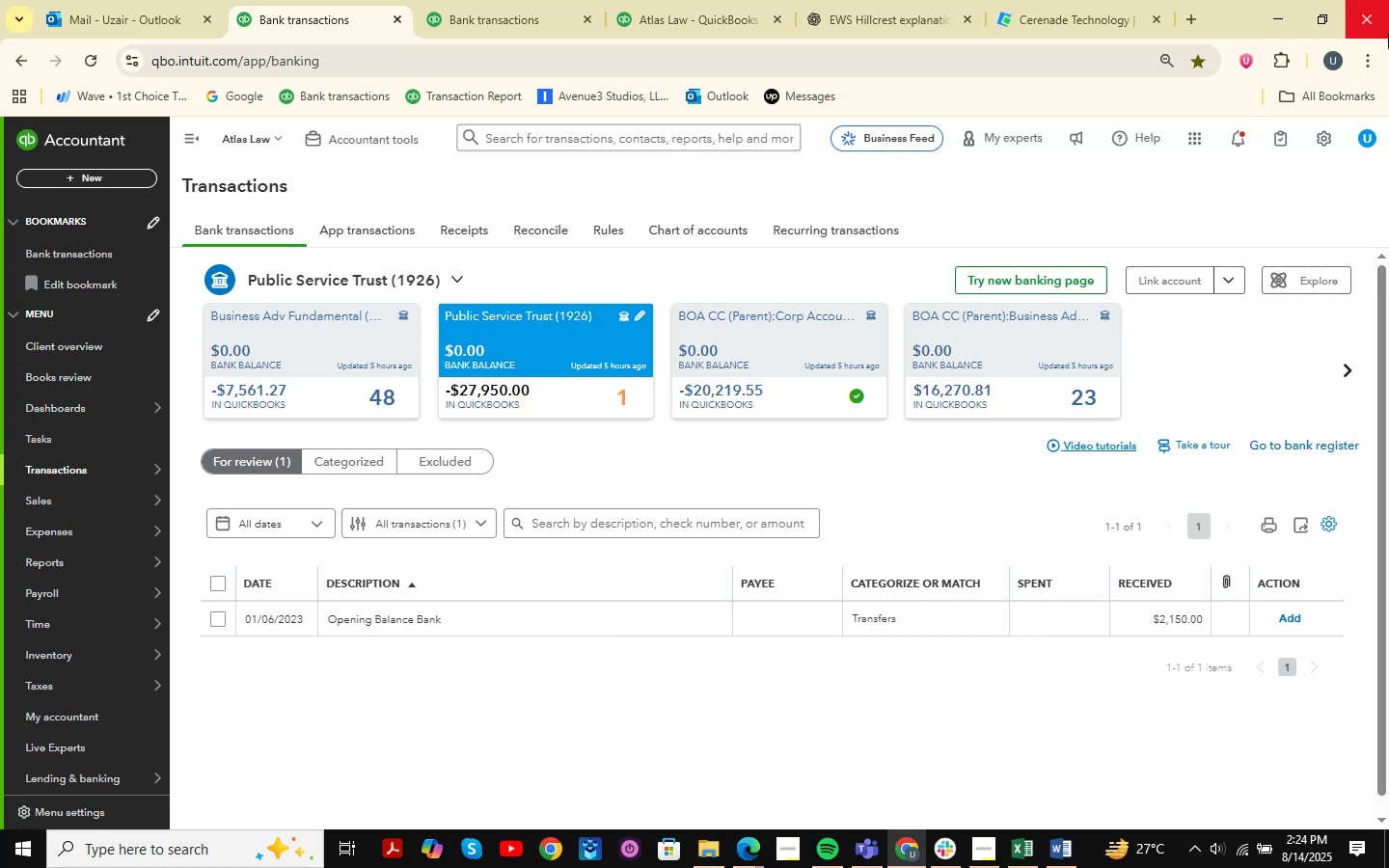 
left_click([488, 0])
 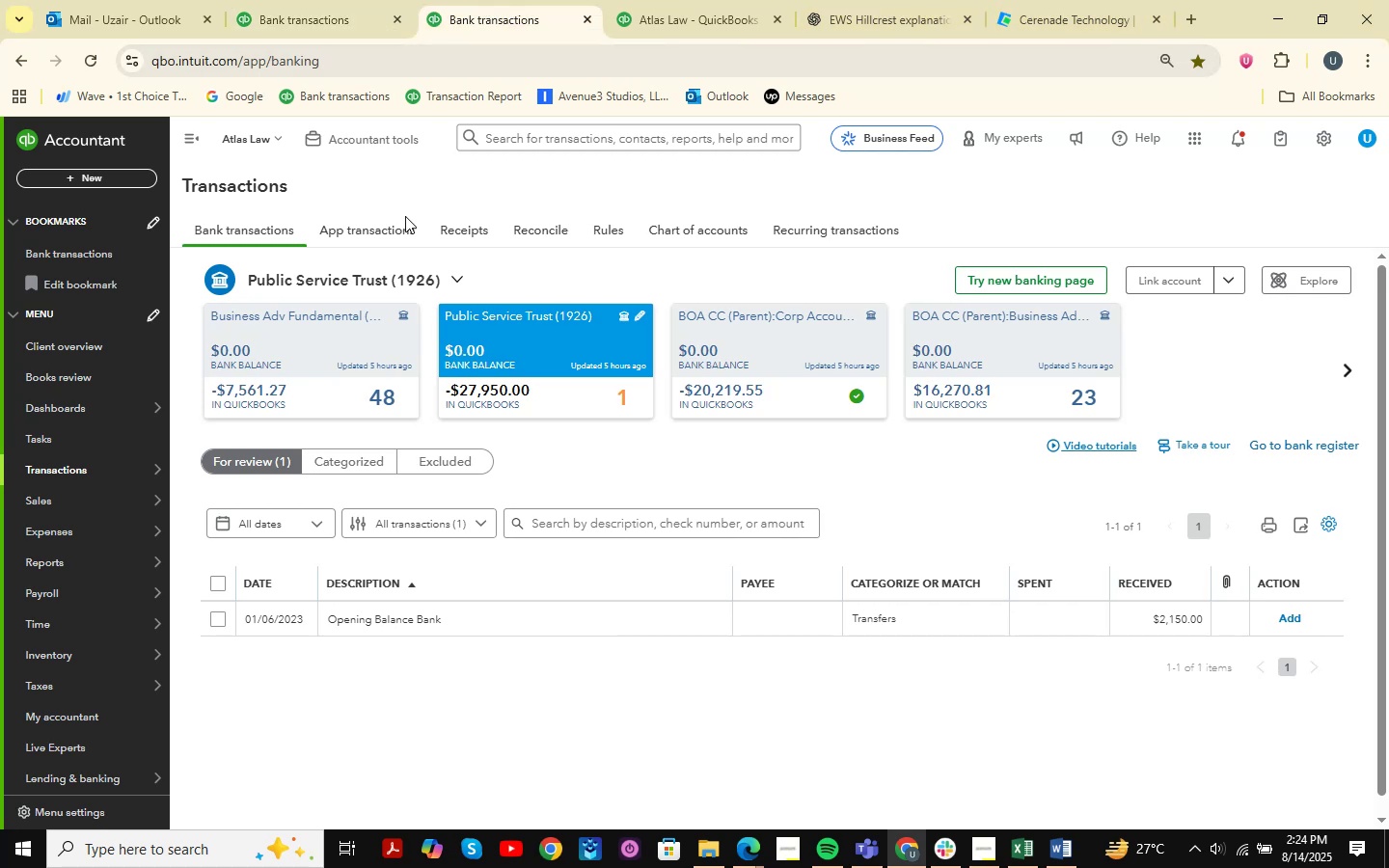 
left_click([280, 0])
 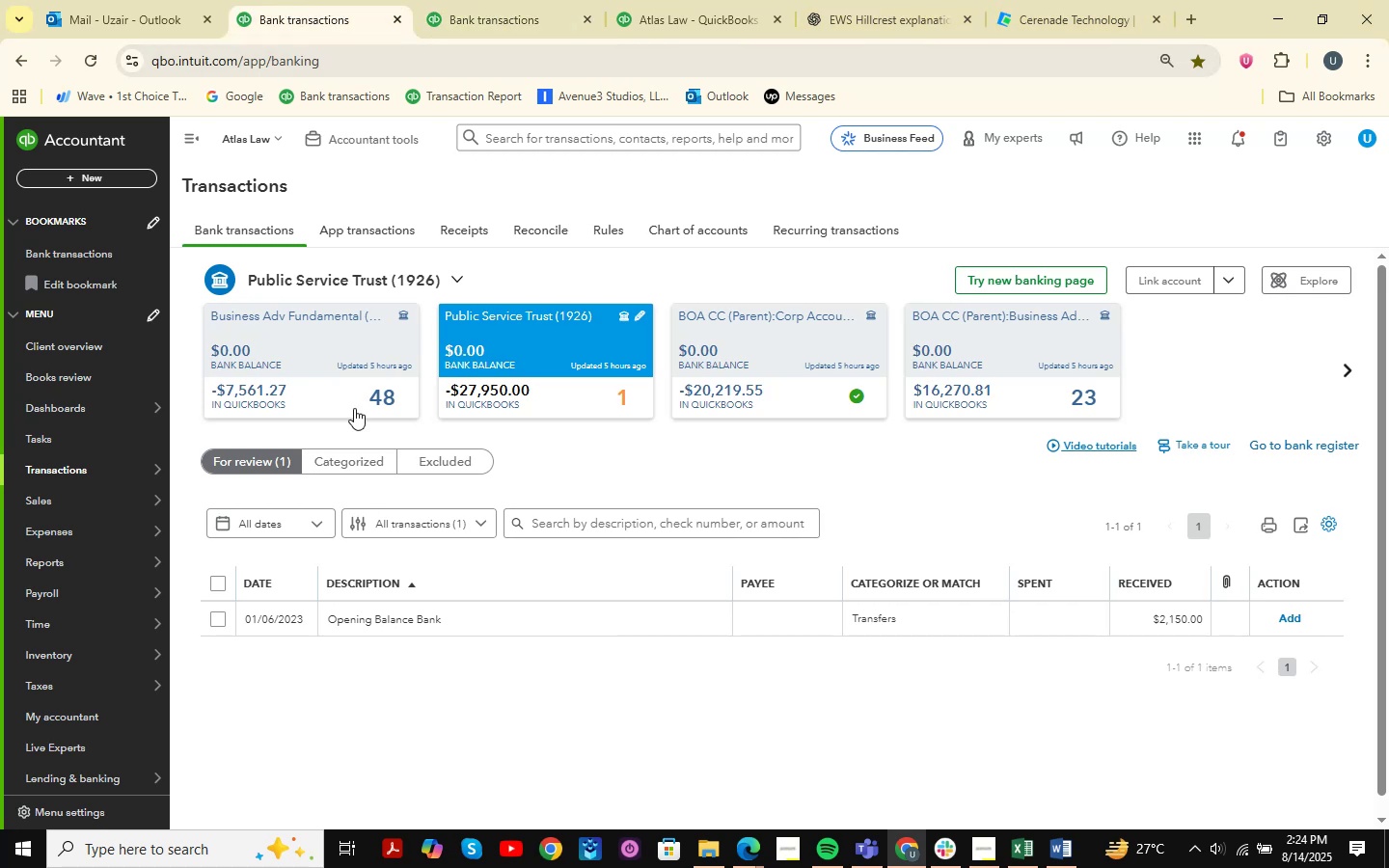 
left_click([321, 339])
 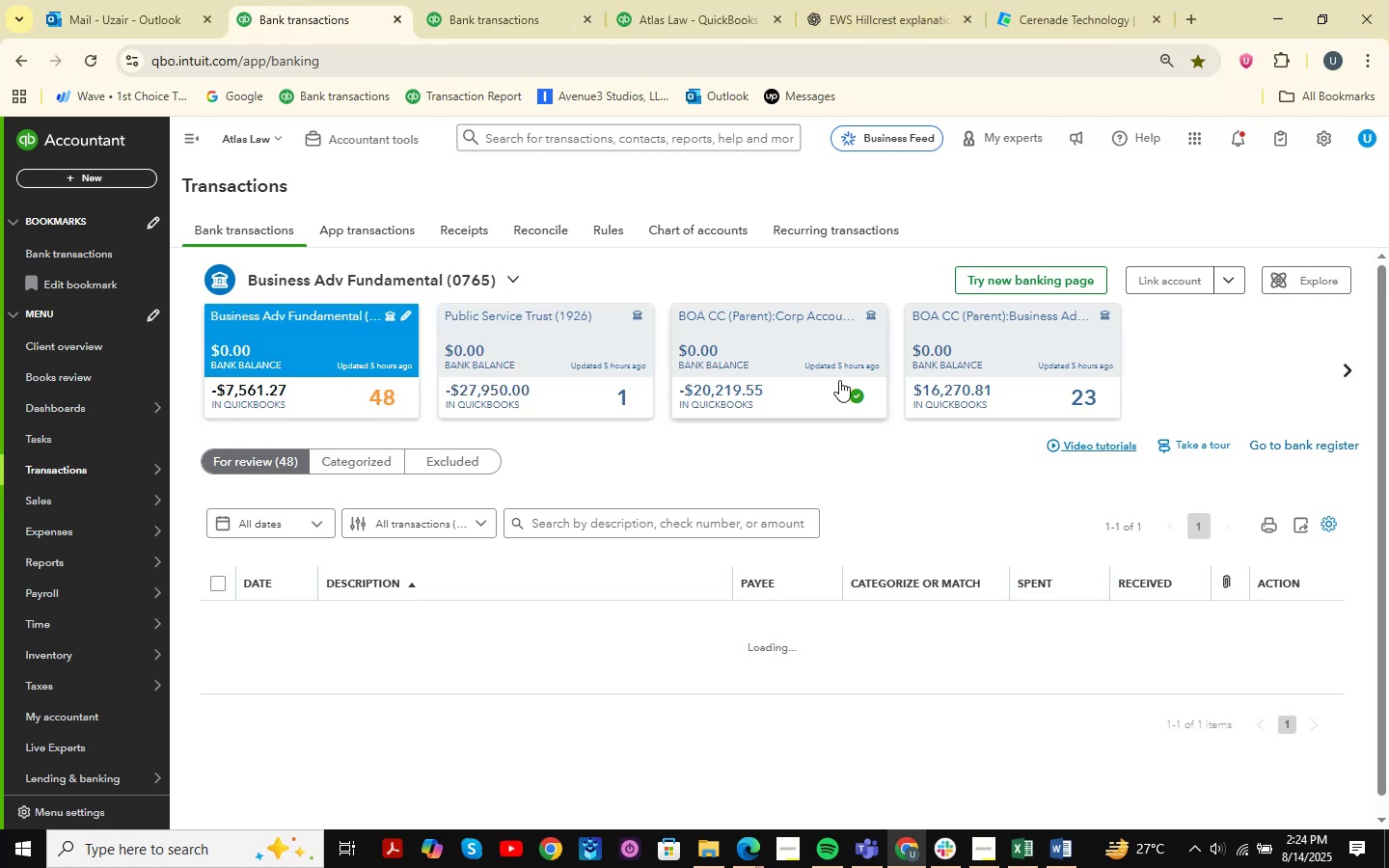 
scroll: coordinate [817, 439], scroll_direction: down, amount: 21.0
 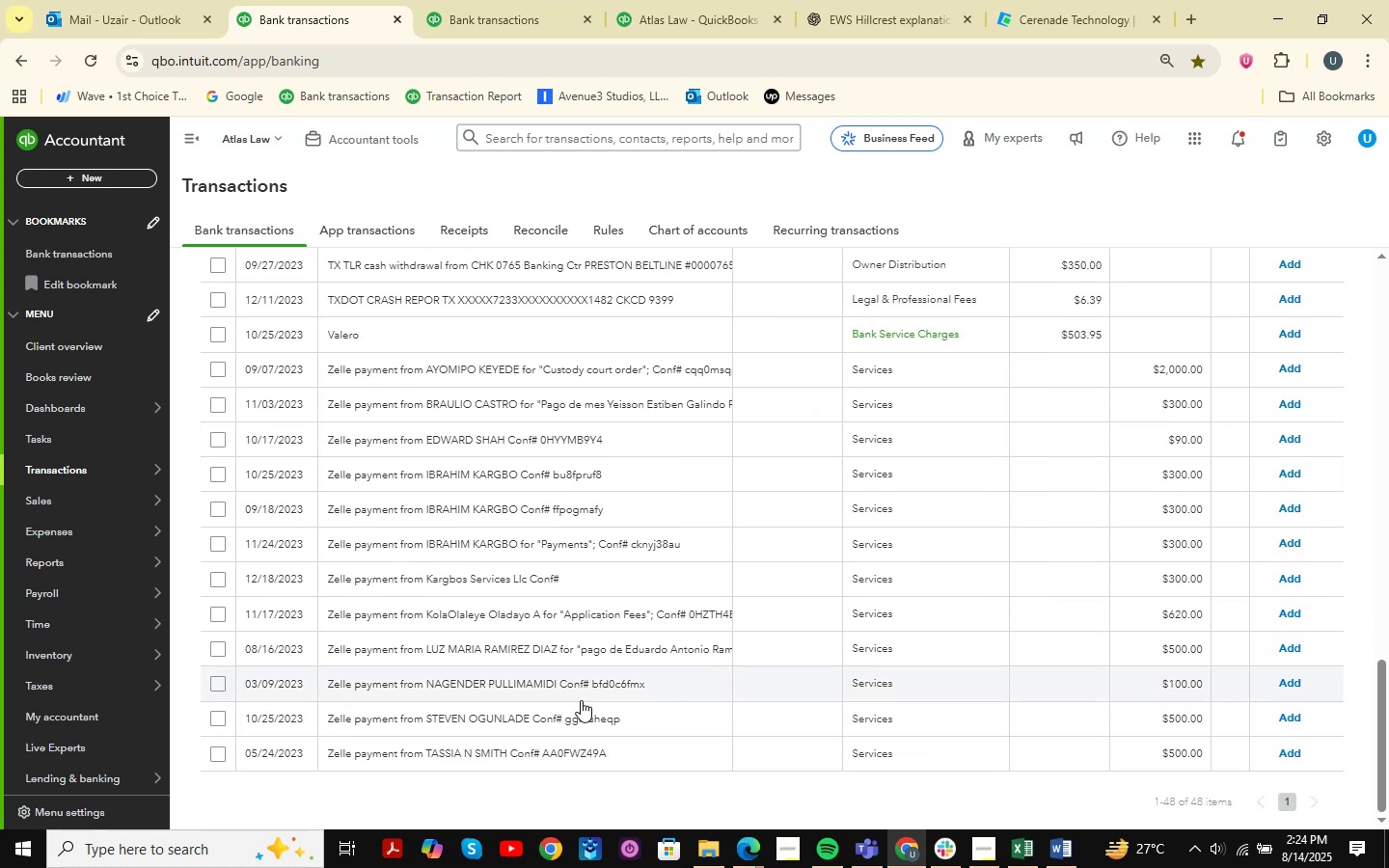 
left_click([487, 466])
 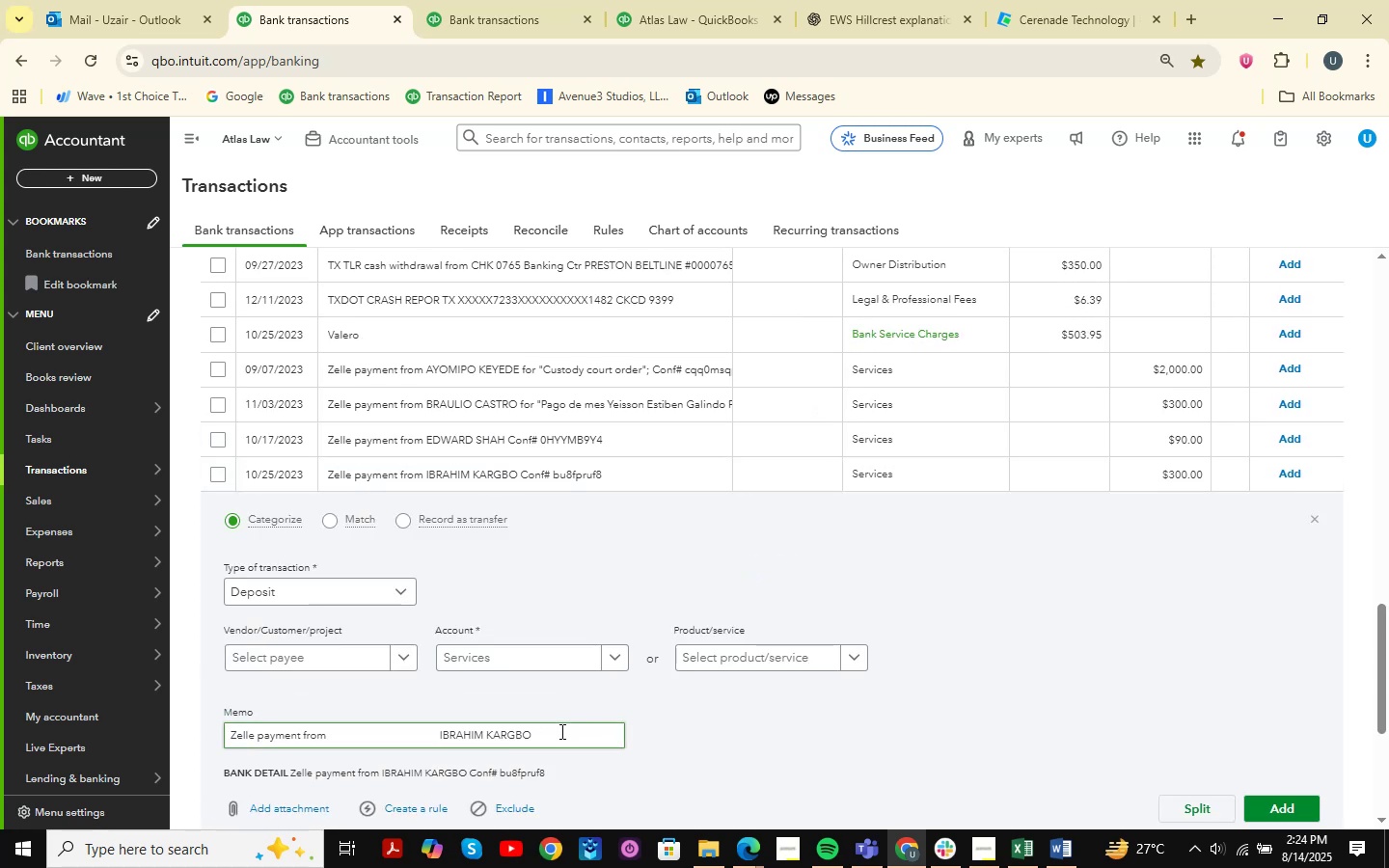 
key(Control+C)
 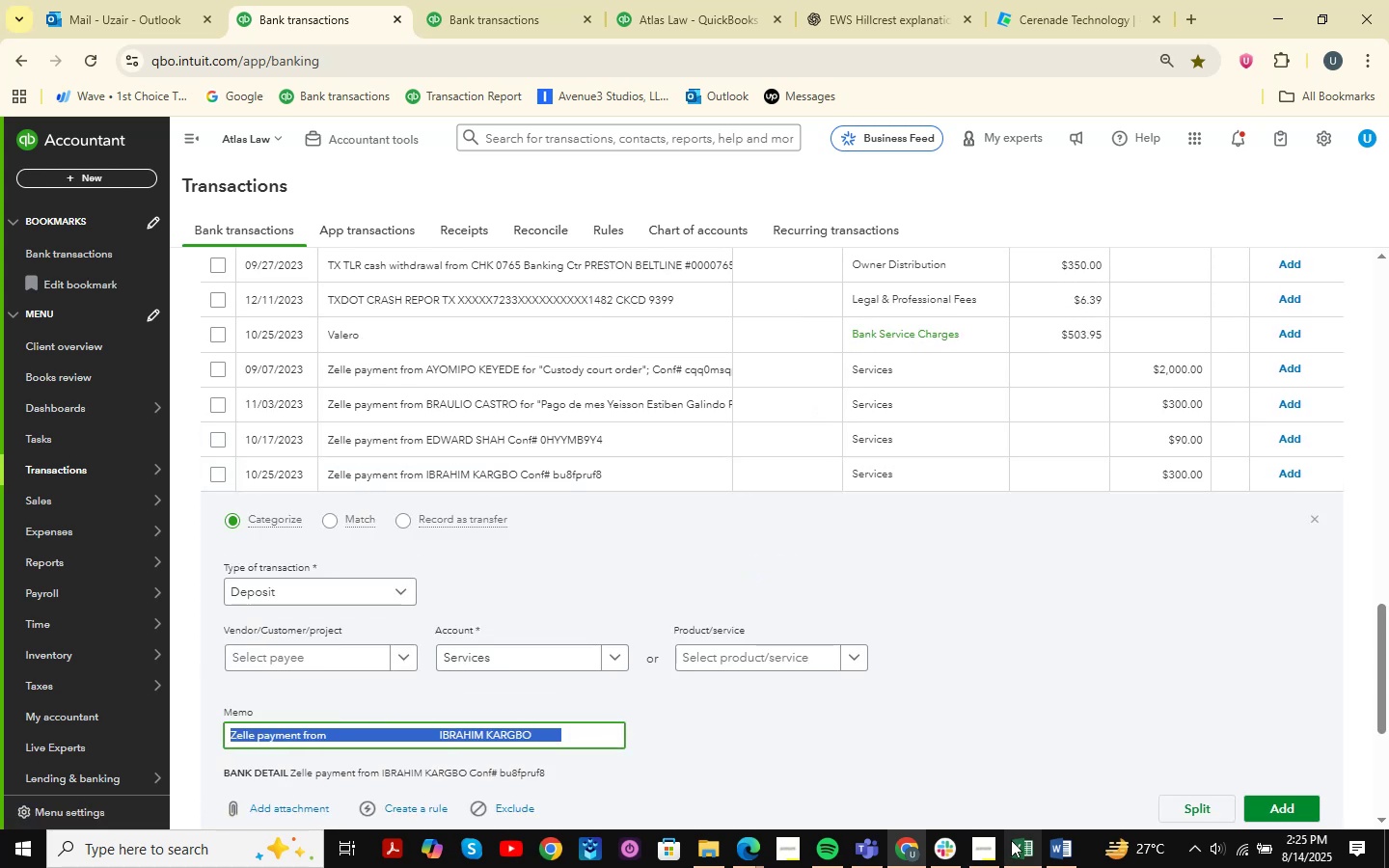 
left_click([1026, 851])
 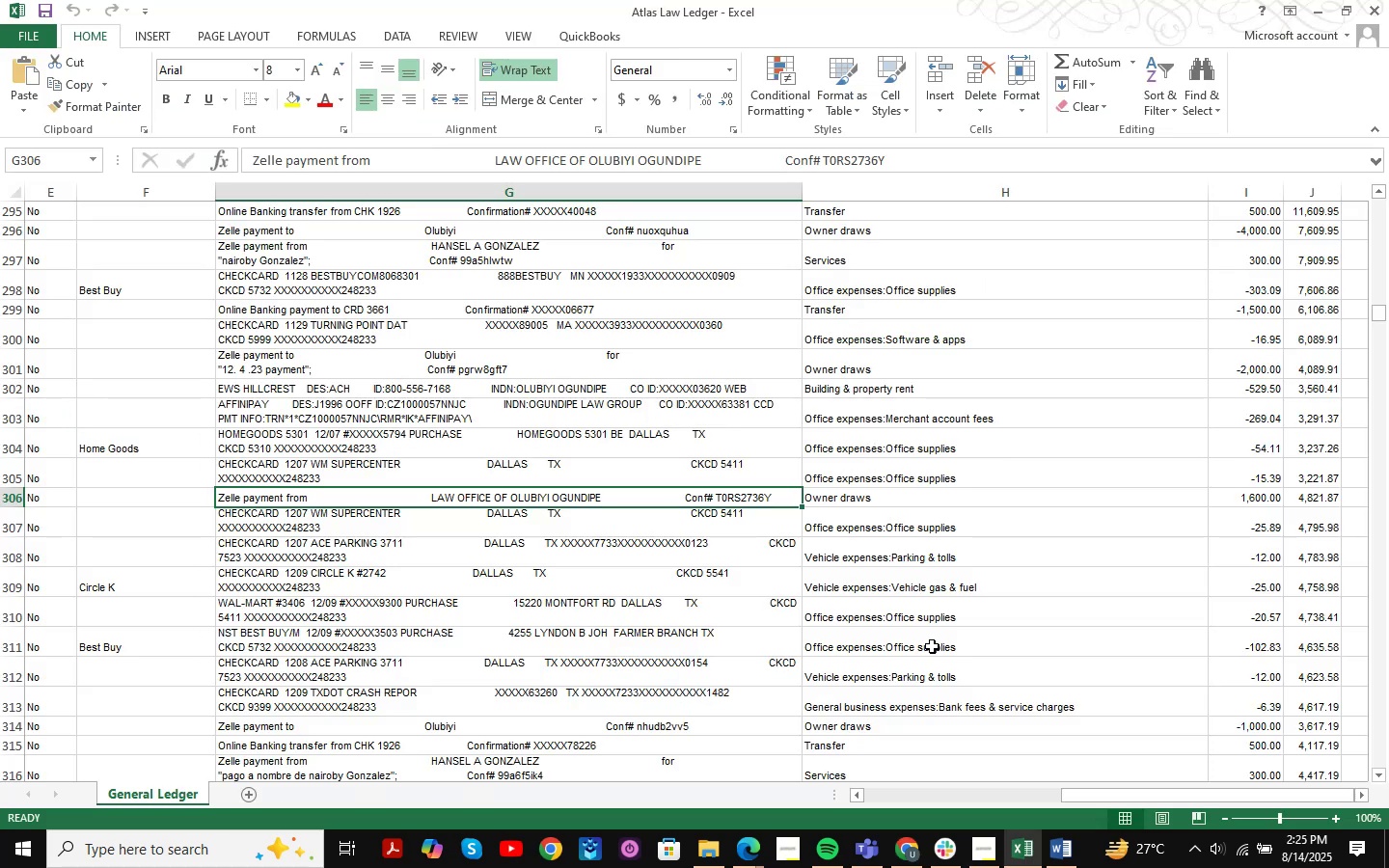 
key(Control+F)
 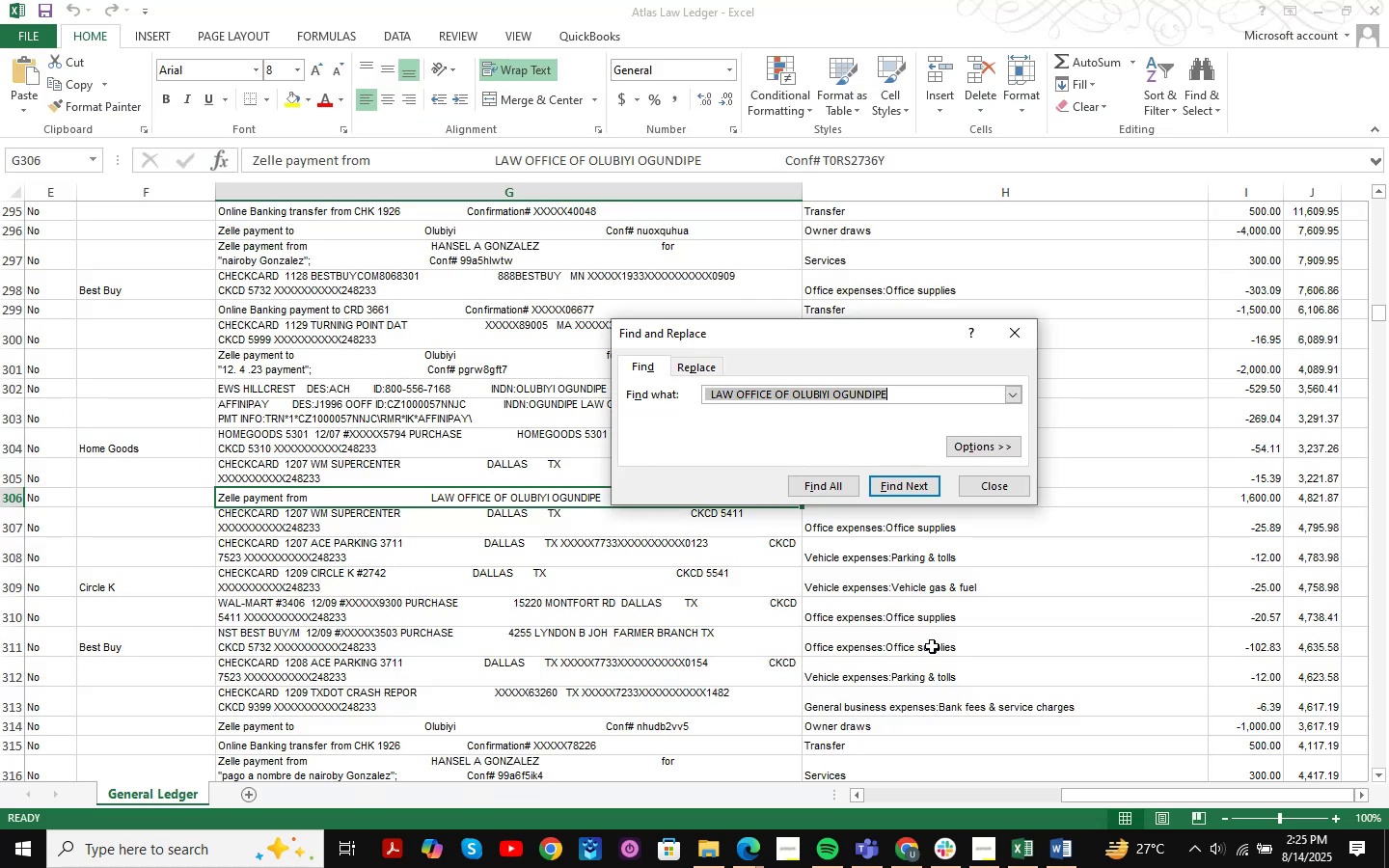 
key(Control+V)
 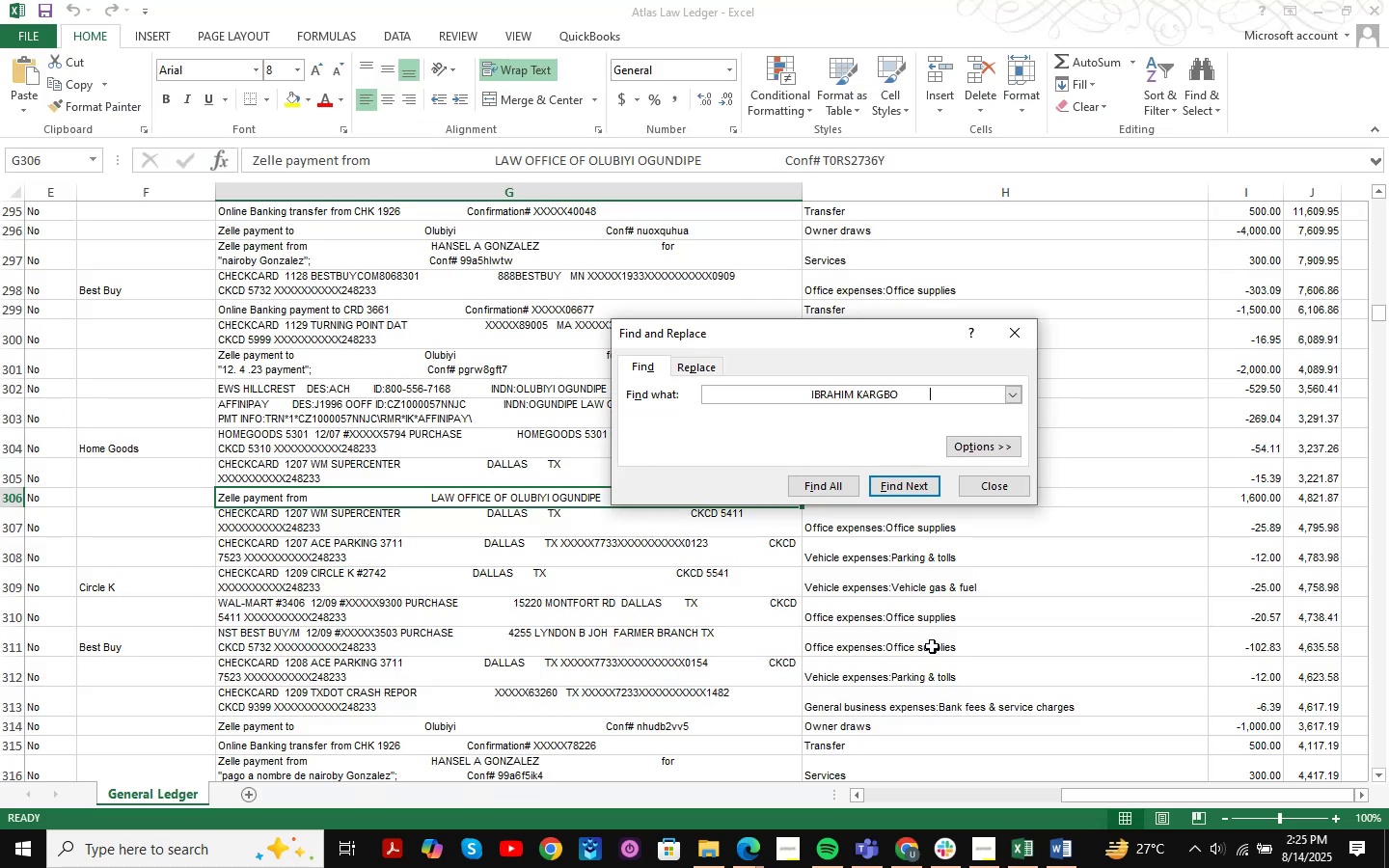 
key(NumpadEnter)
 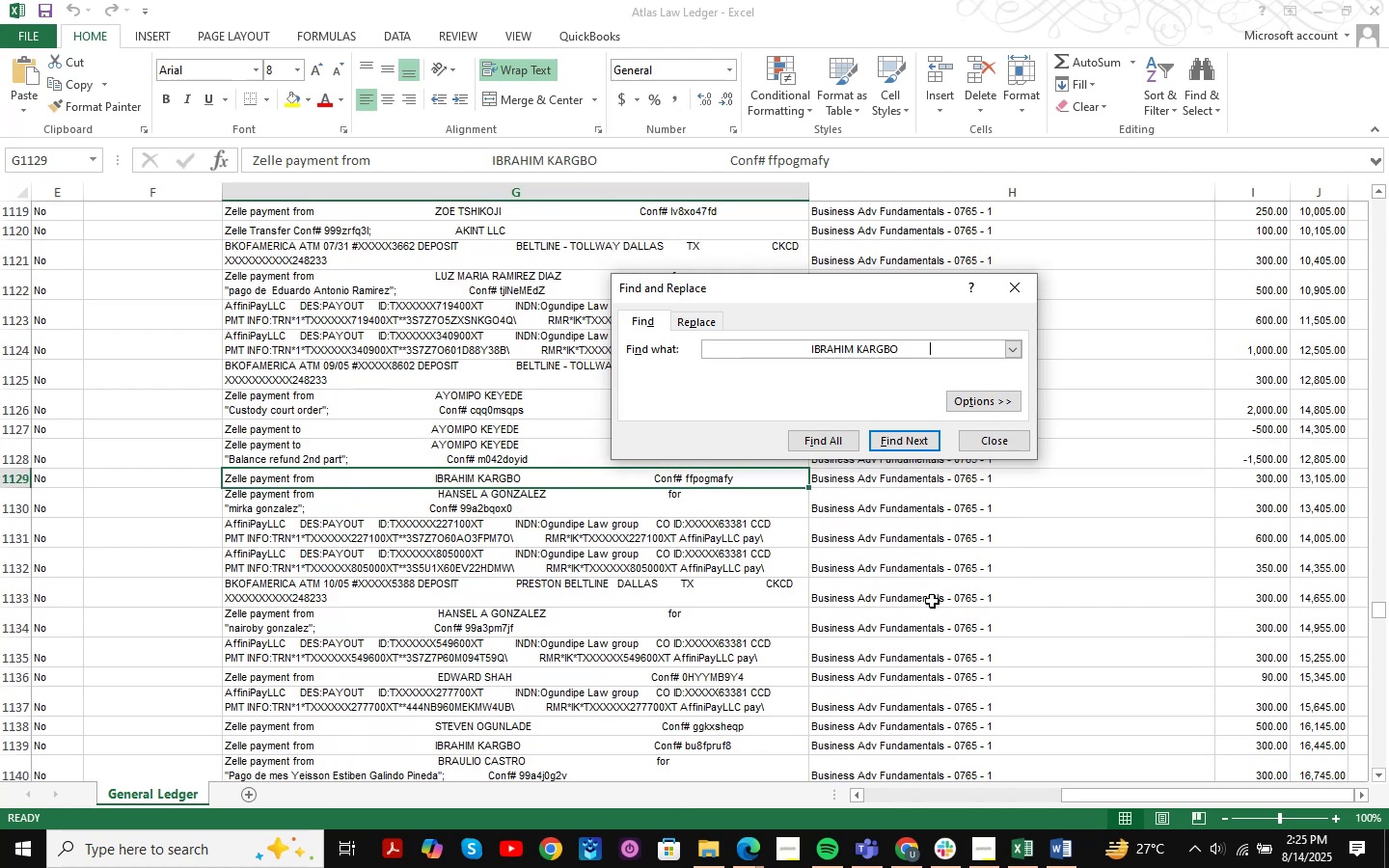 
key(NumpadEnter)
 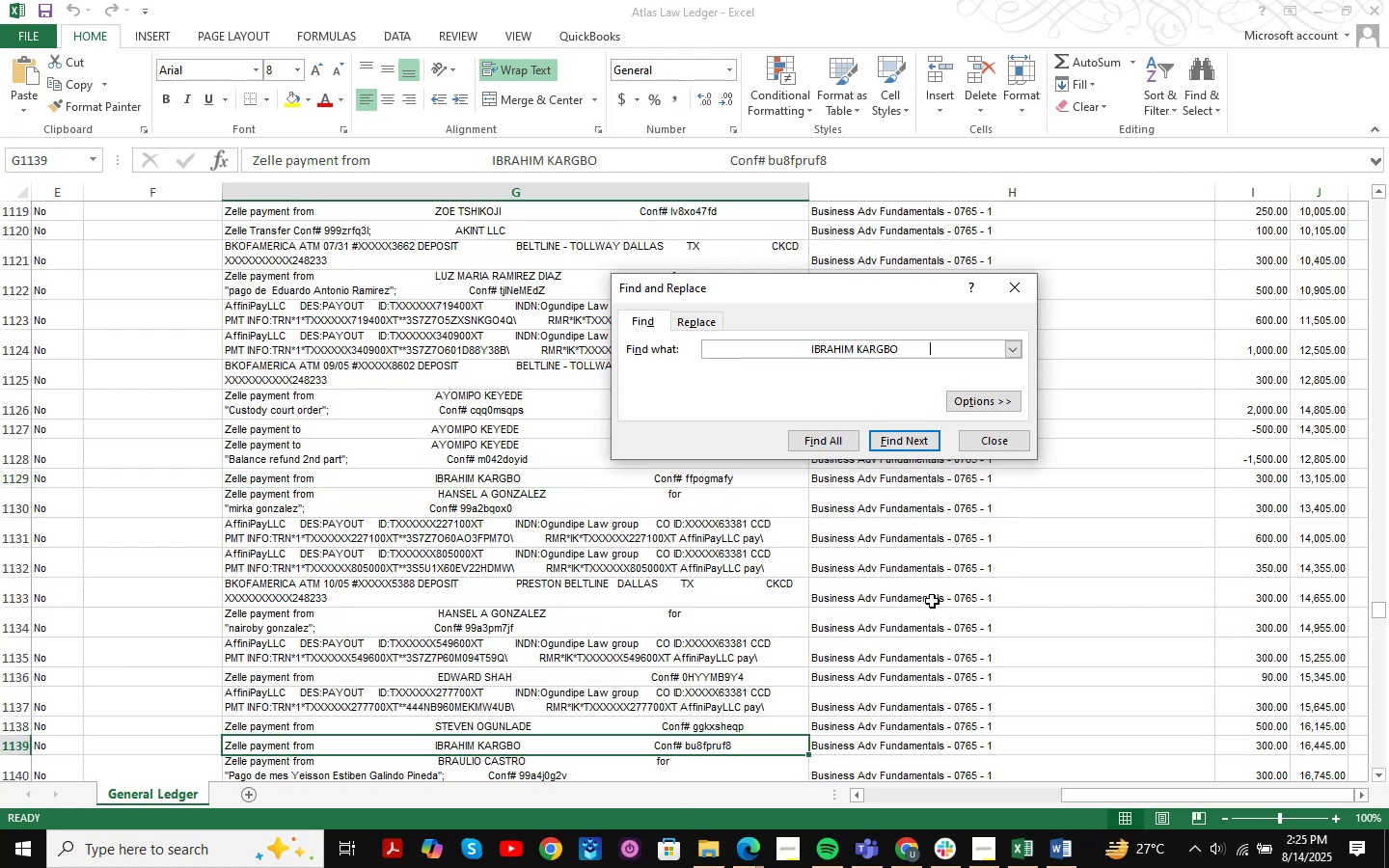 
key(NumpadEnter)
 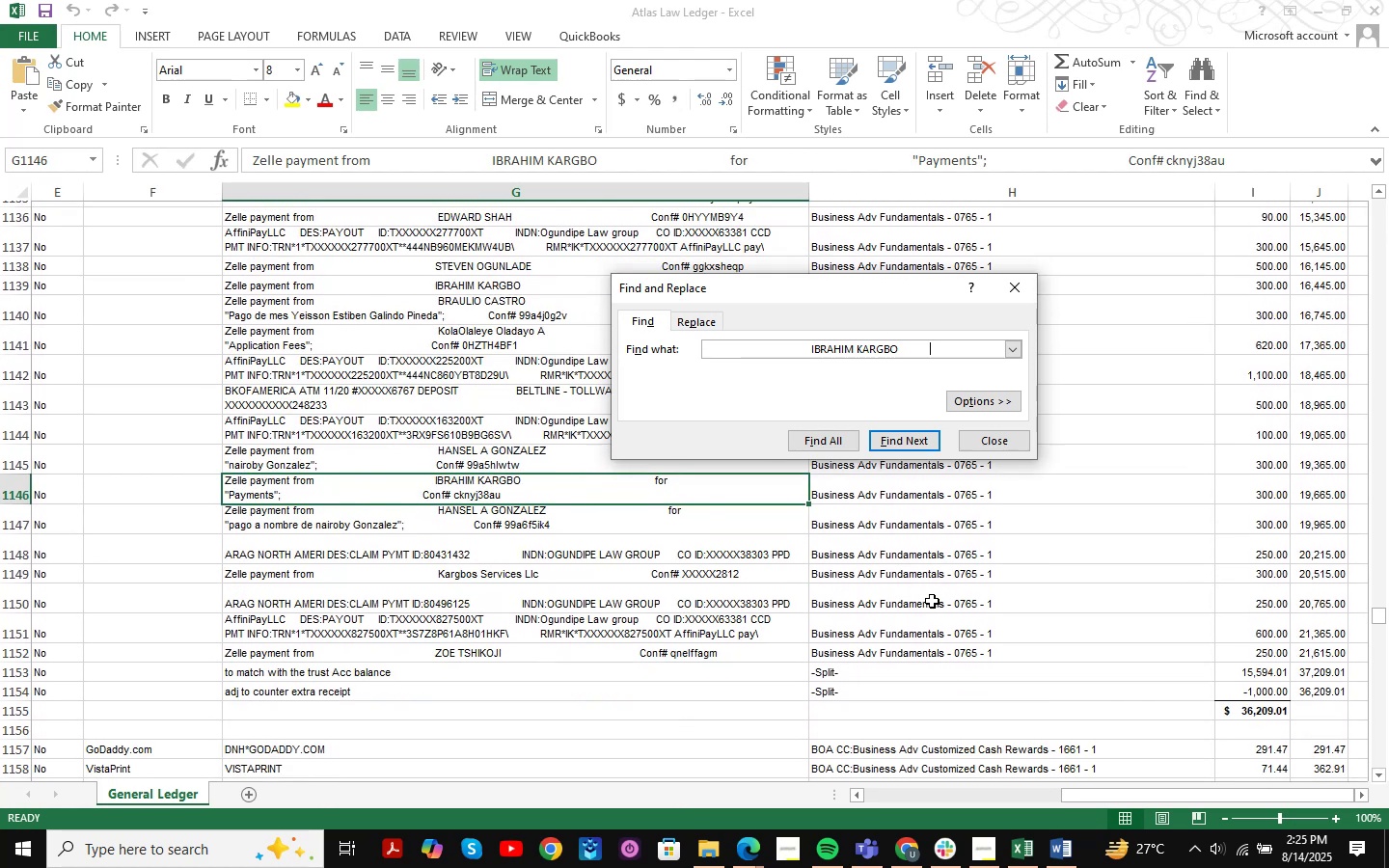 
key(NumpadEnter)
 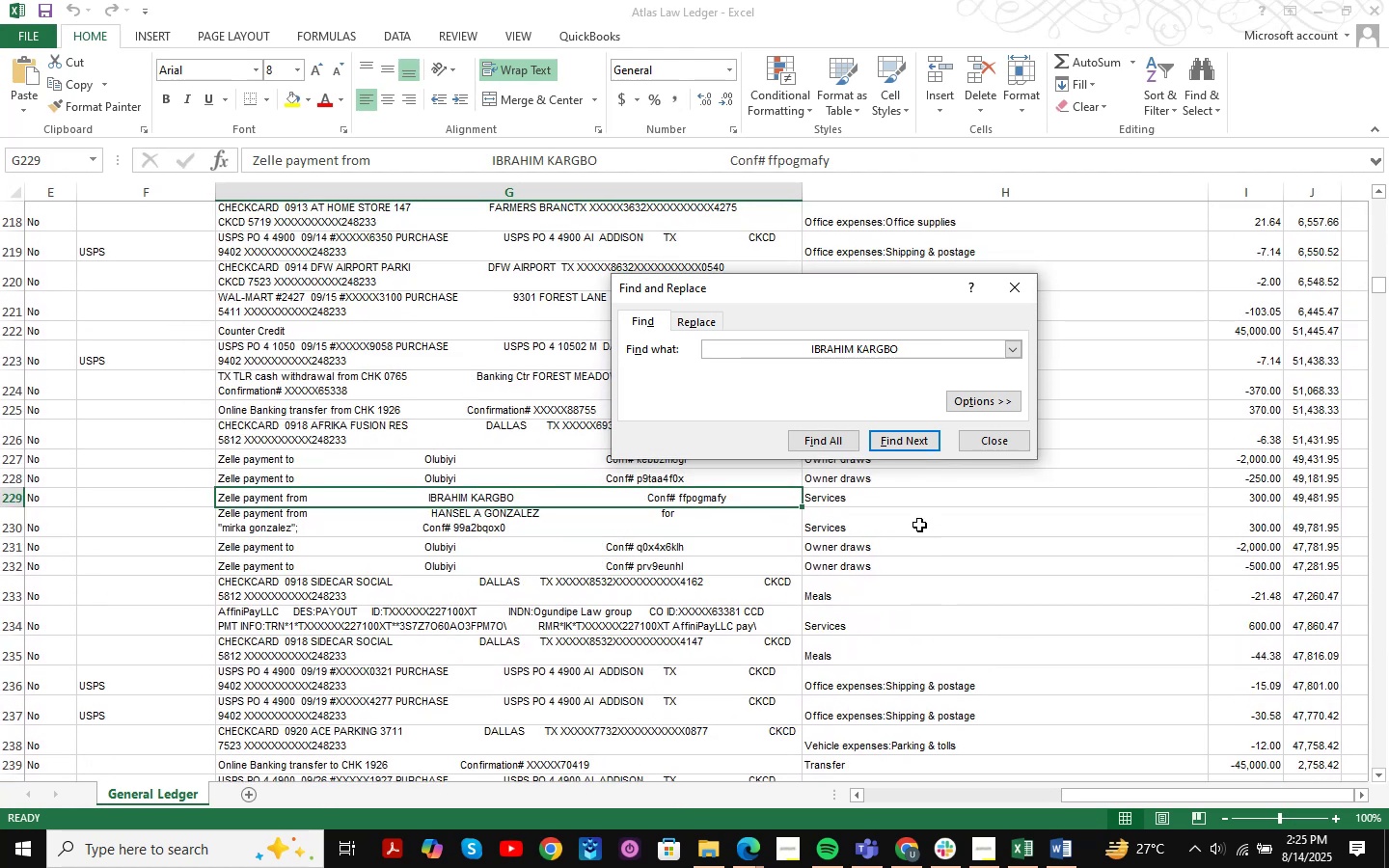 
left_click([981, 436])
 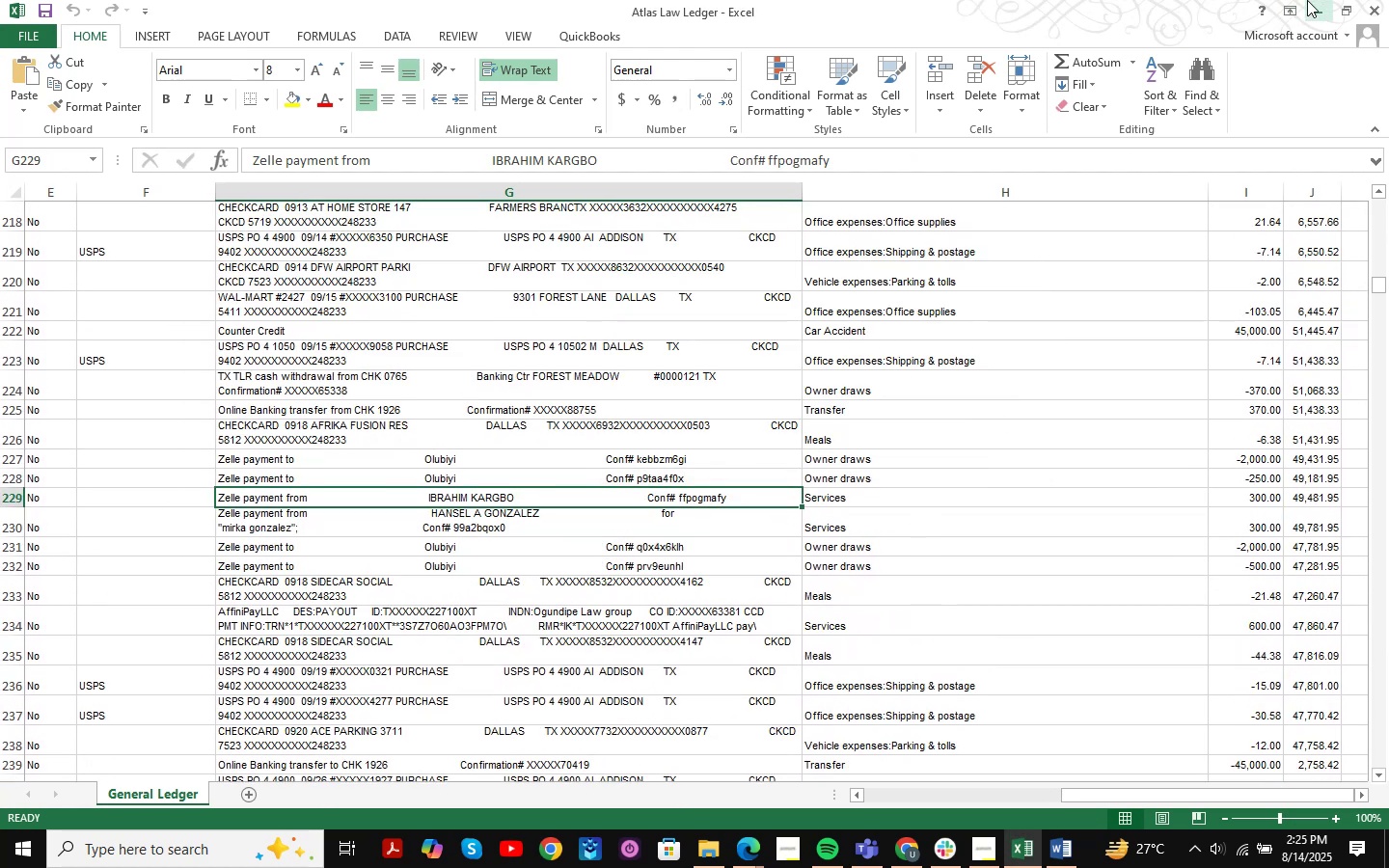 
left_click([1312, 2])
 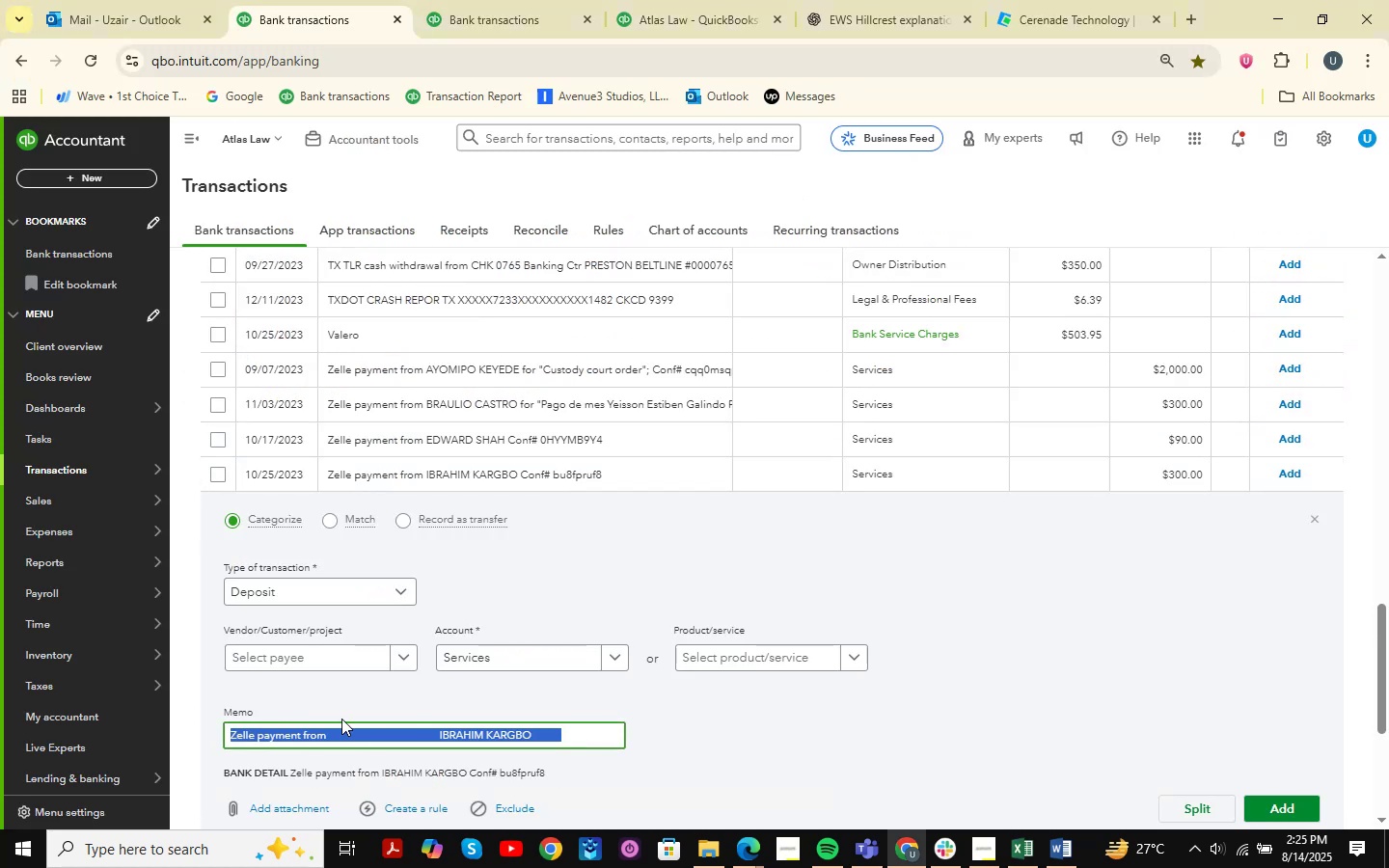 
left_click([477, 723])
 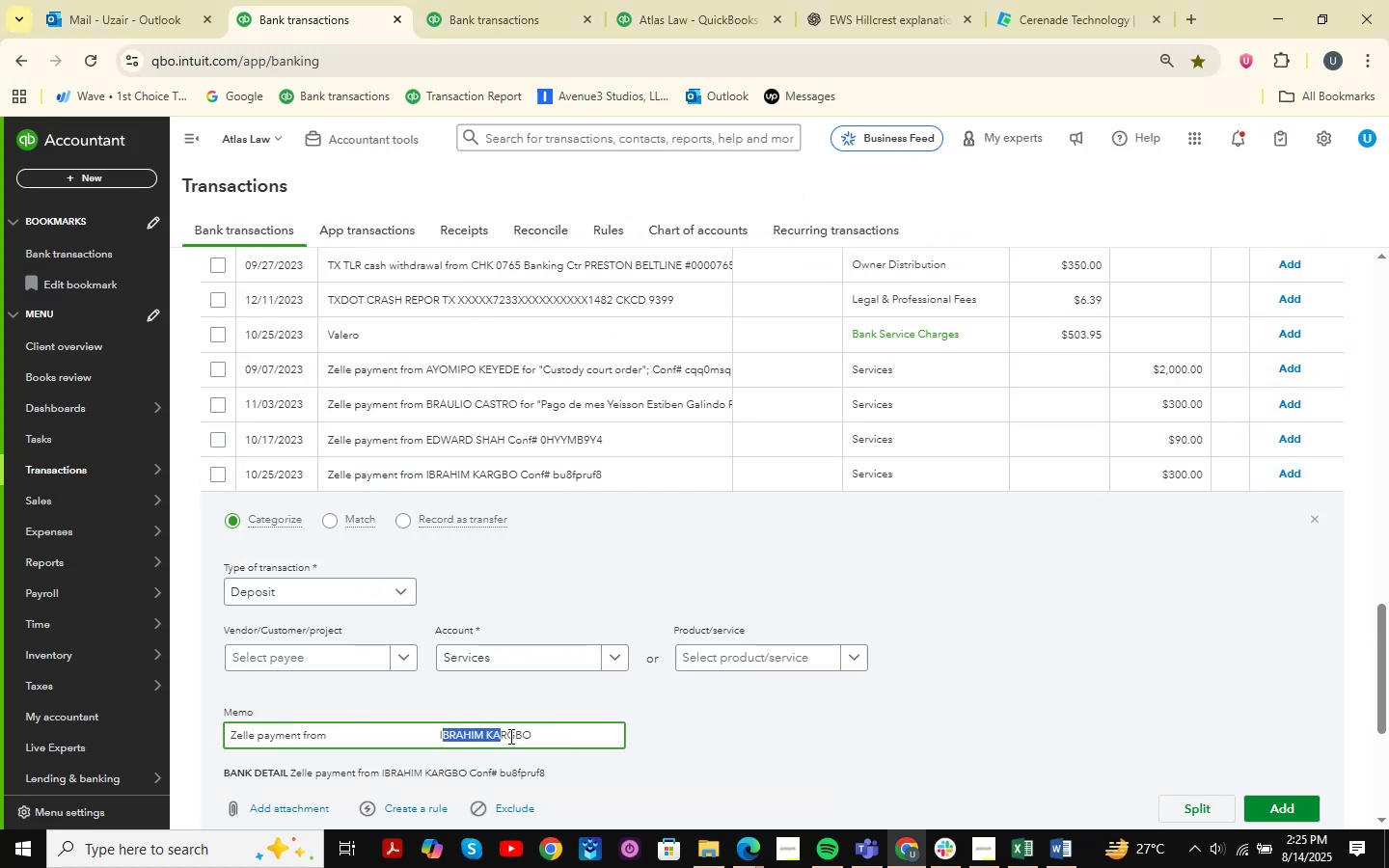 
left_click([537, 731])
 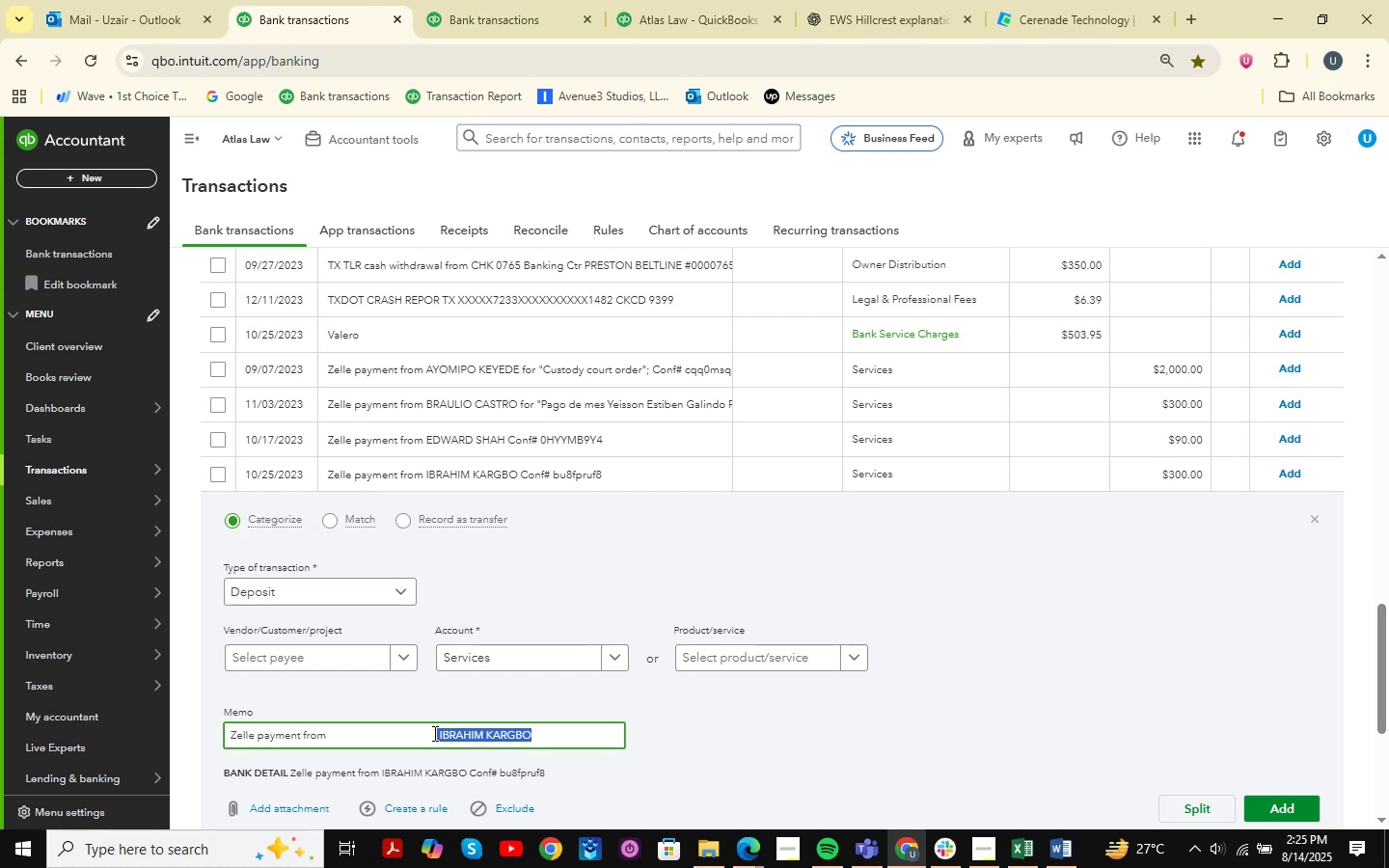 
key(Control+ControlLeft)
 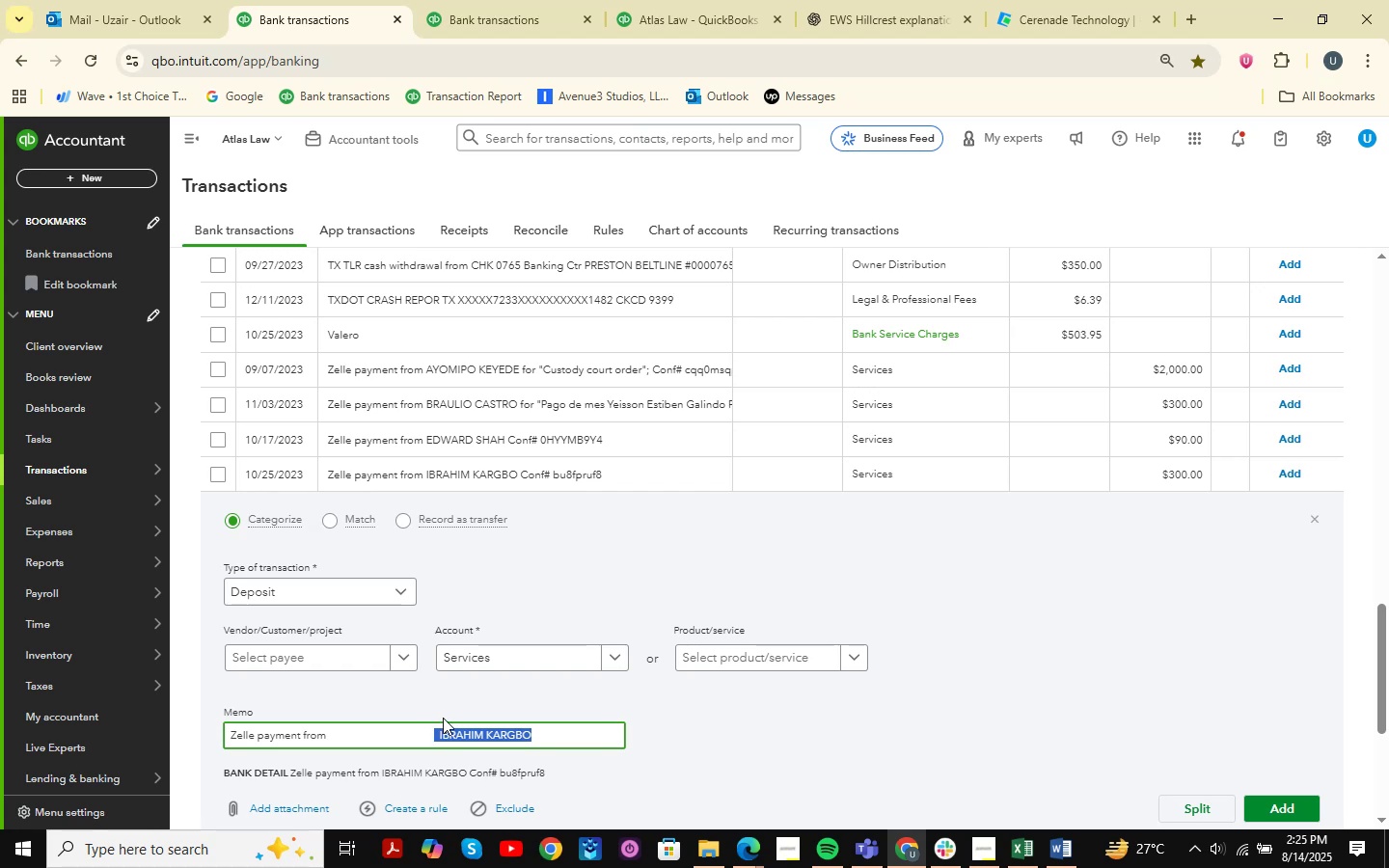 
key(Control+C)
 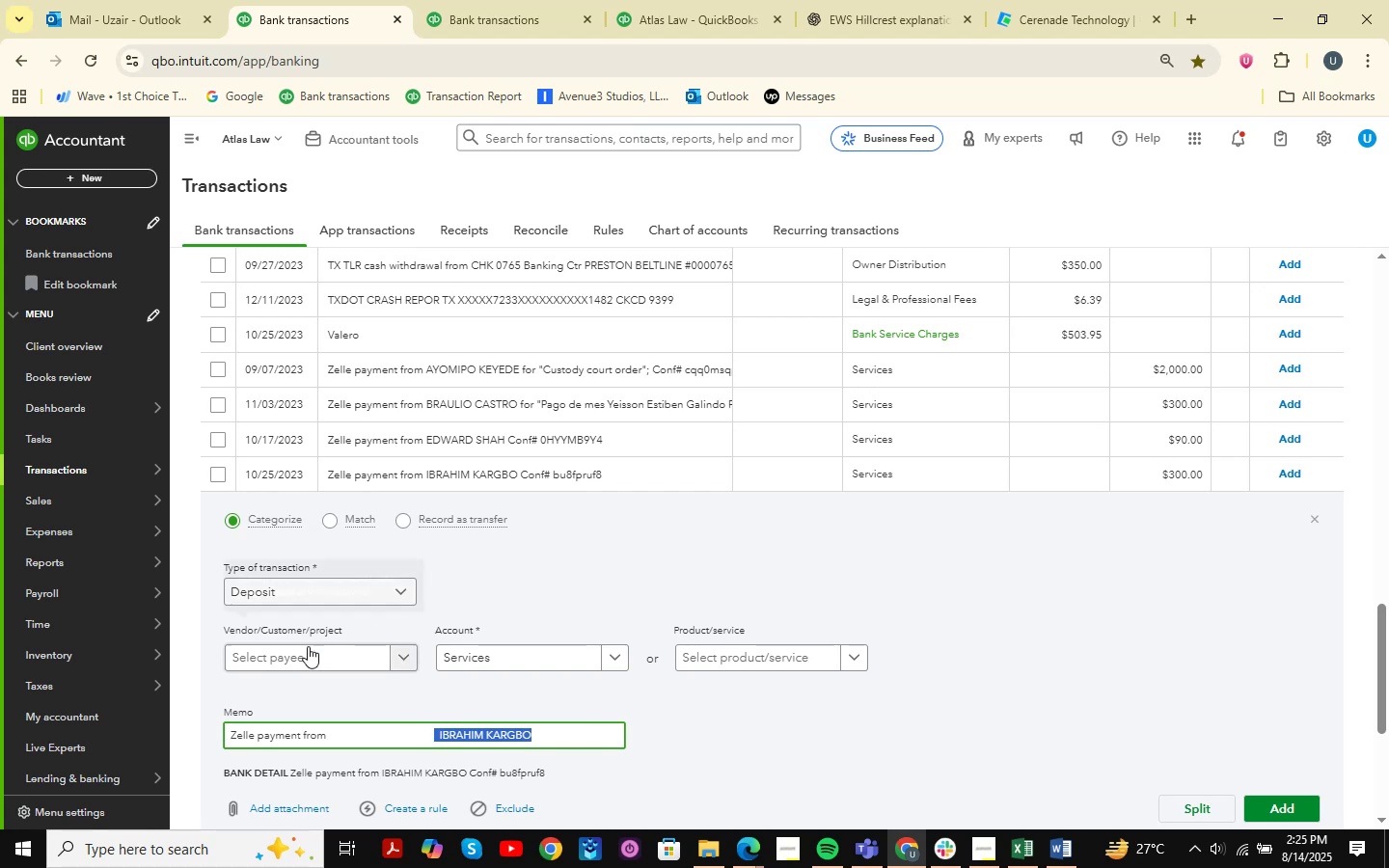 
left_click([306, 648])
 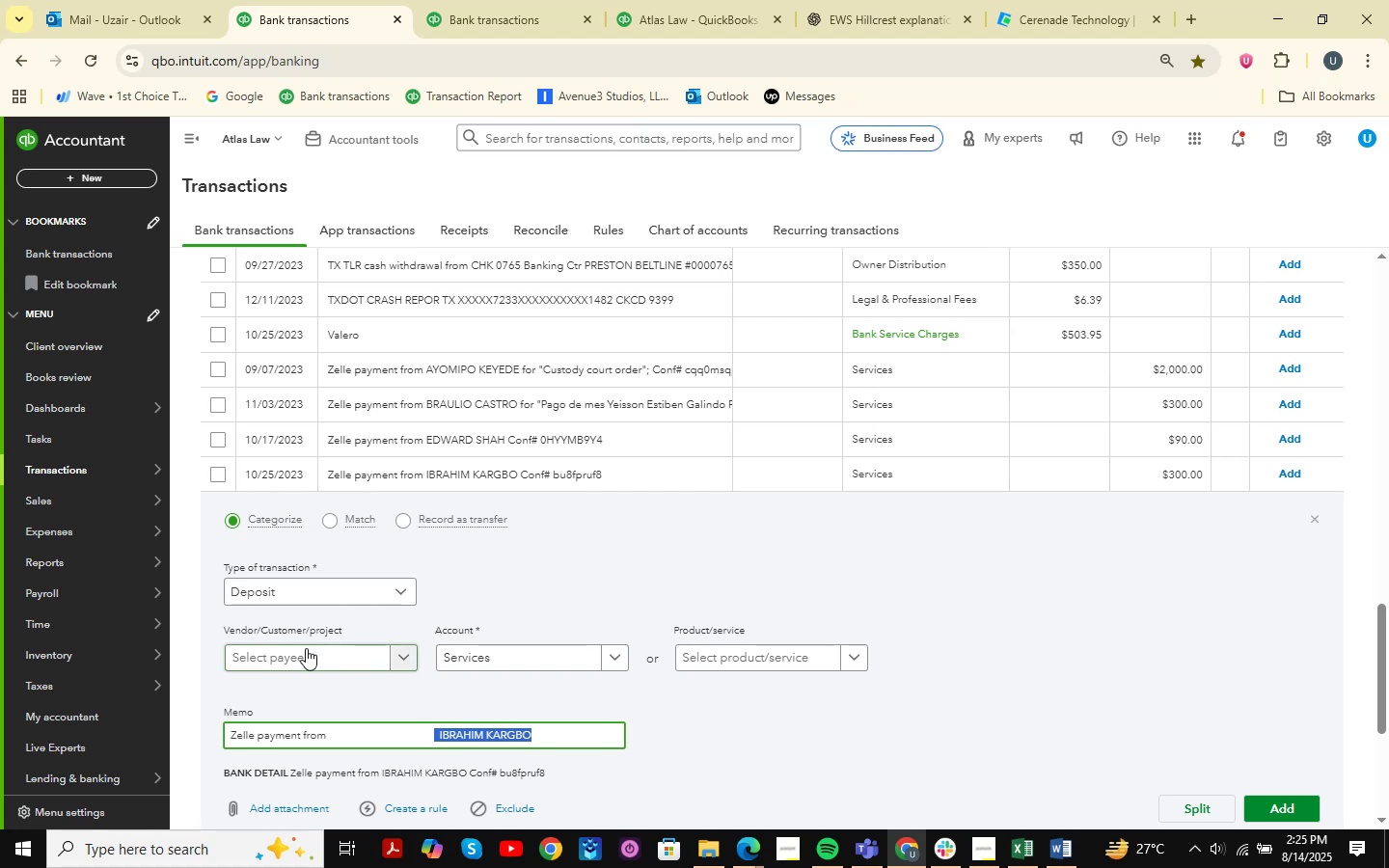 
key(Control+V)
 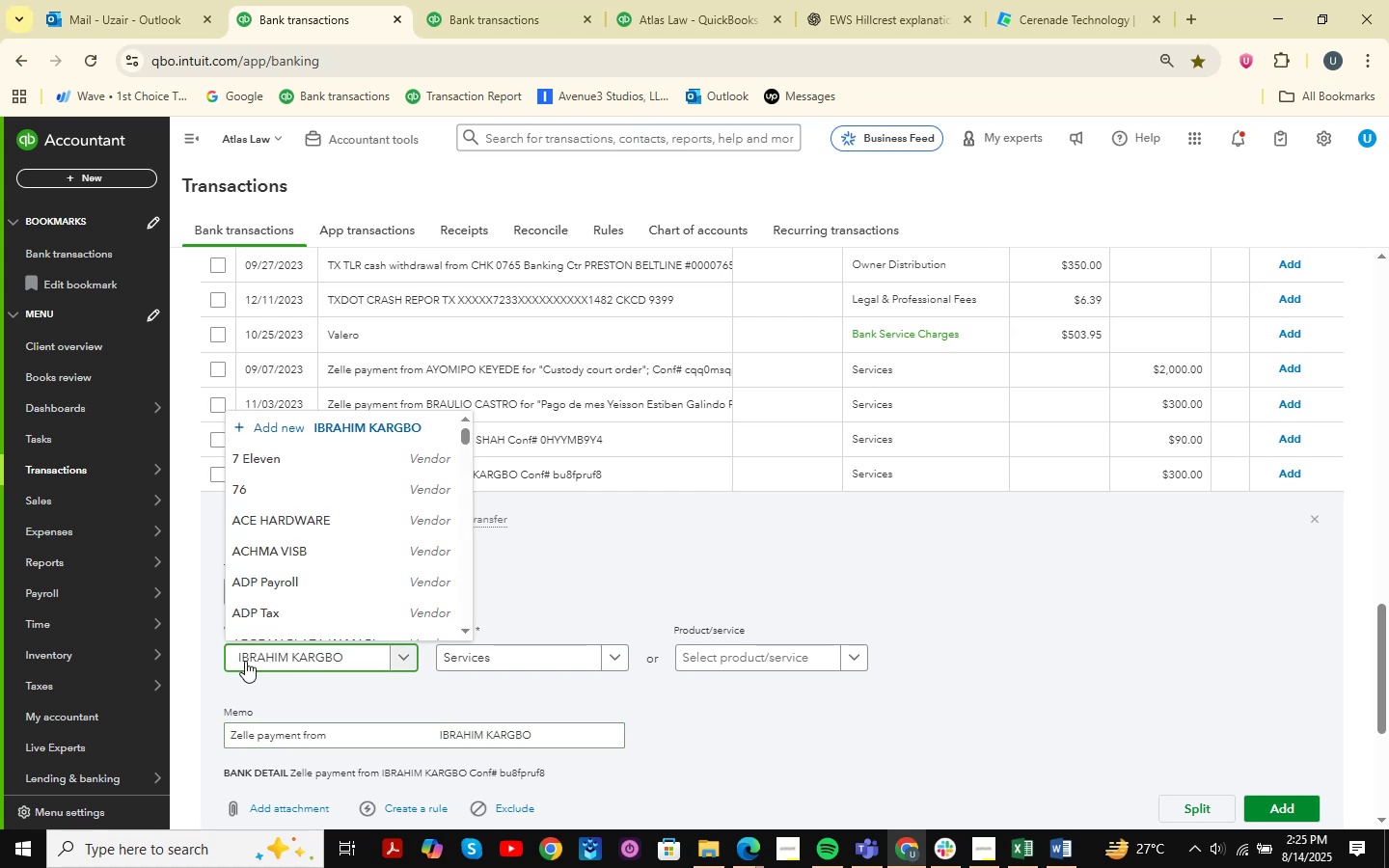 
left_click([240, 655])
 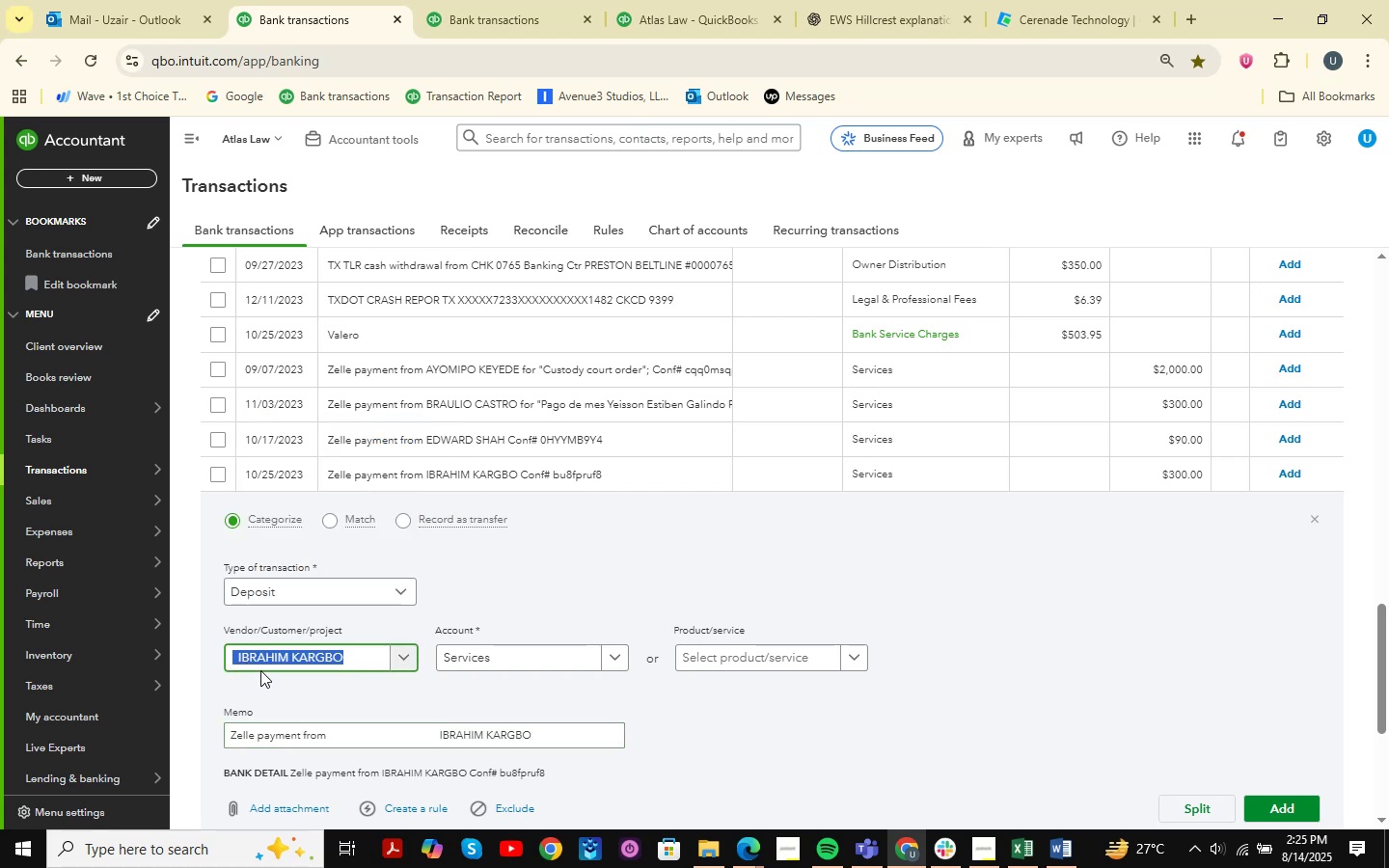 
left_click([260, 661])
 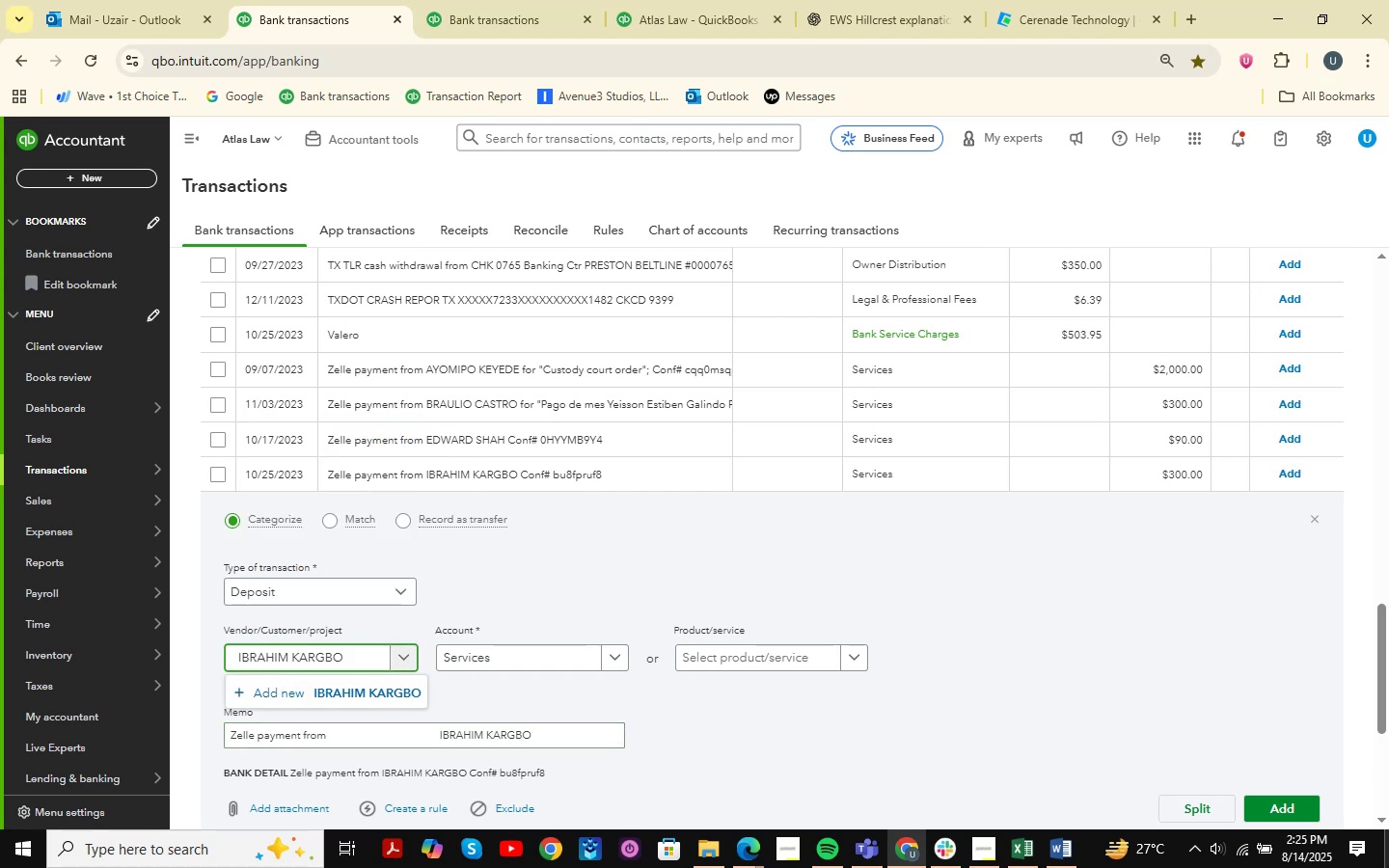 
key(ArrowLeft)
 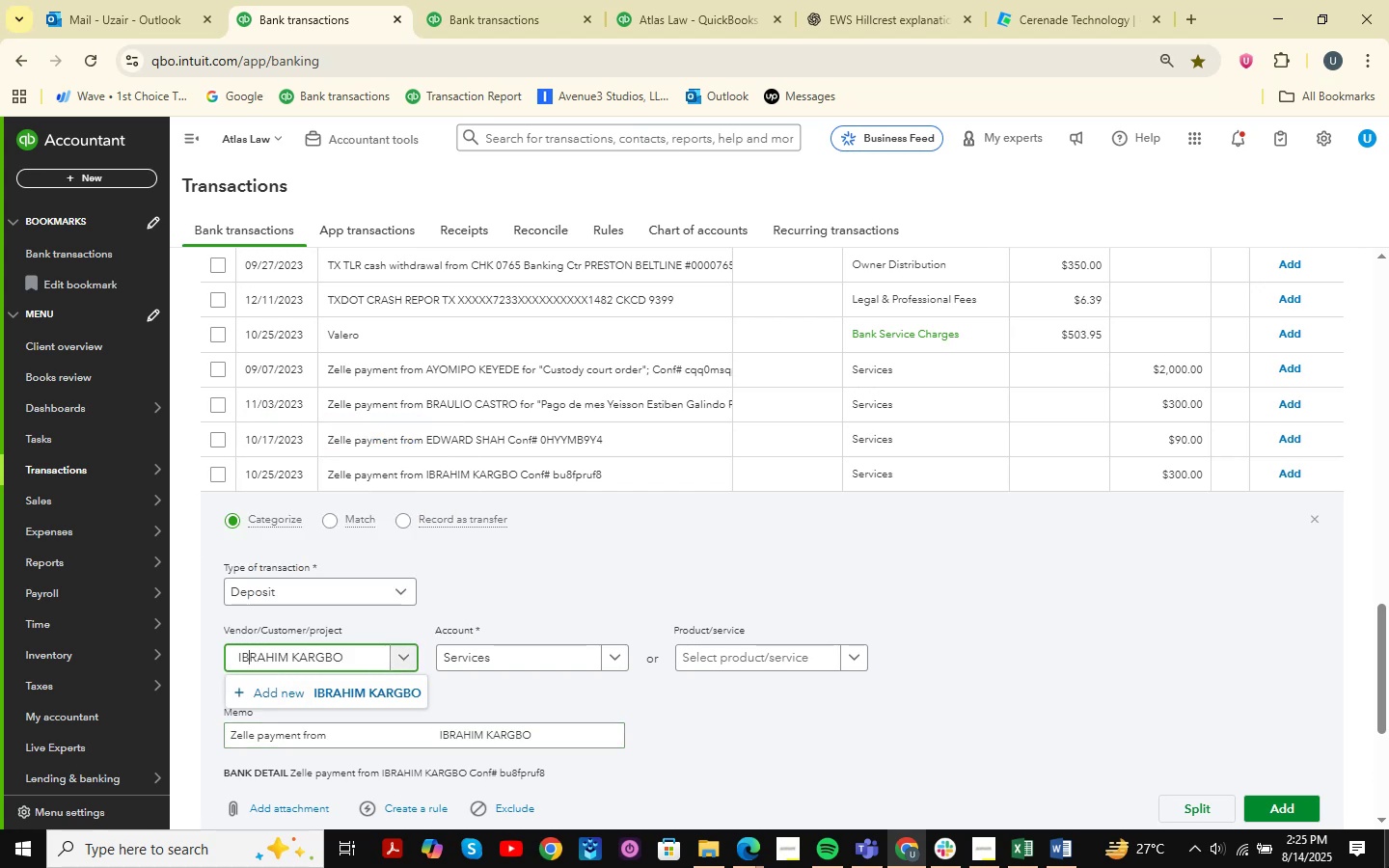 
key(ArrowLeft)
 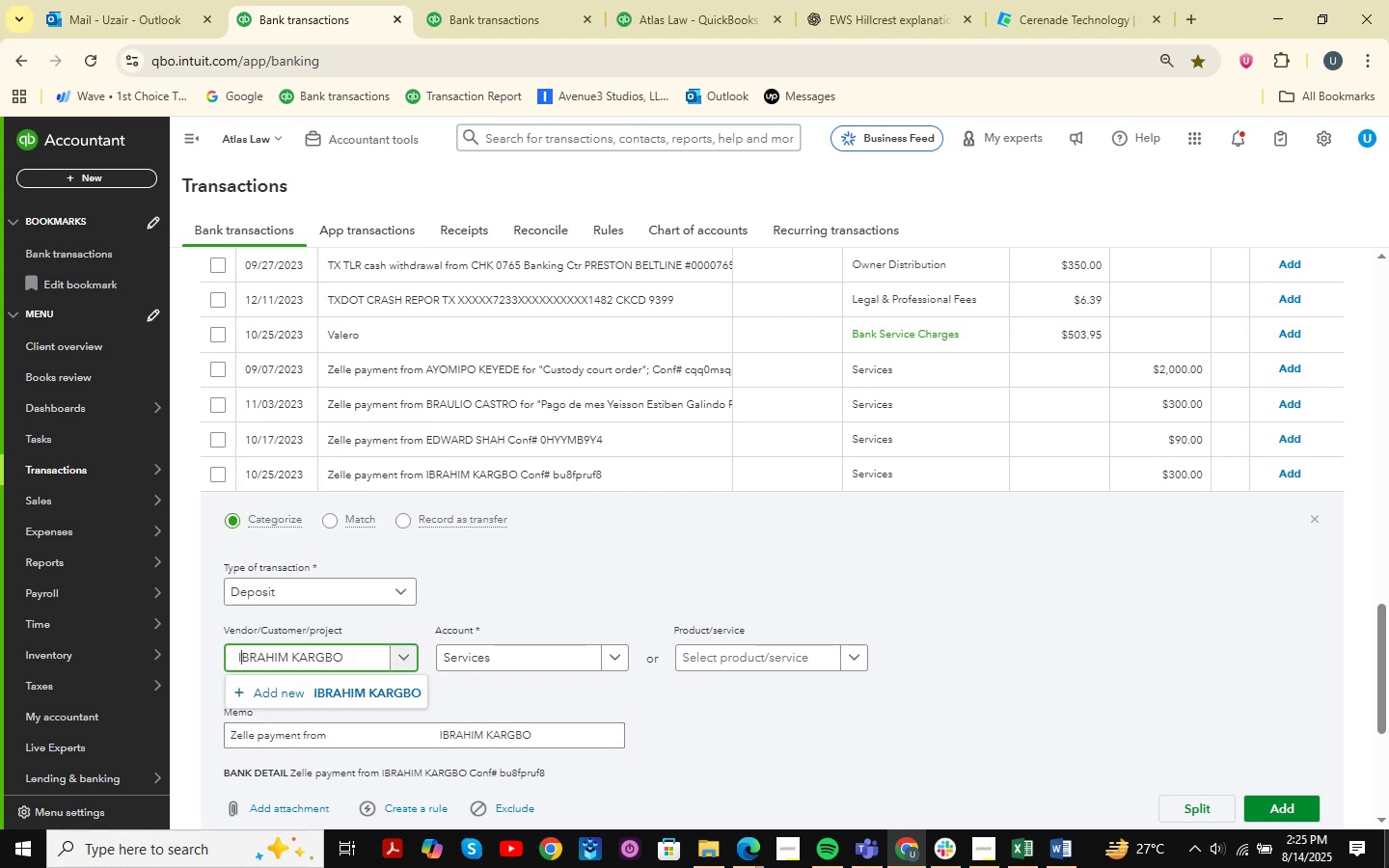 
key(ArrowLeft)
 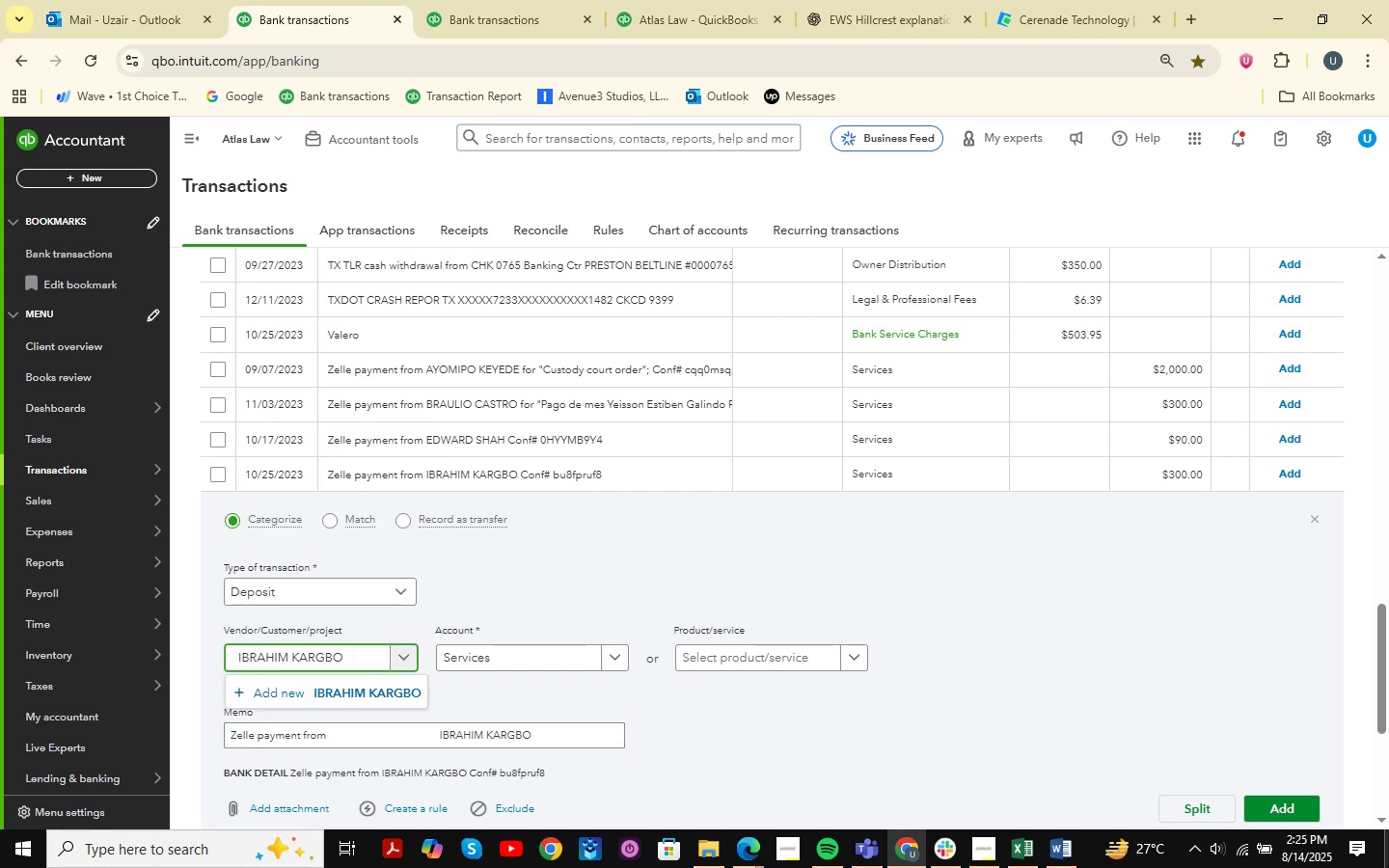 
key(Backspace)
 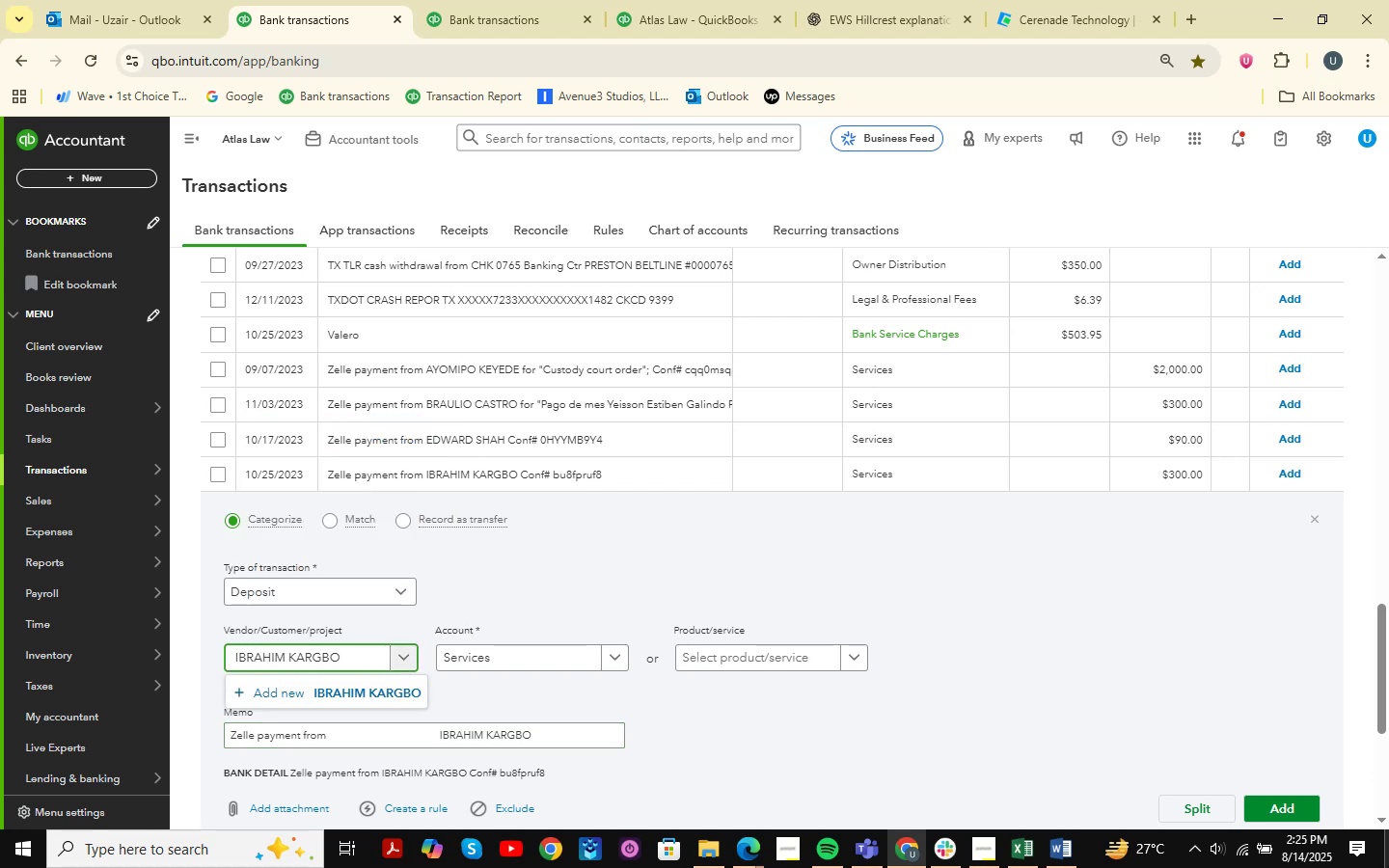 
key(Backspace)
 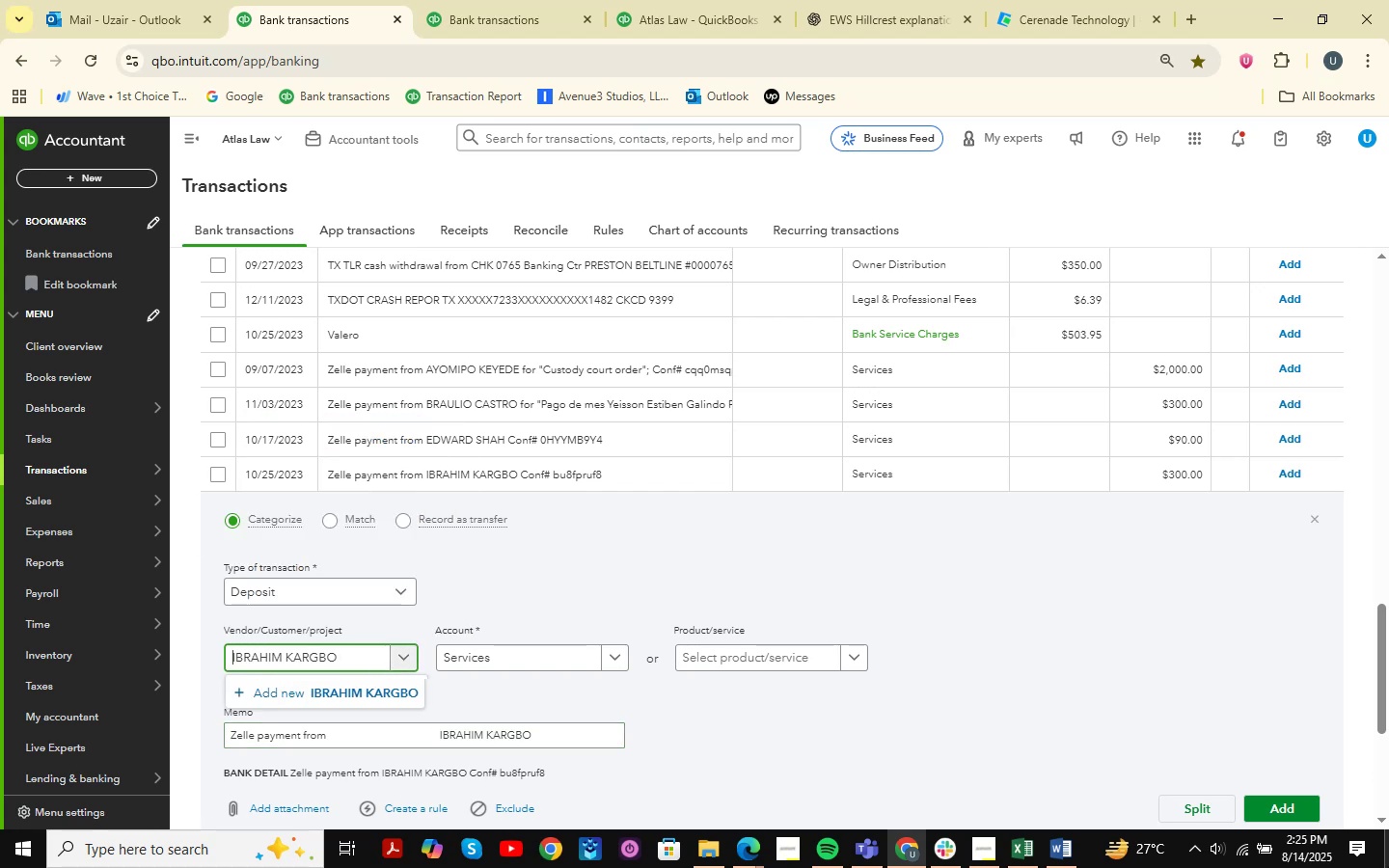 
key(Backspace)
 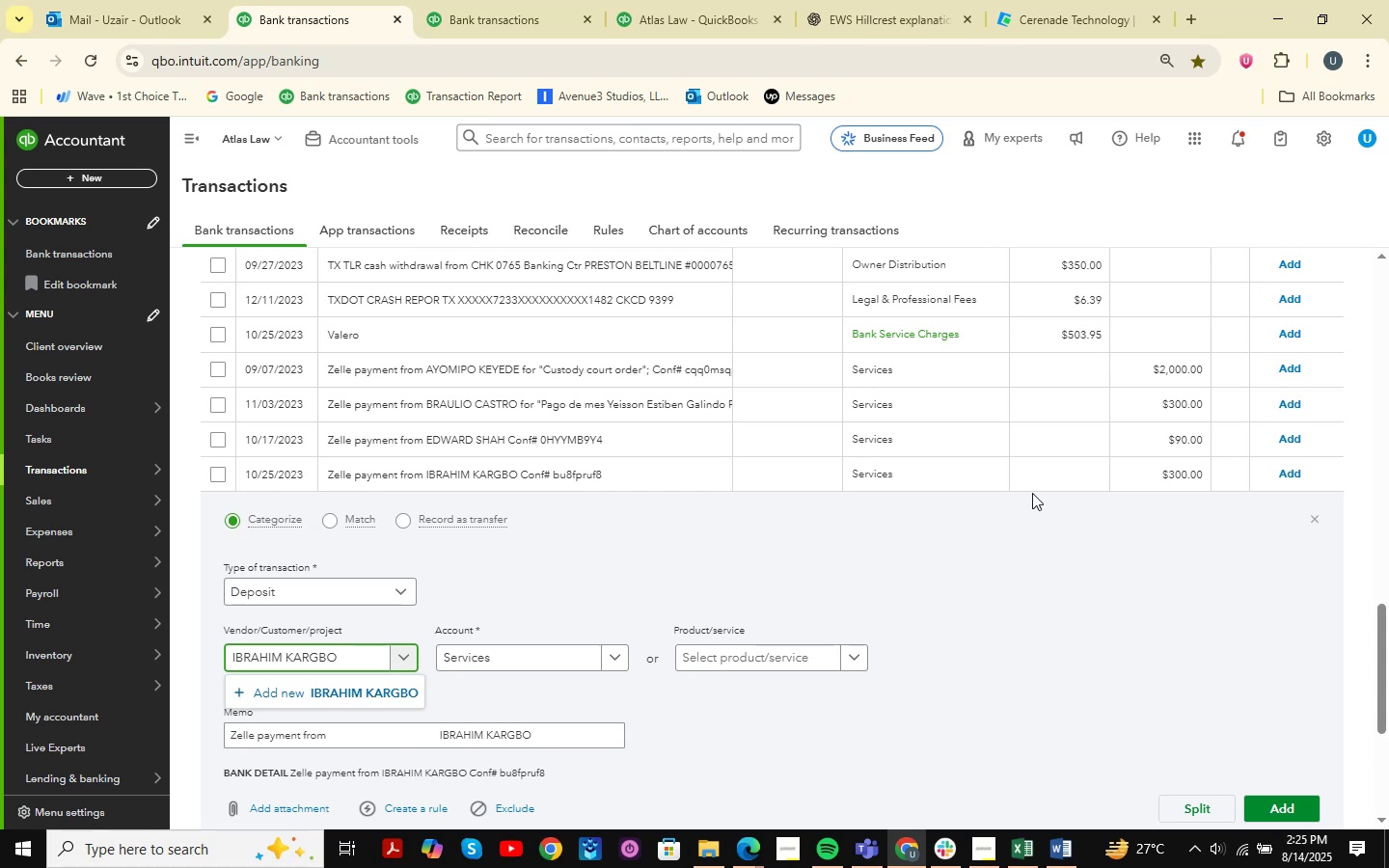 
left_click([320, 699])
 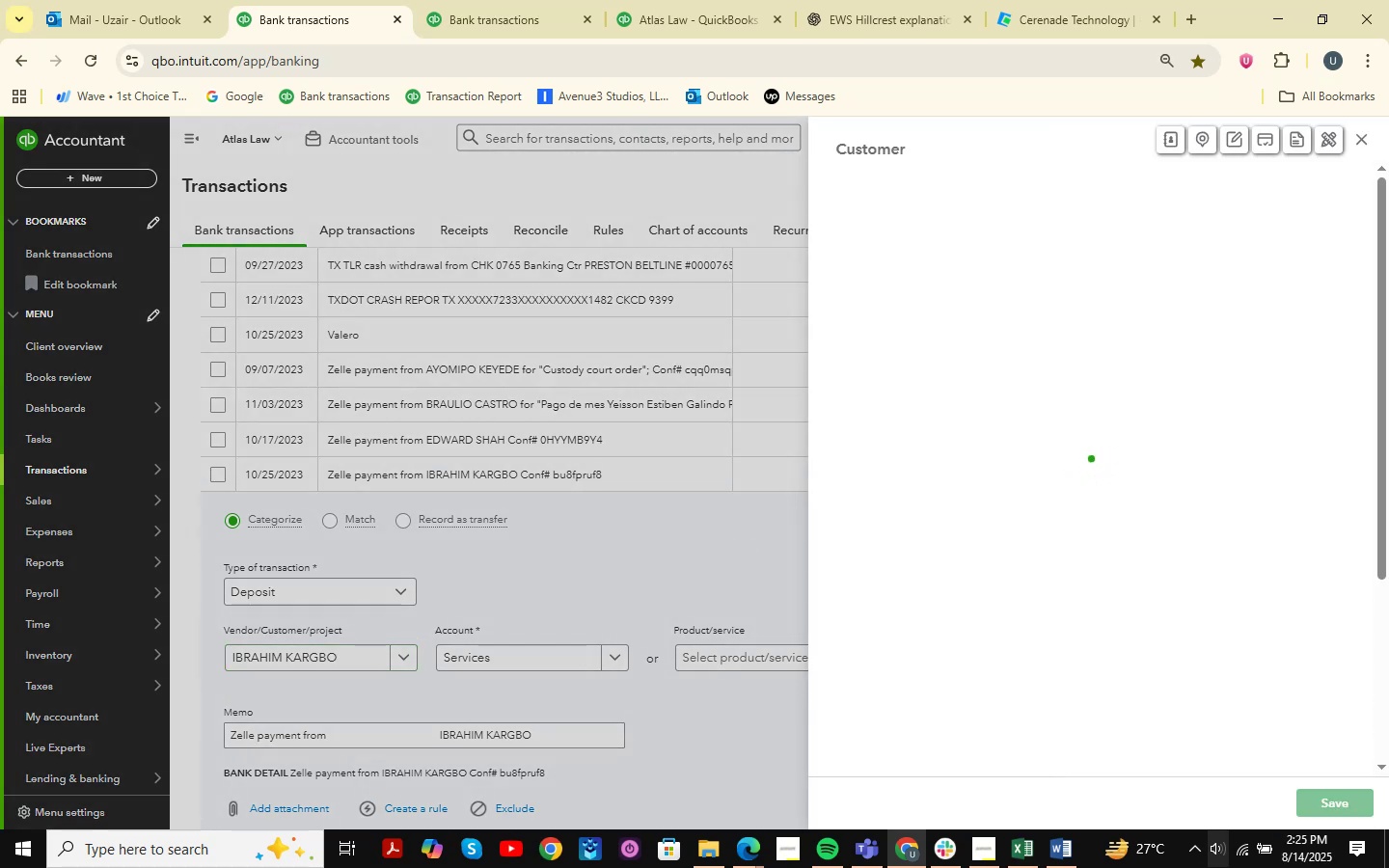 
left_click([1337, 801])
 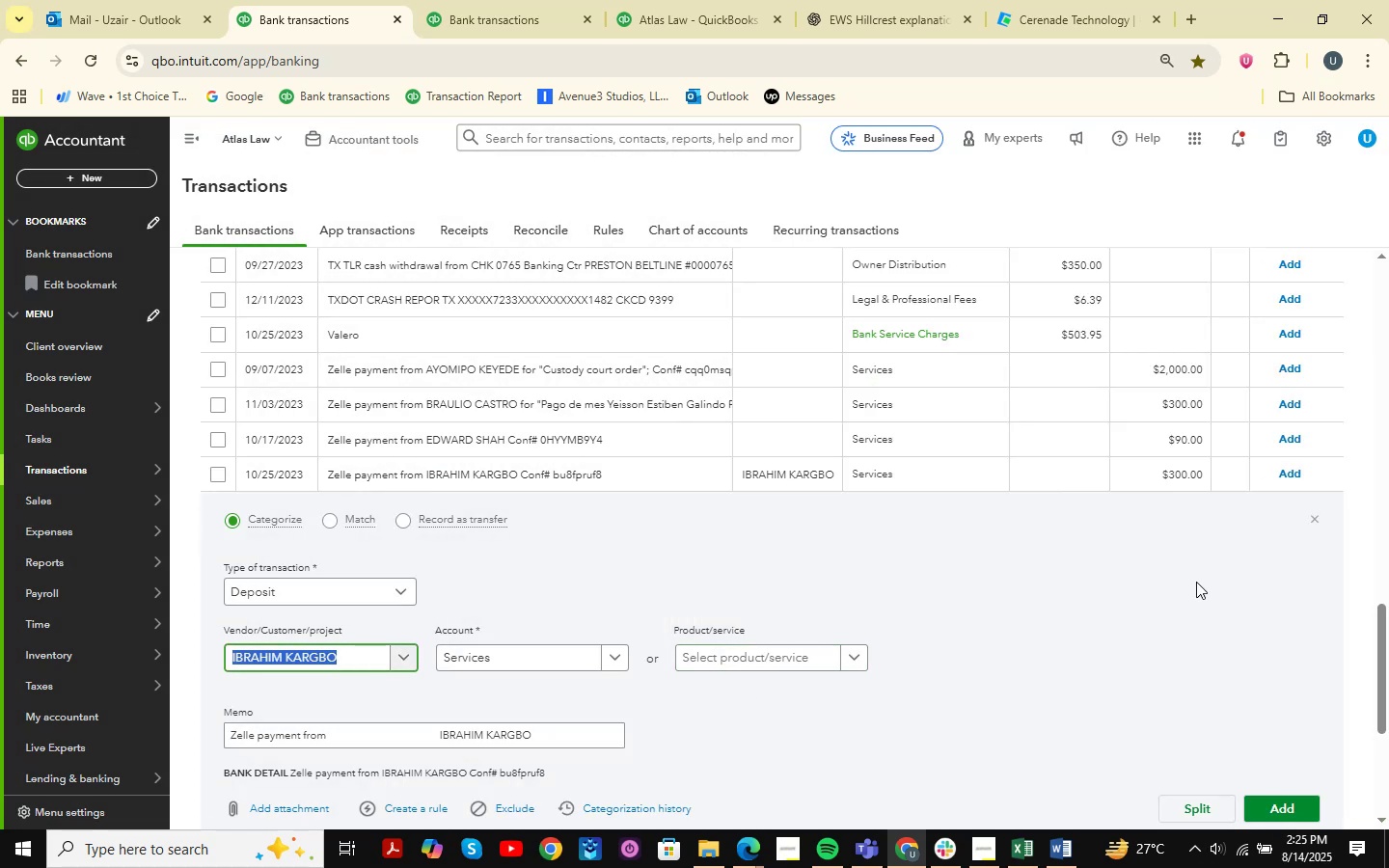 
left_click([1025, 864])
 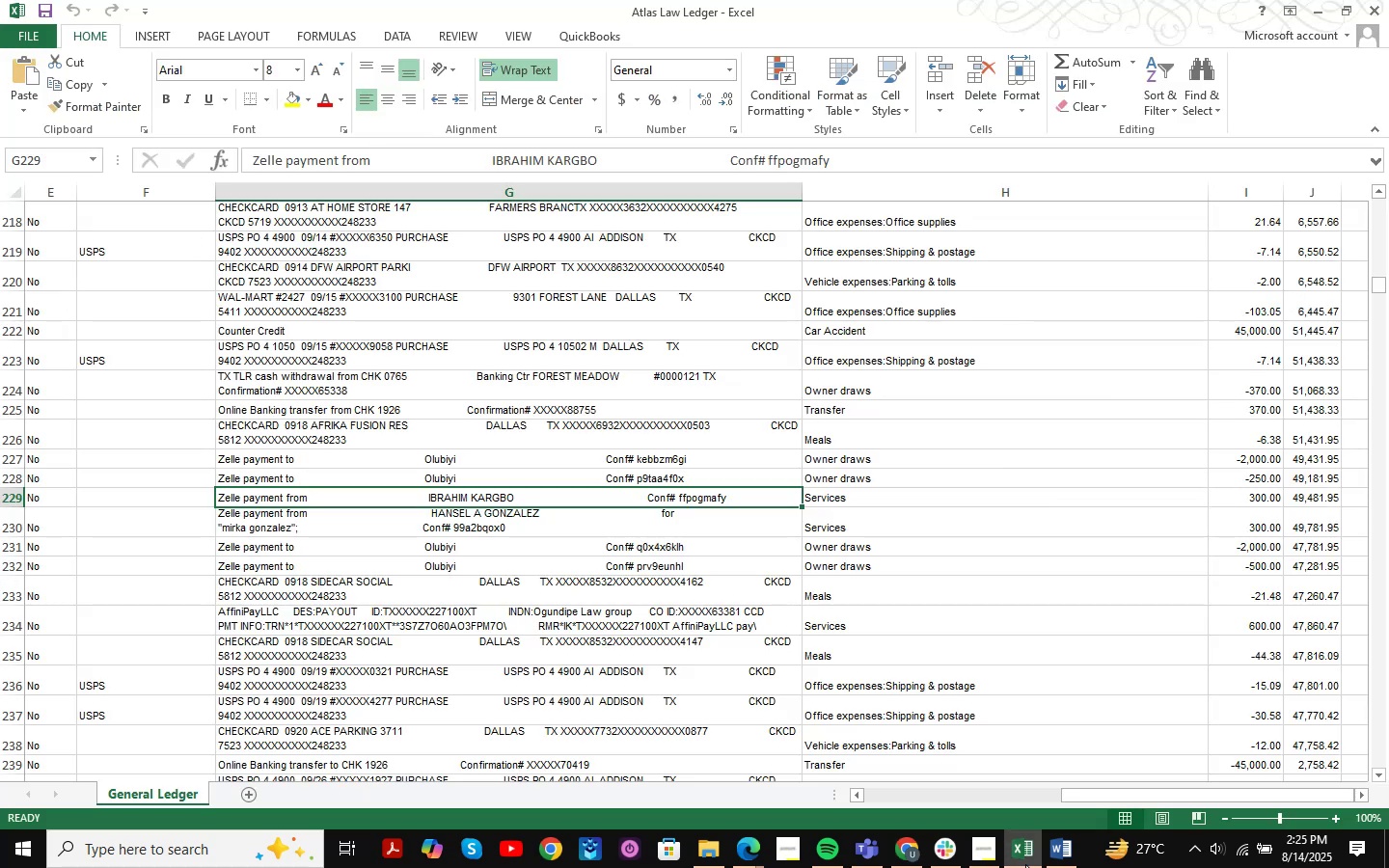 
left_click([1025, 864])
 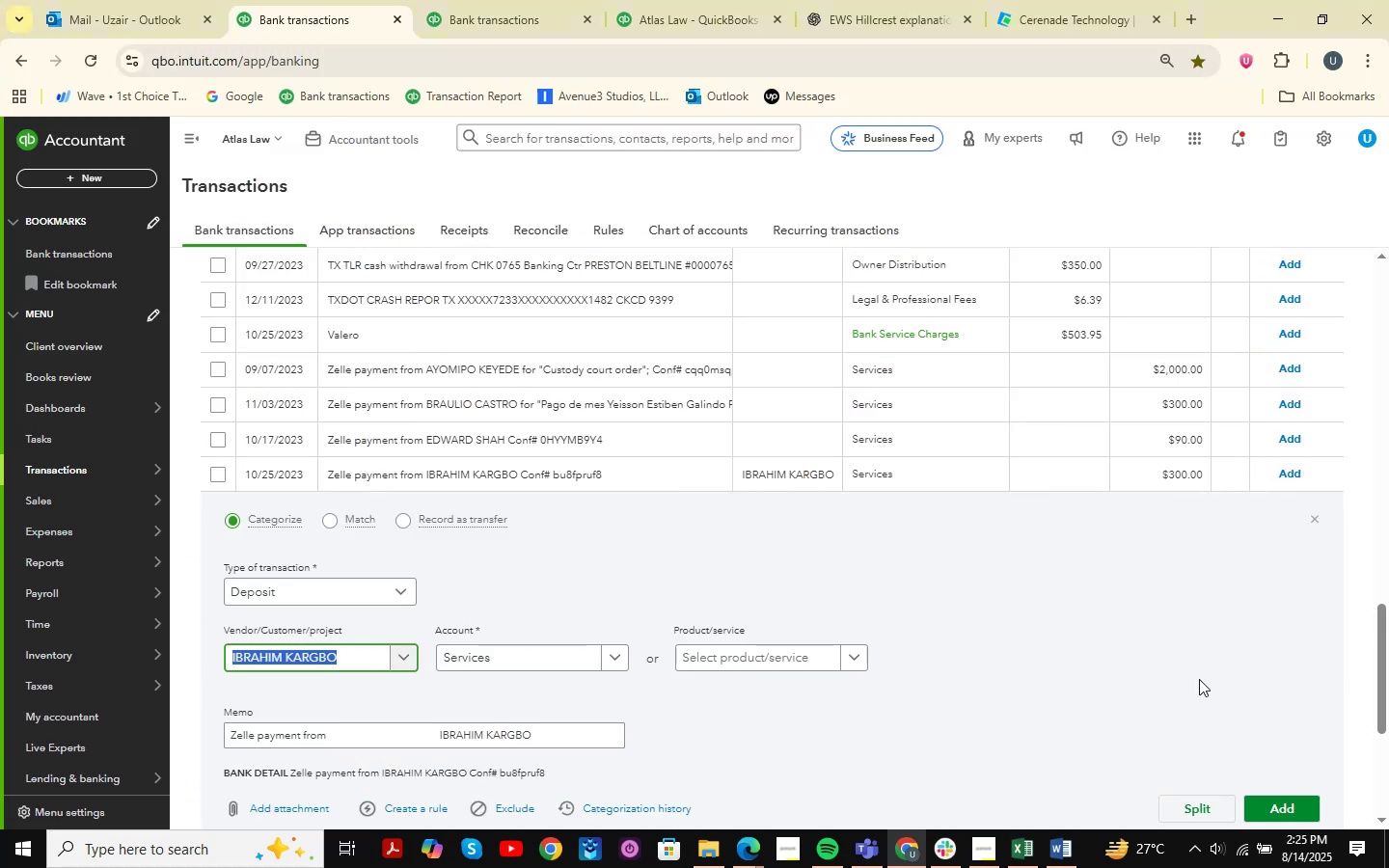 
left_click([1279, 797])
 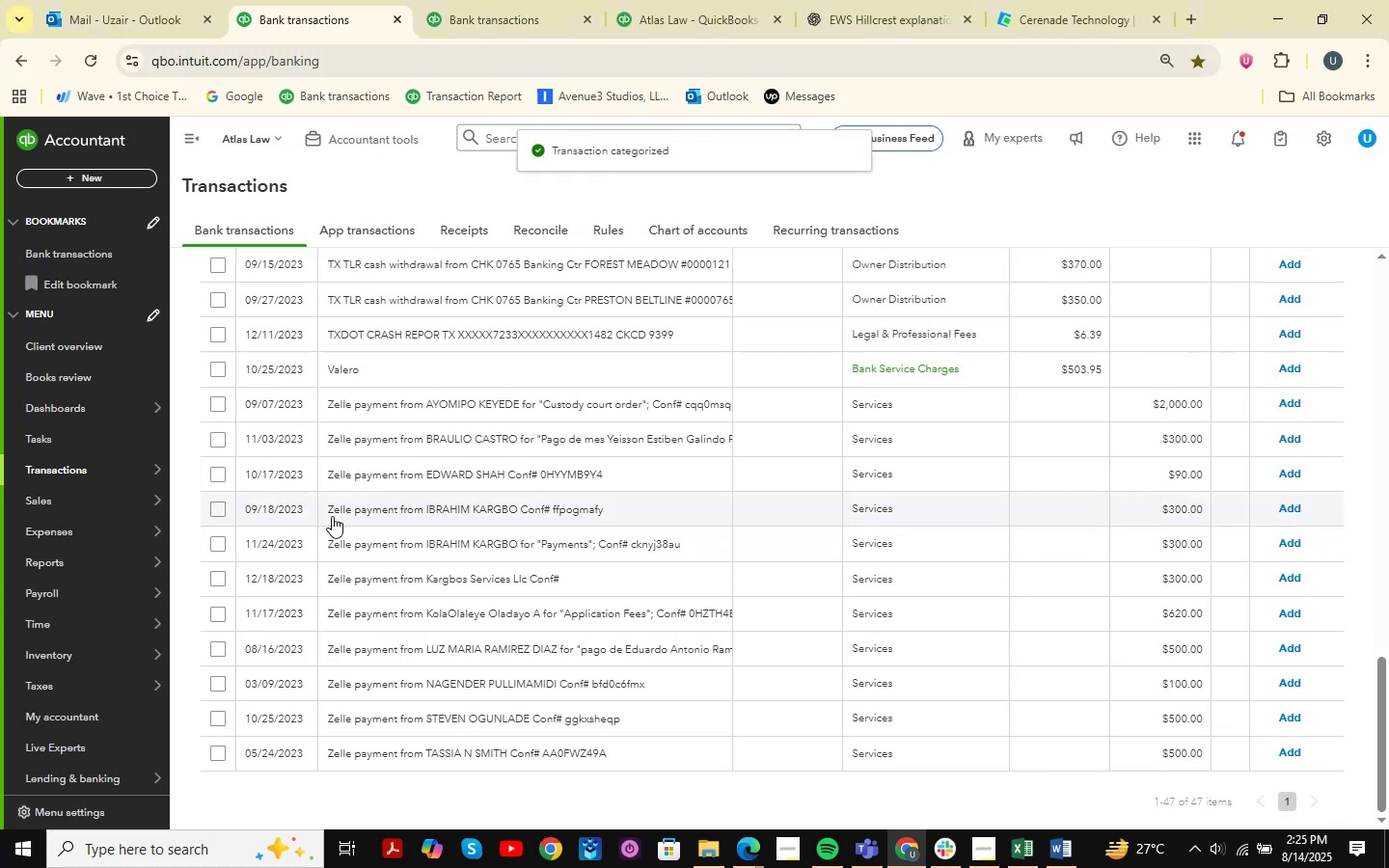 
wait(6.25)
 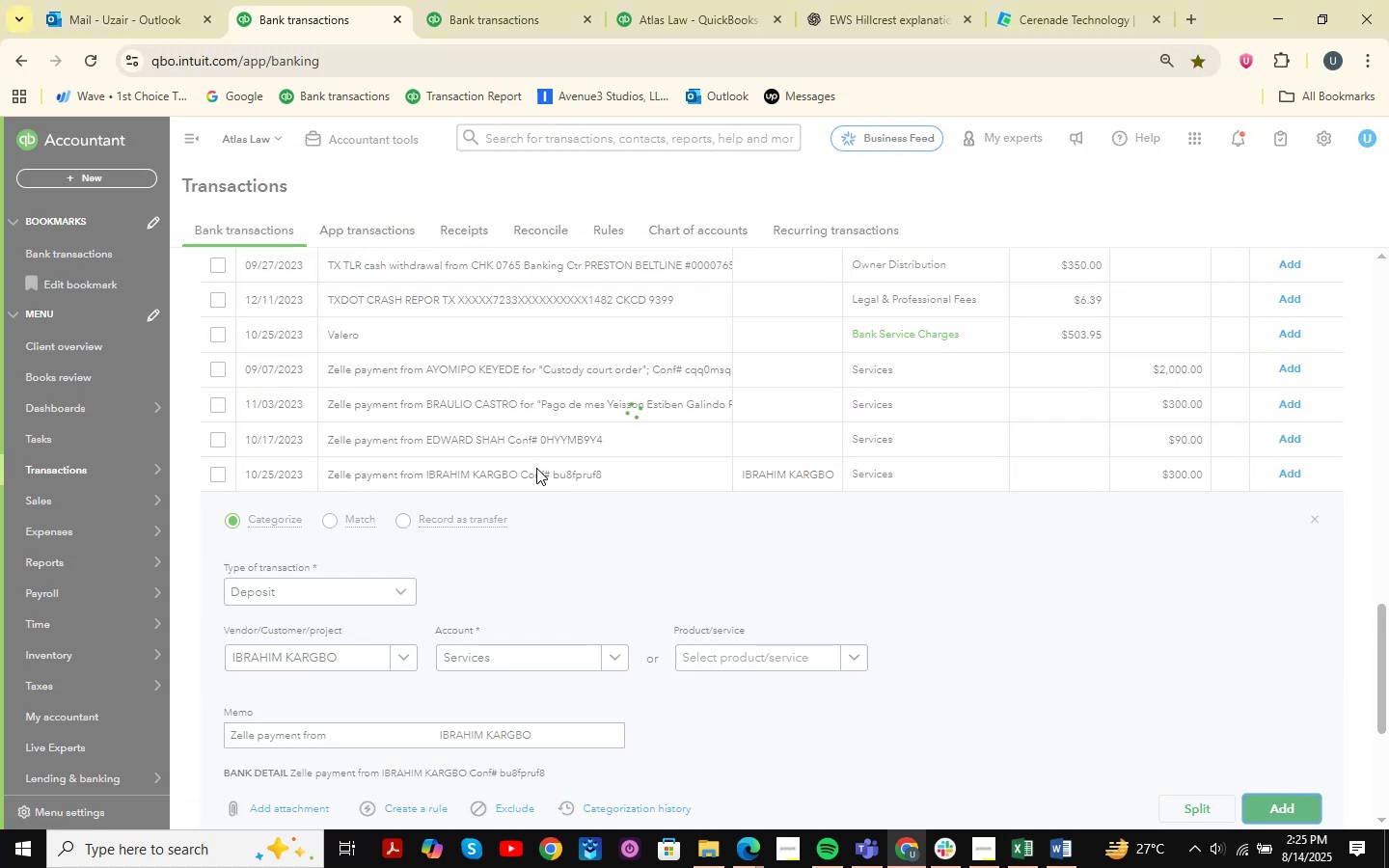 
left_click([223, 507])
 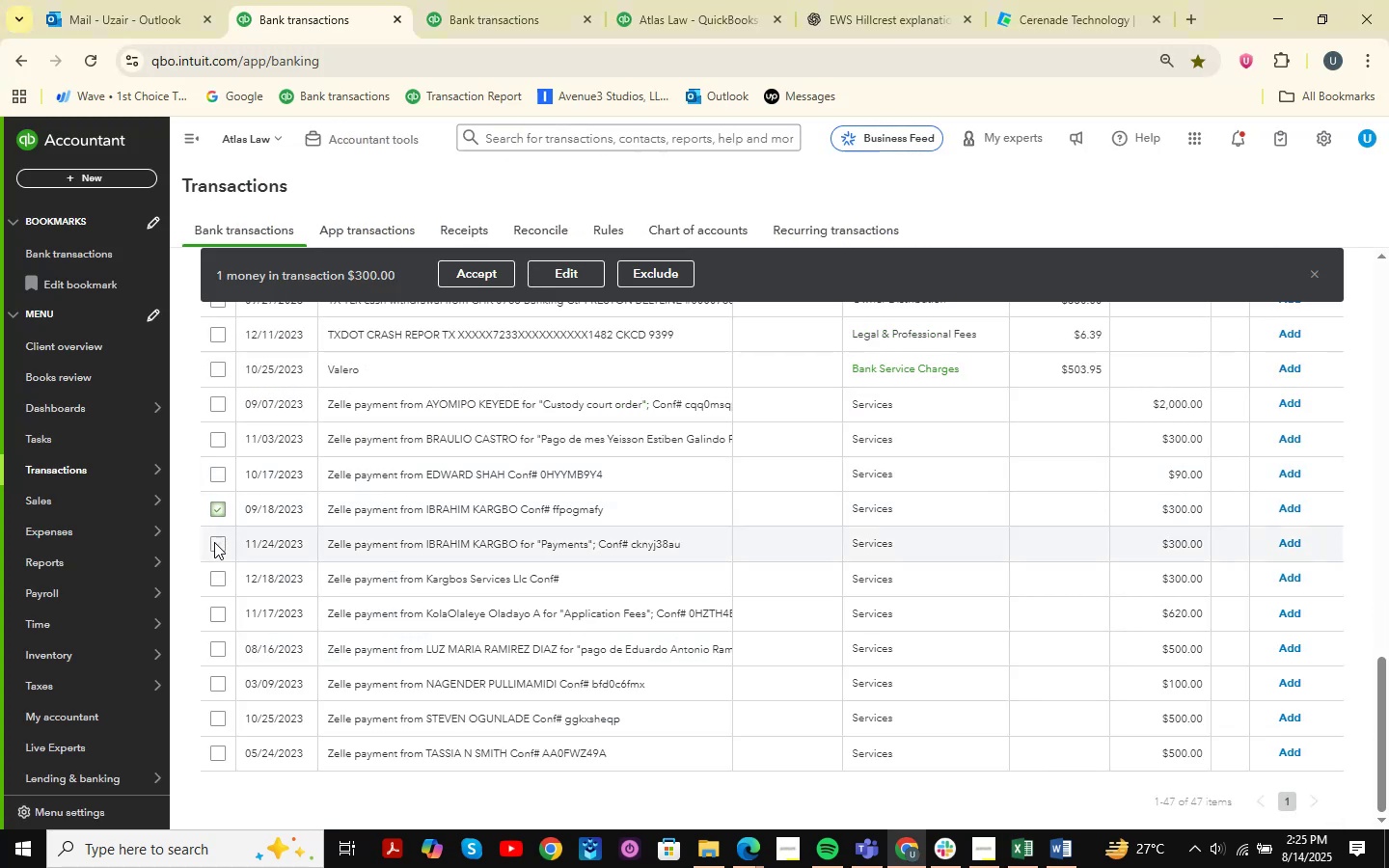 
left_click([213, 547])
 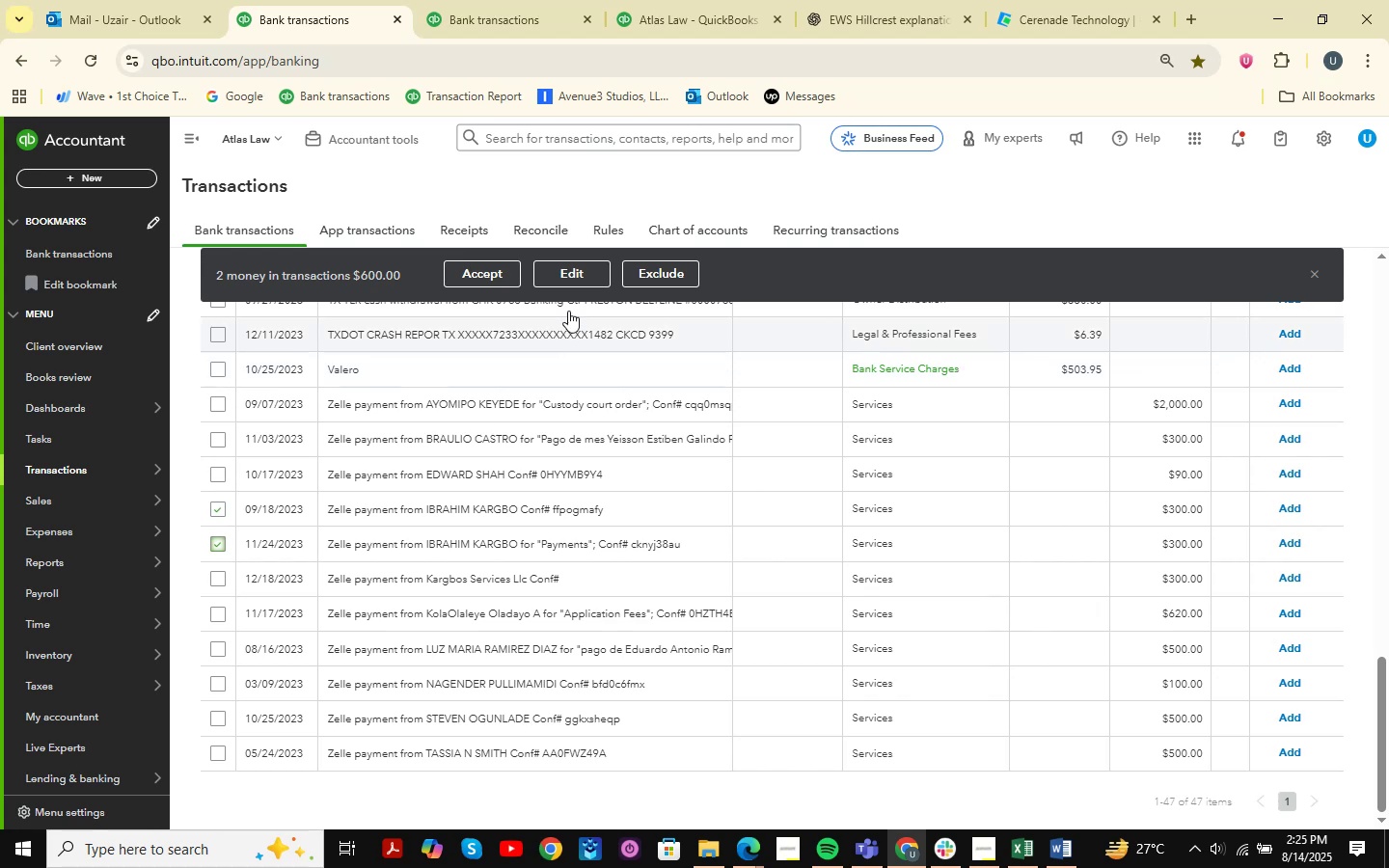 
left_click([578, 270])
 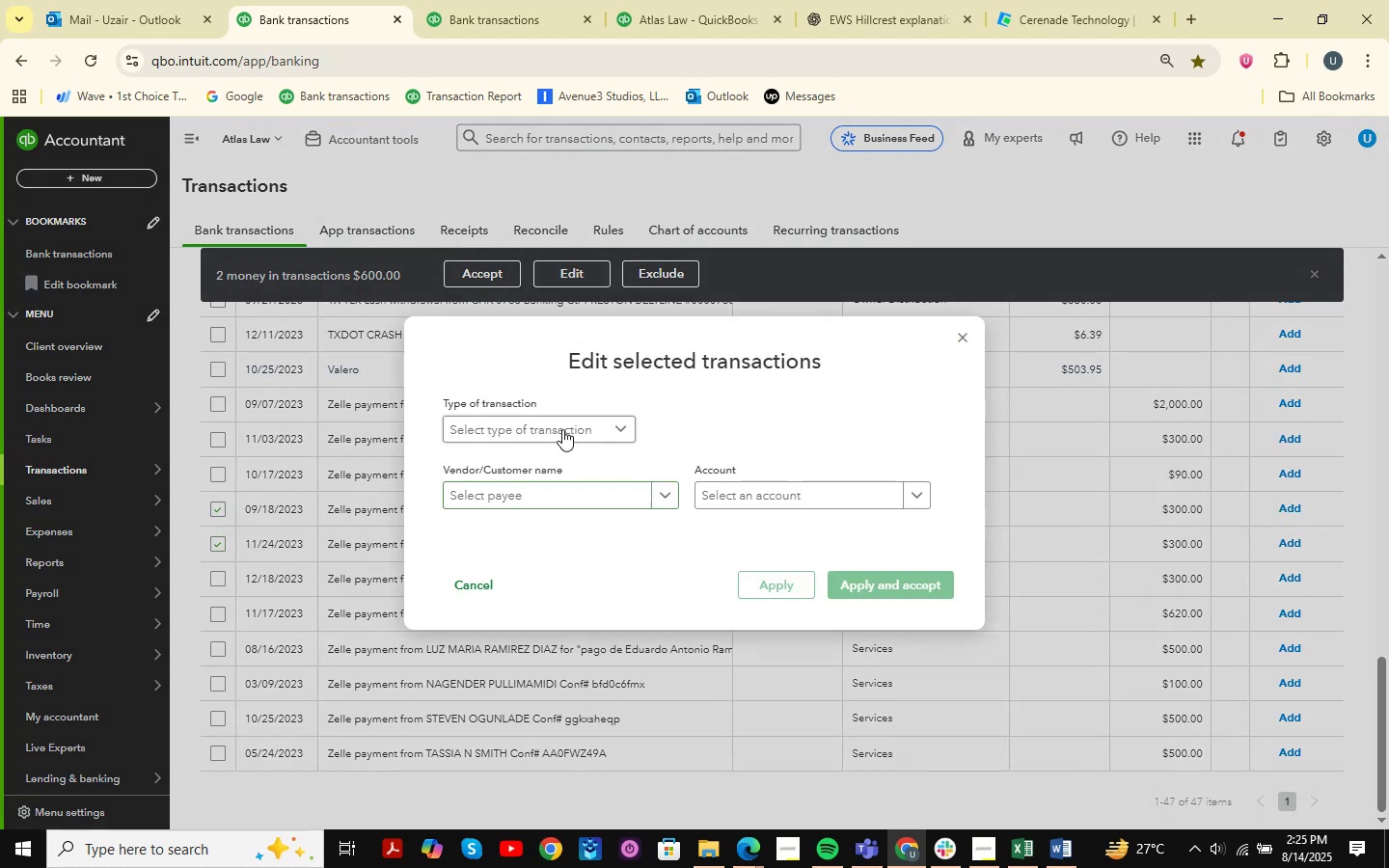 
double_click([538, 454])
 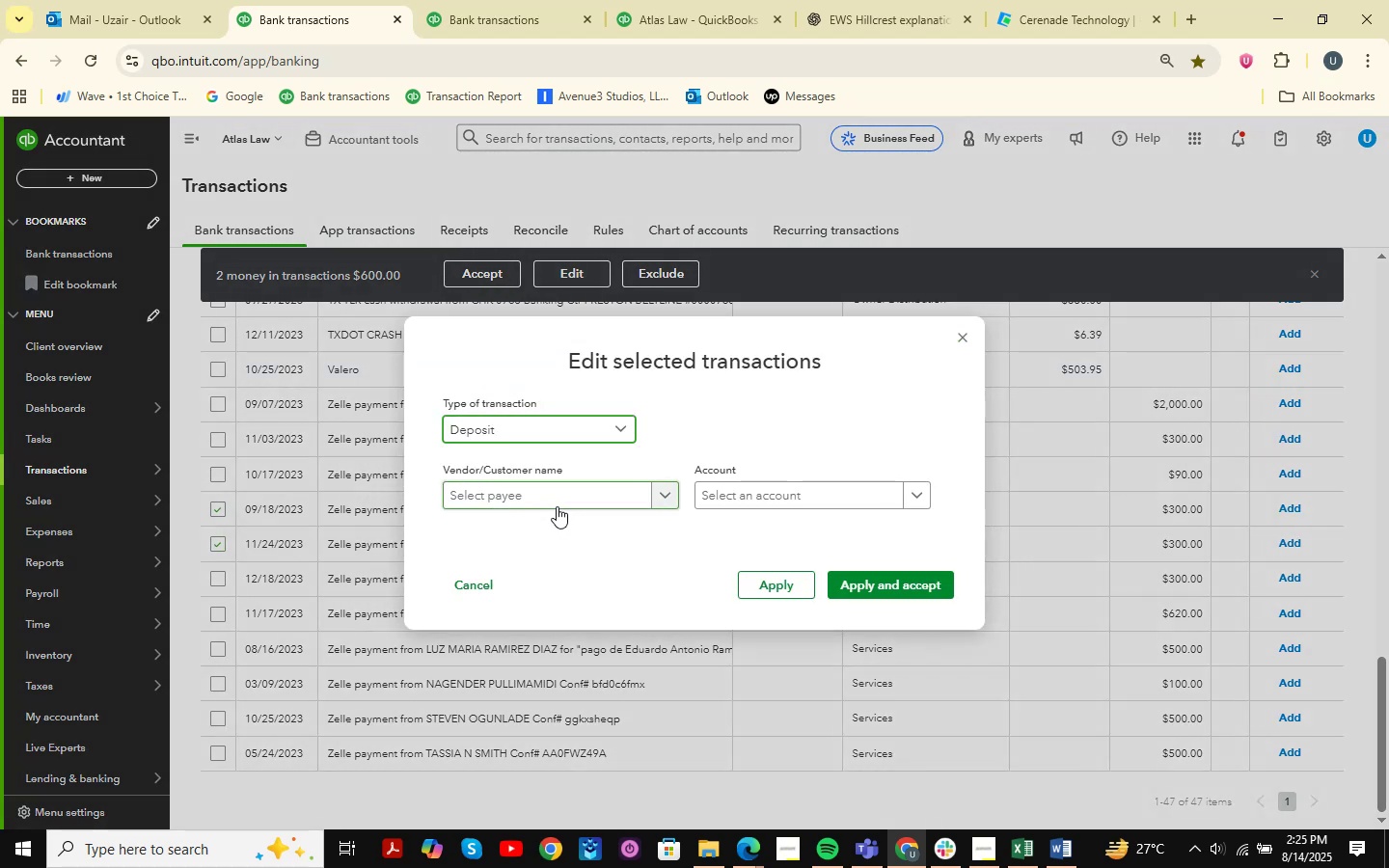 
left_click([559, 499])
 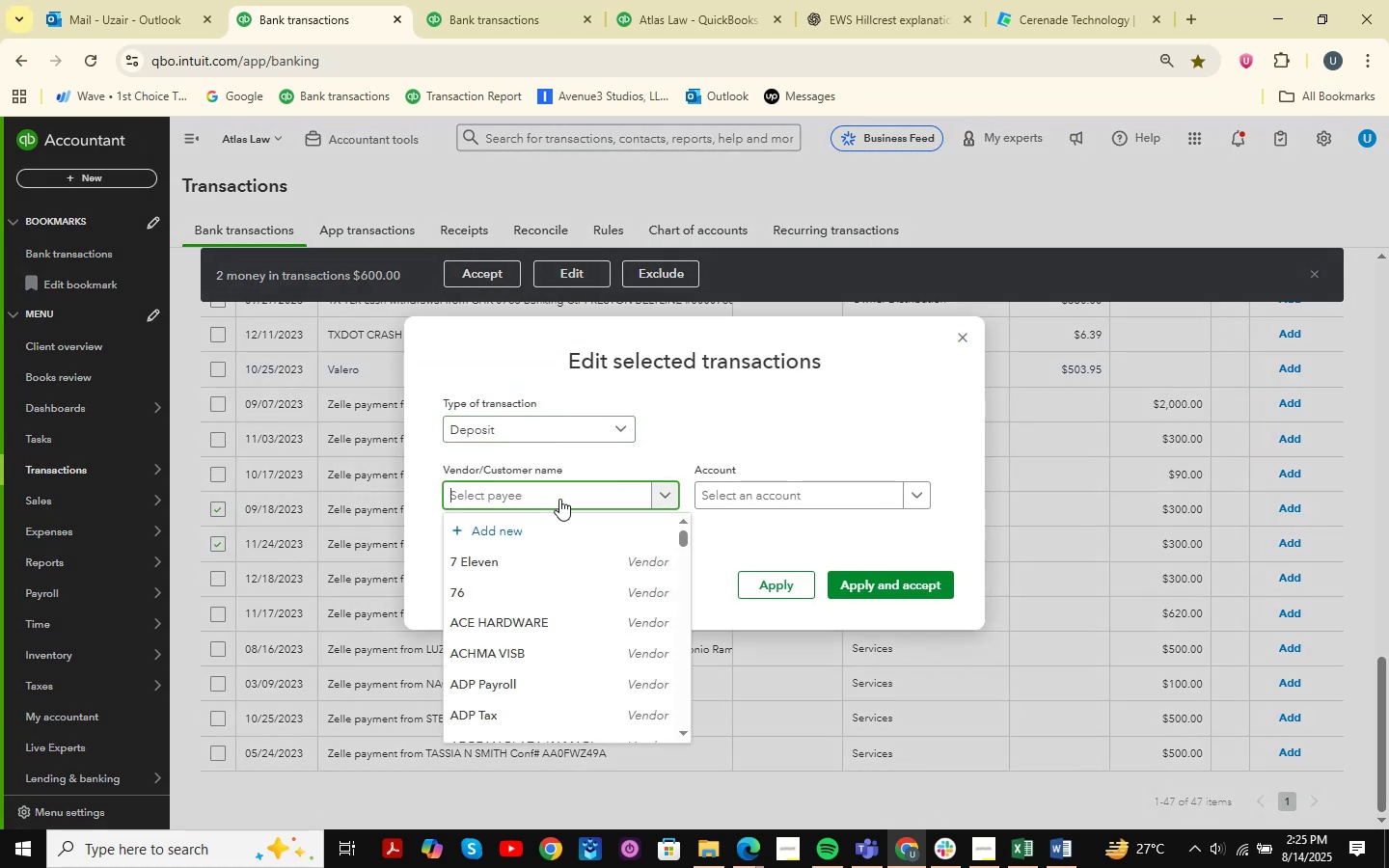 
type(ibrahi)
 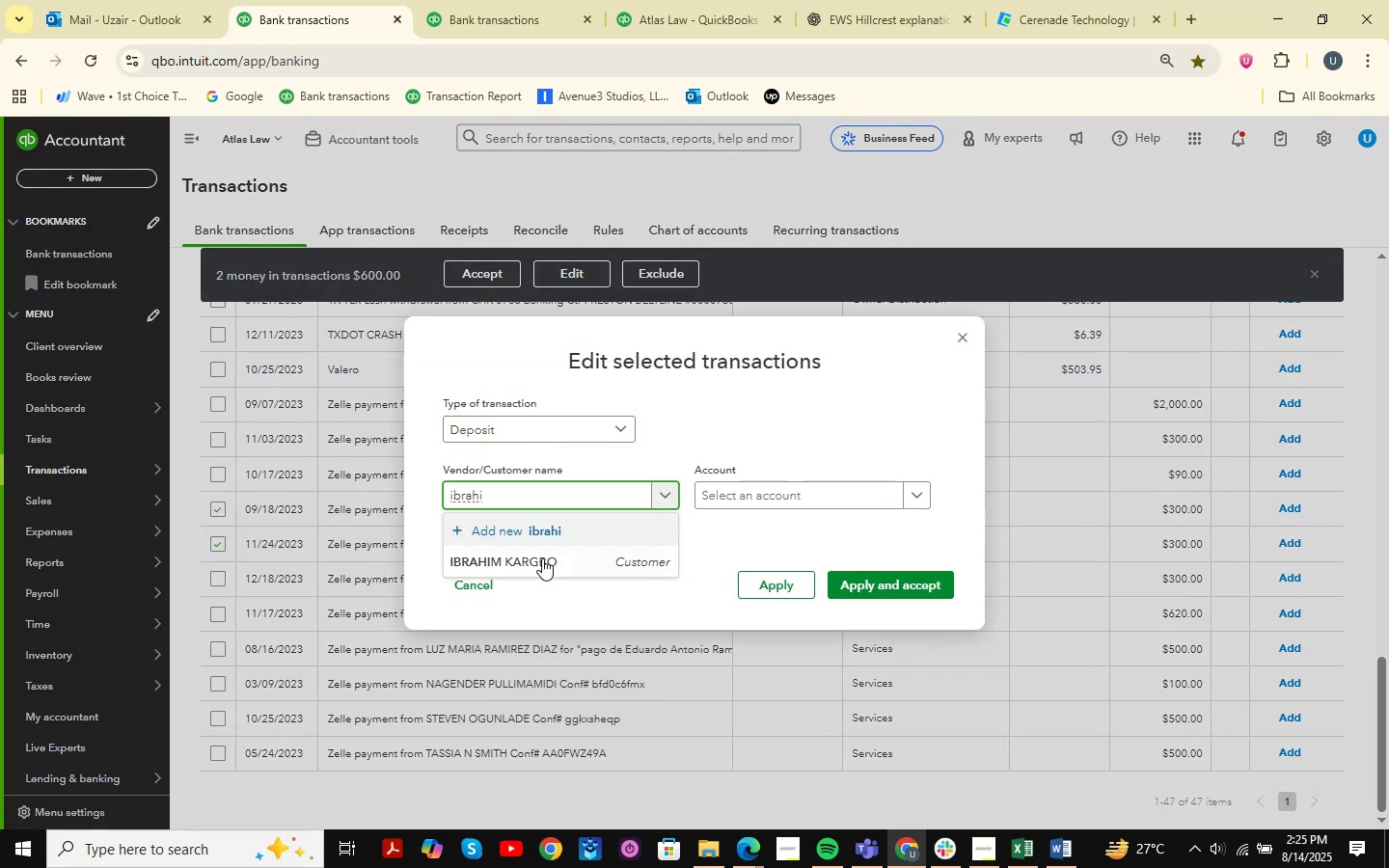 
double_click([747, 481])
 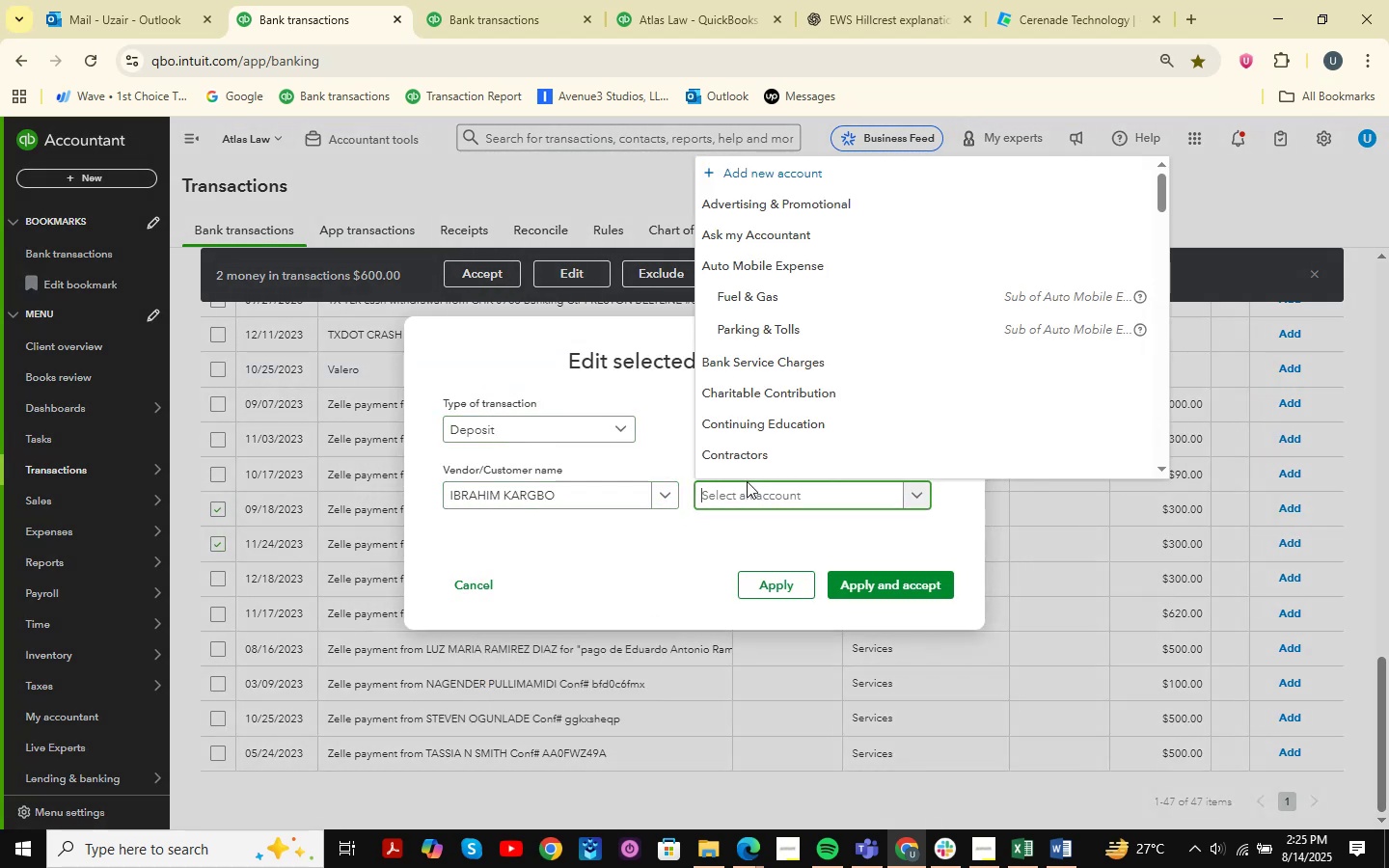 
type(services)
 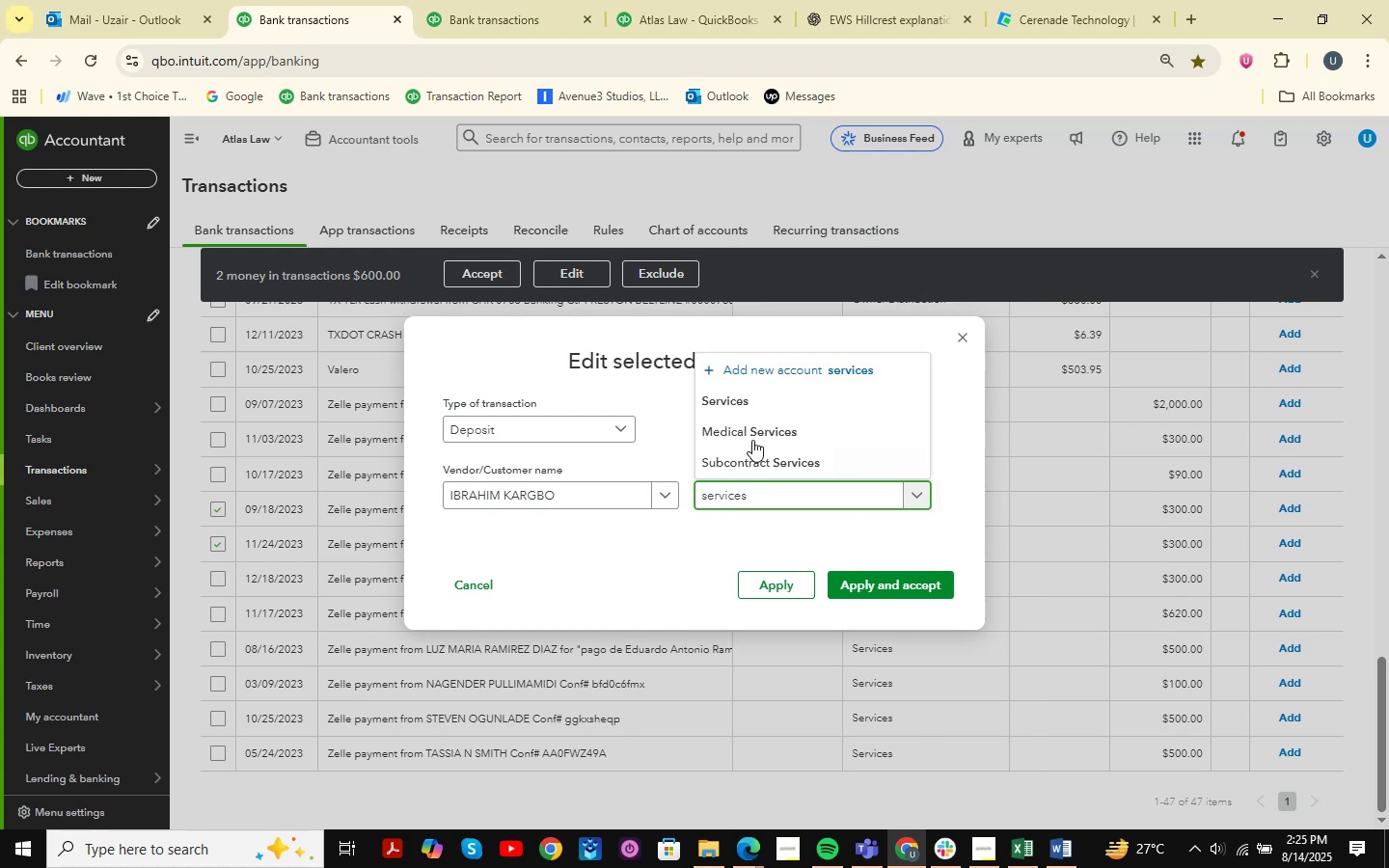 
left_click([755, 395])
 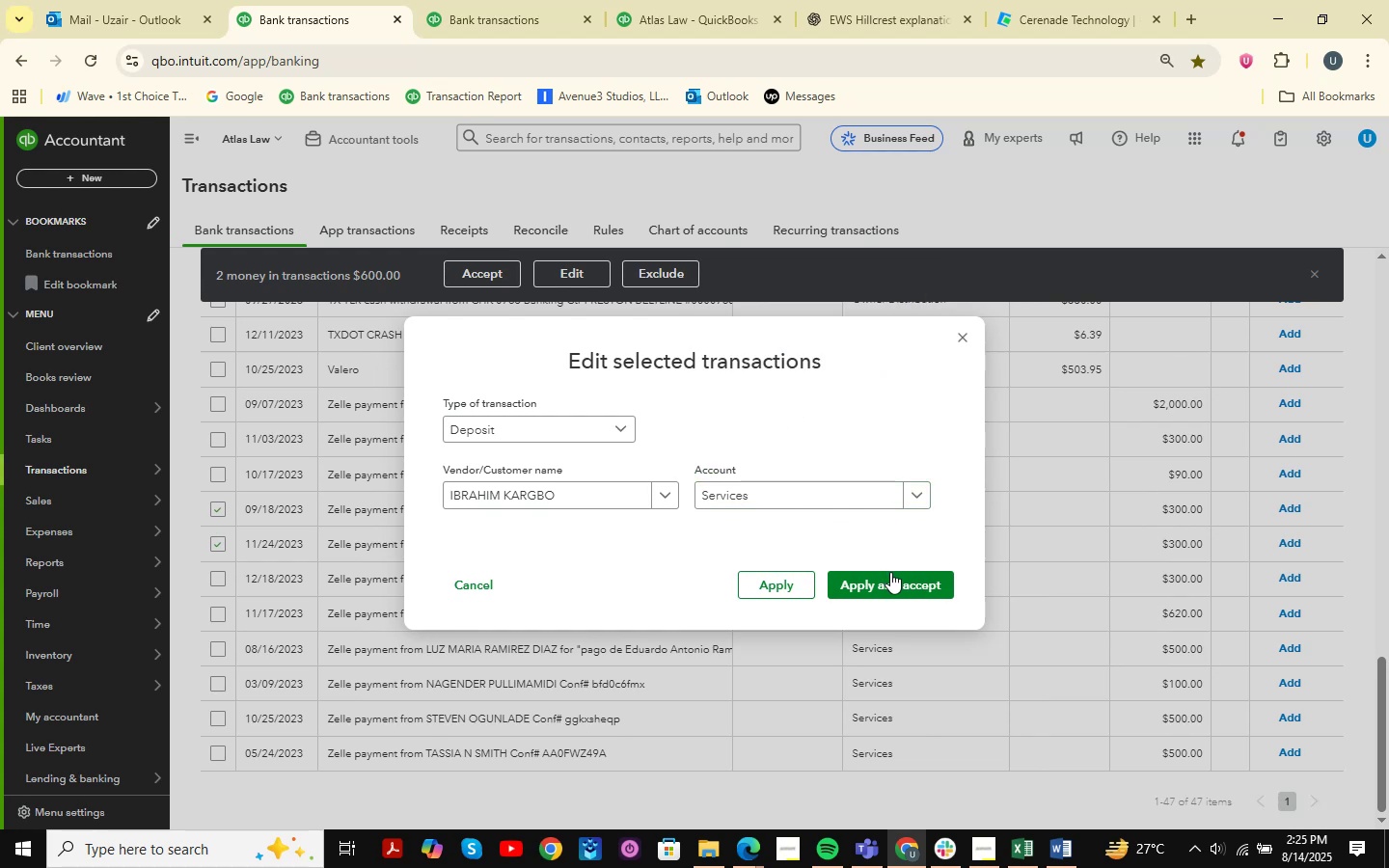 
left_click([910, 588])
 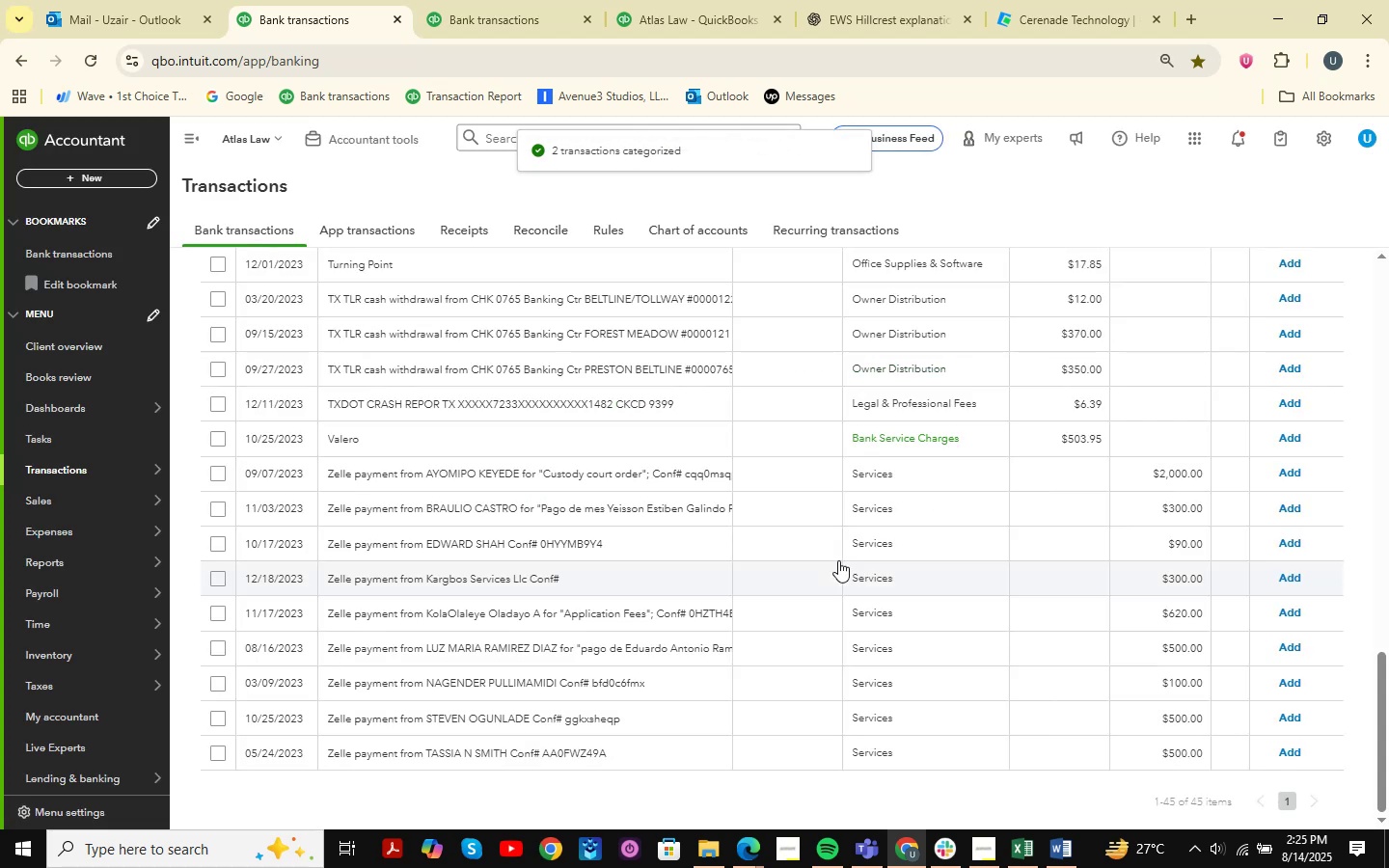 
scroll: coordinate [539, 560], scroll_direction: down, amount: 2.0
 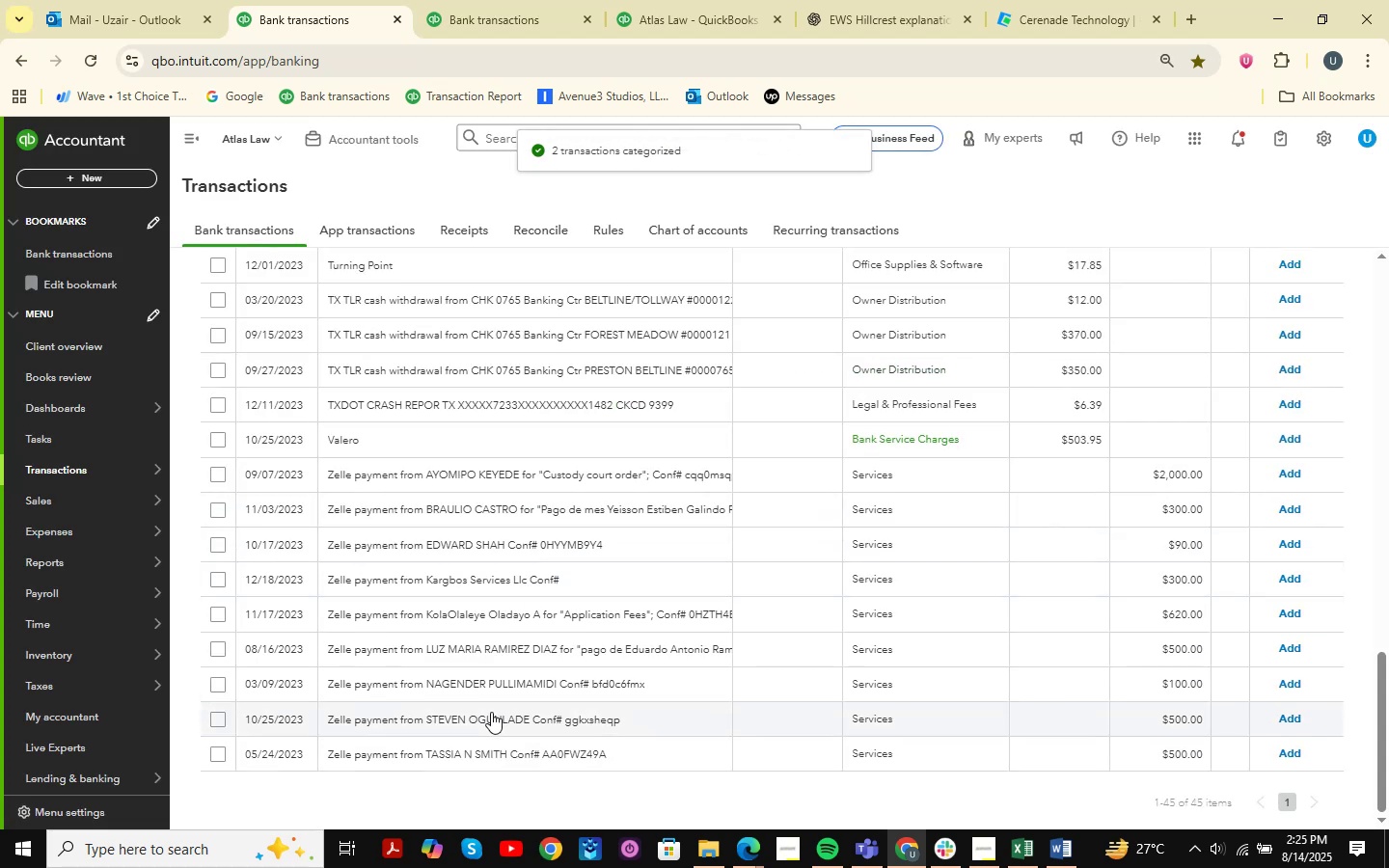 
left_click([487, 753])
 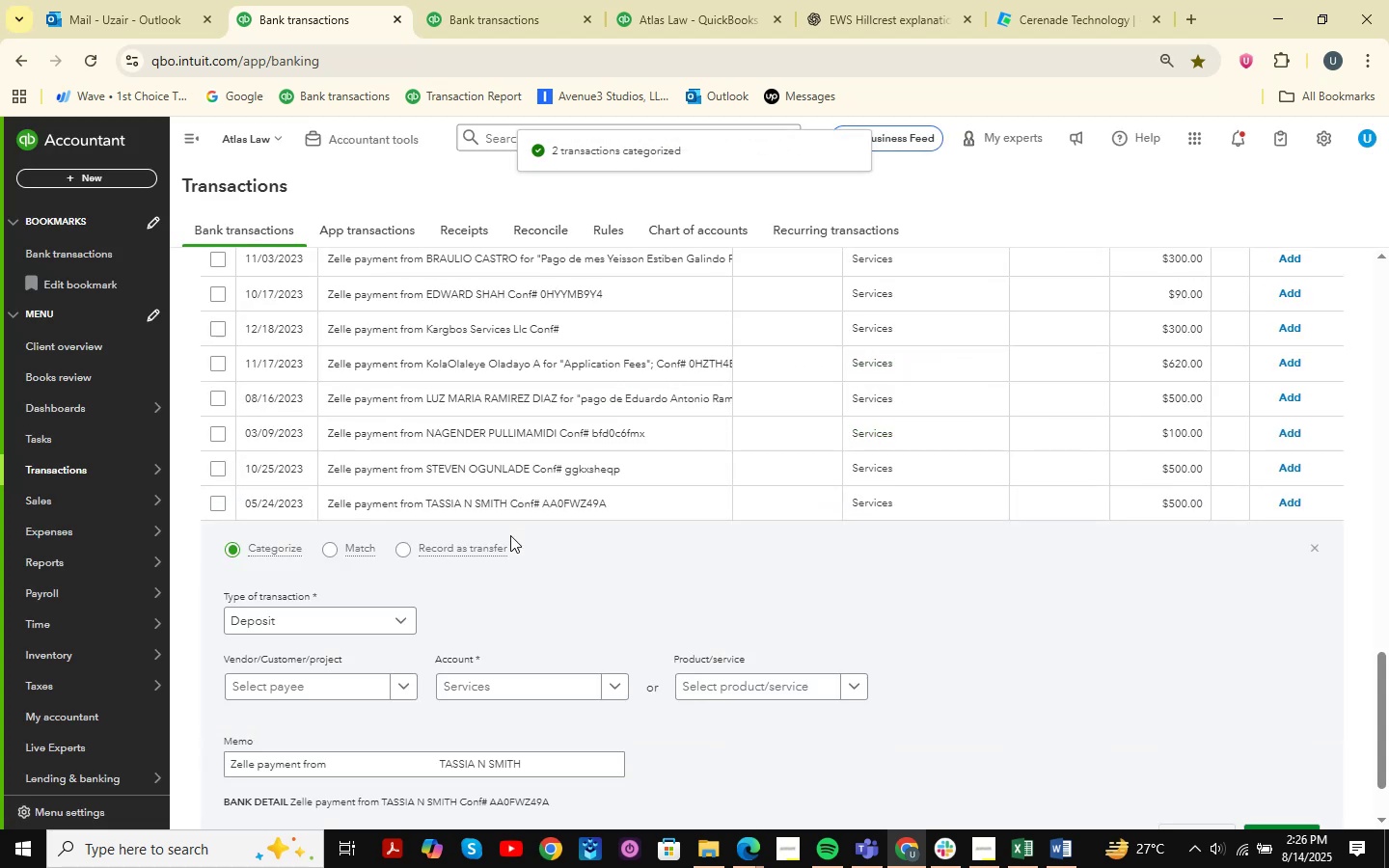 
scroll: coordinate [510, 535], scroll_direction: down, amount: 1.0
 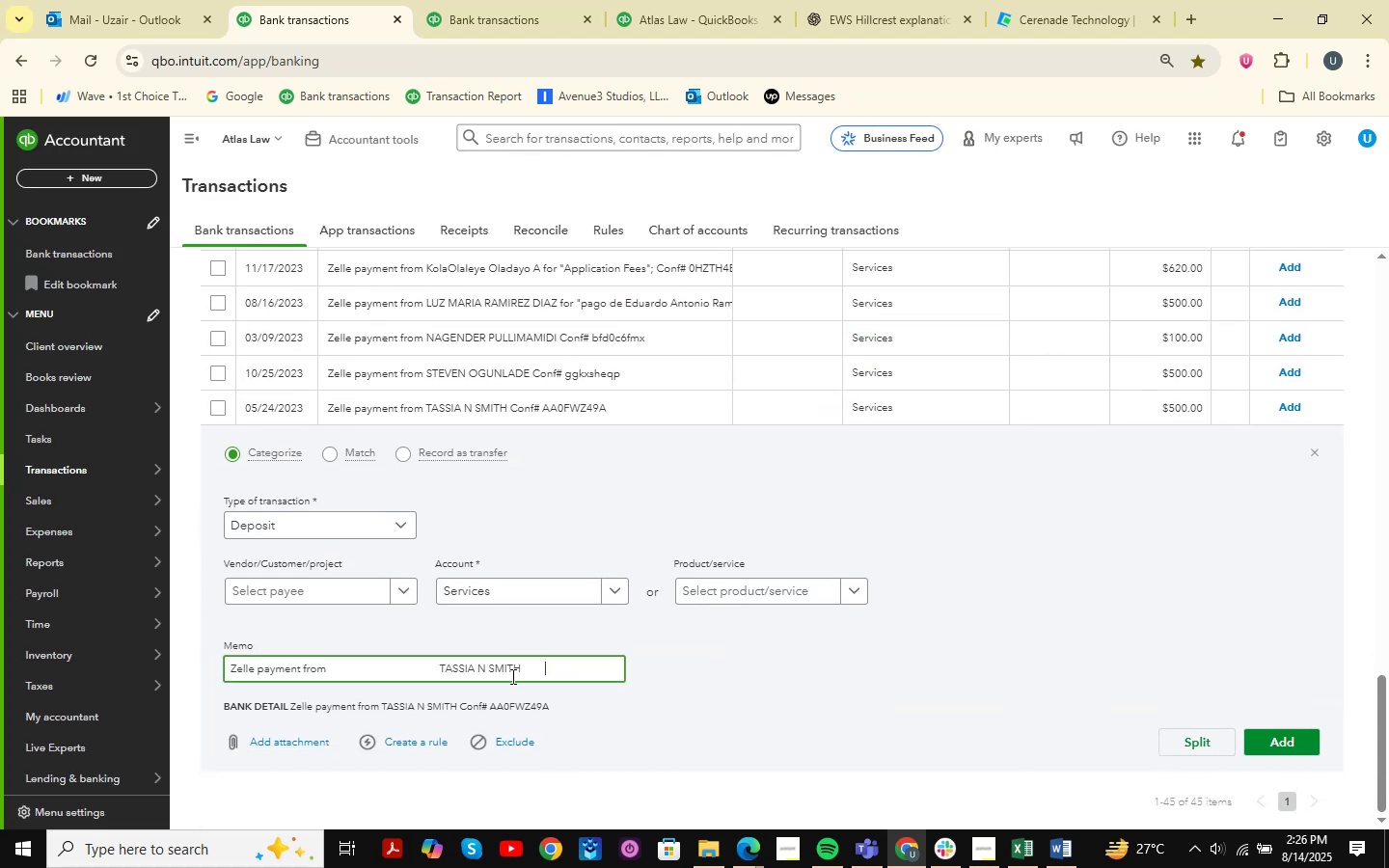 
hold_key(key=ControlLeft, duration=0.5)
 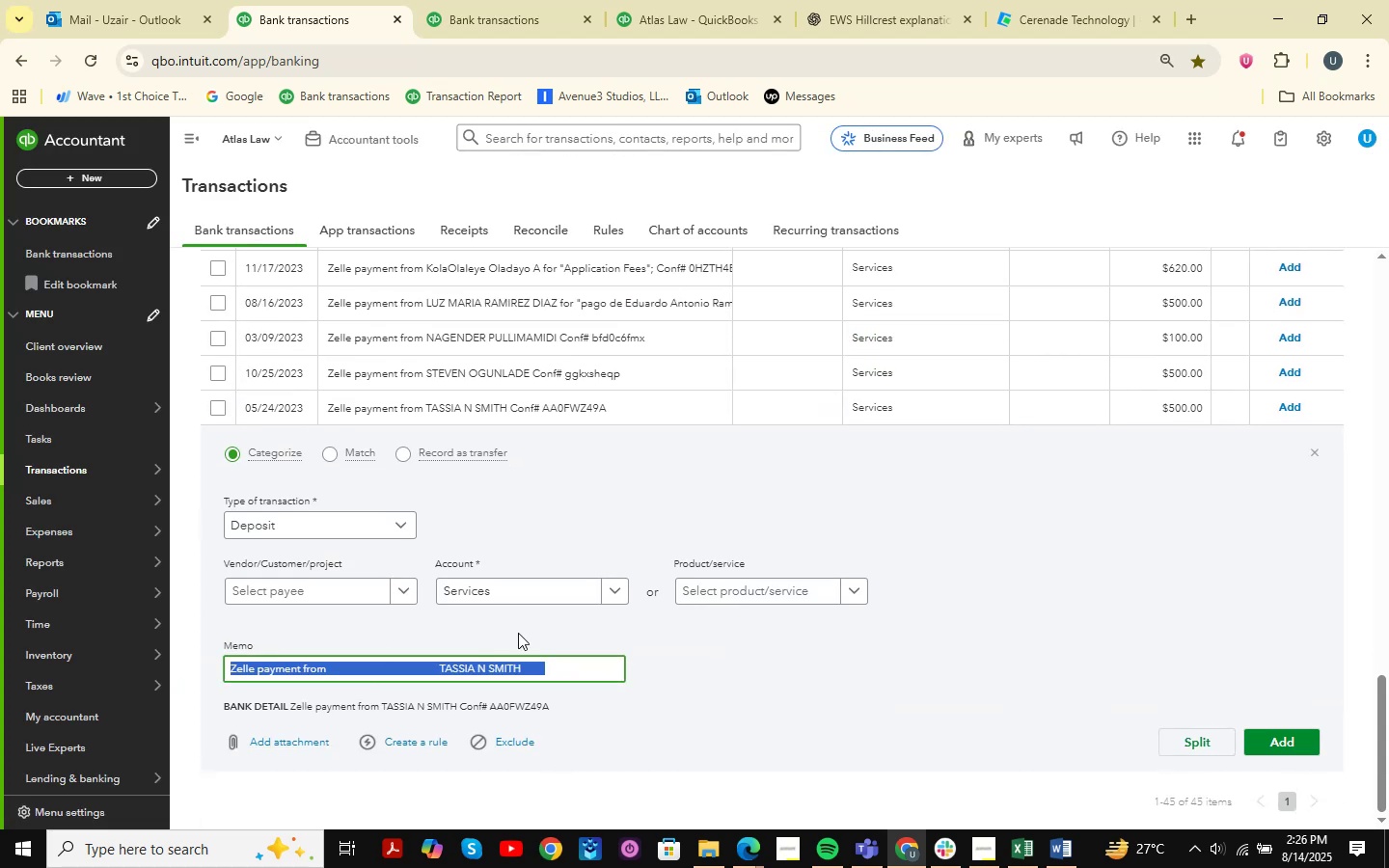 
key(Control+ControlLeft)
 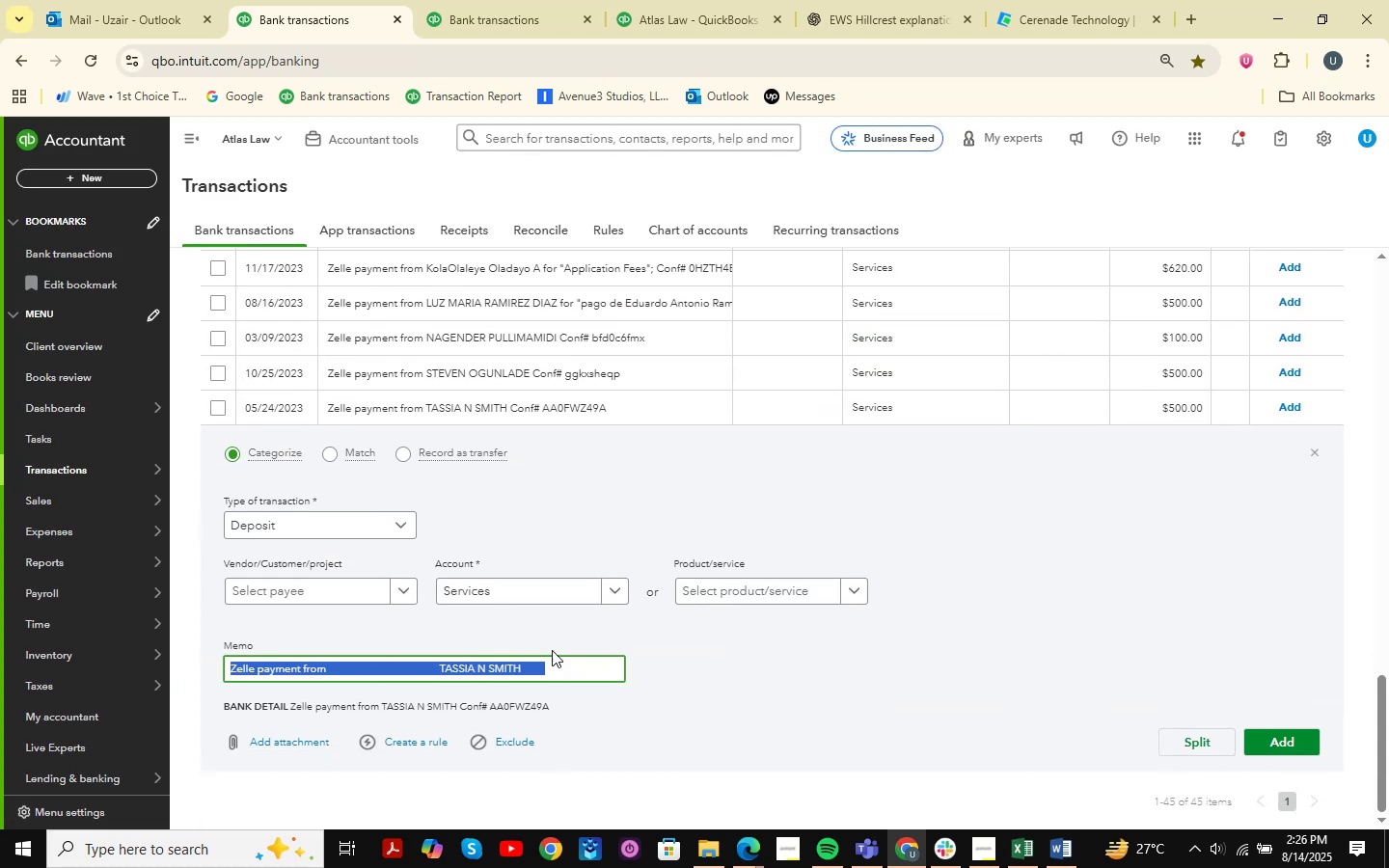 
key(Control+C)
 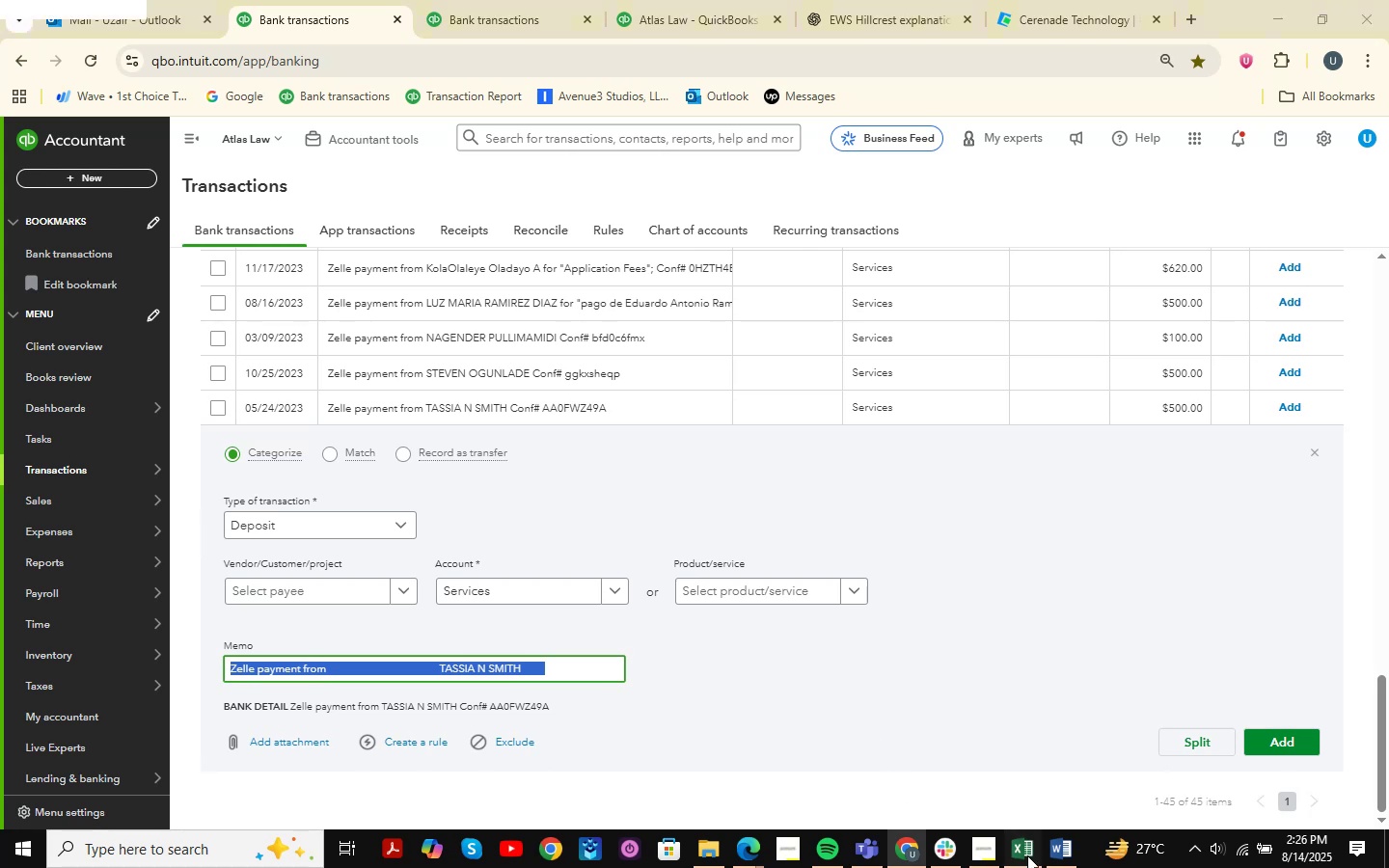 
key(Control+F)
 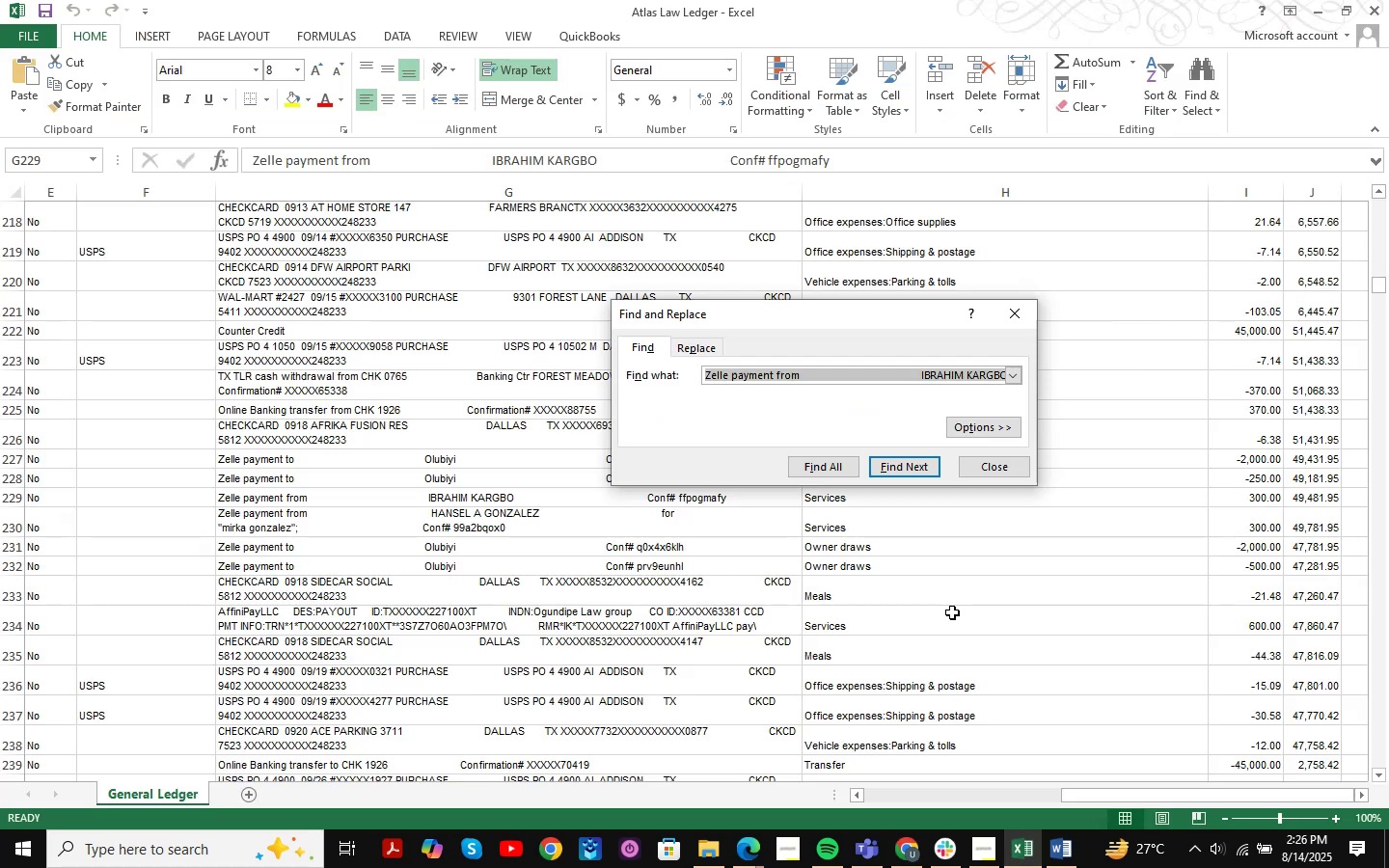 
key(Control+ControlLeft)
 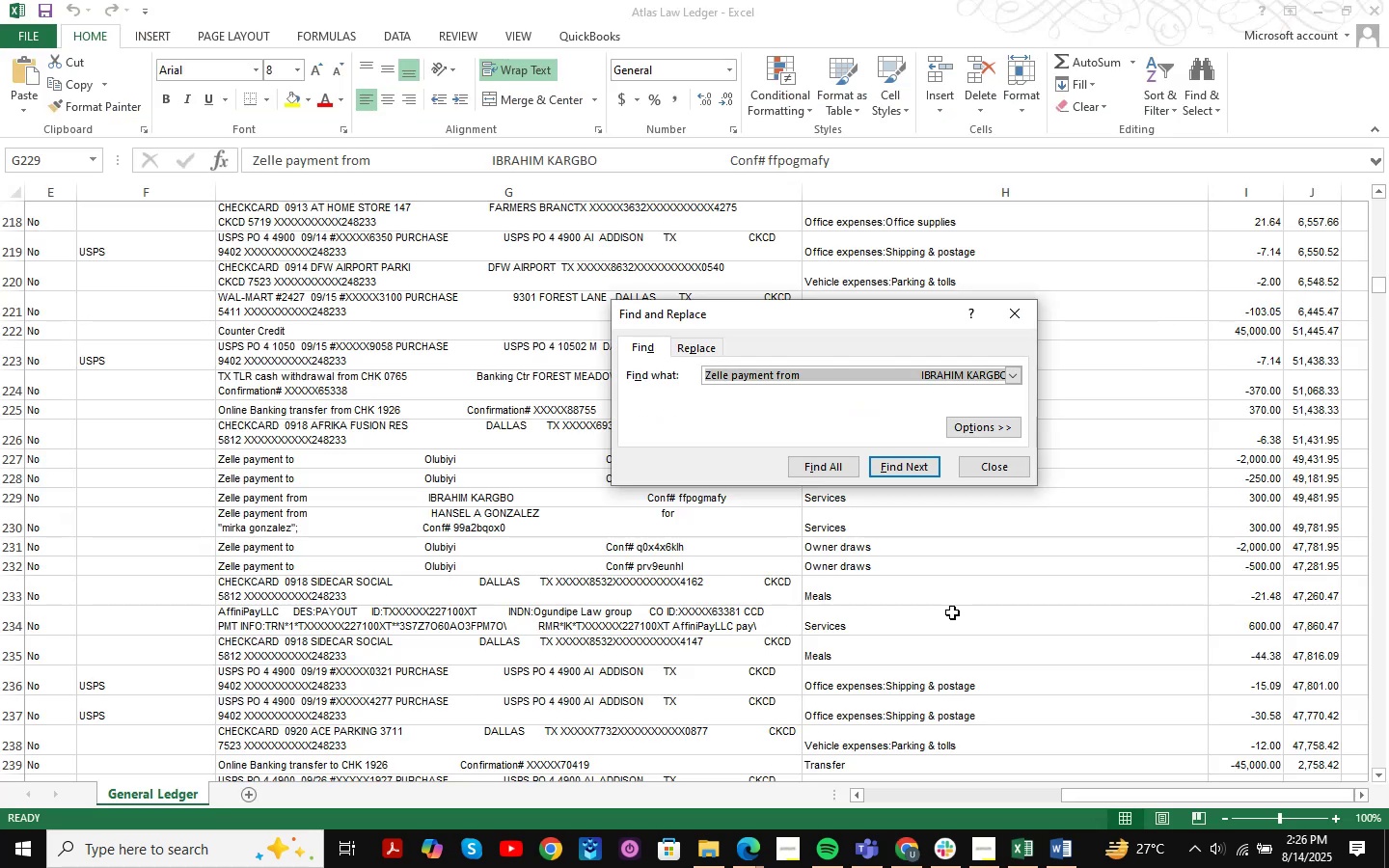 
key(Control+V)
 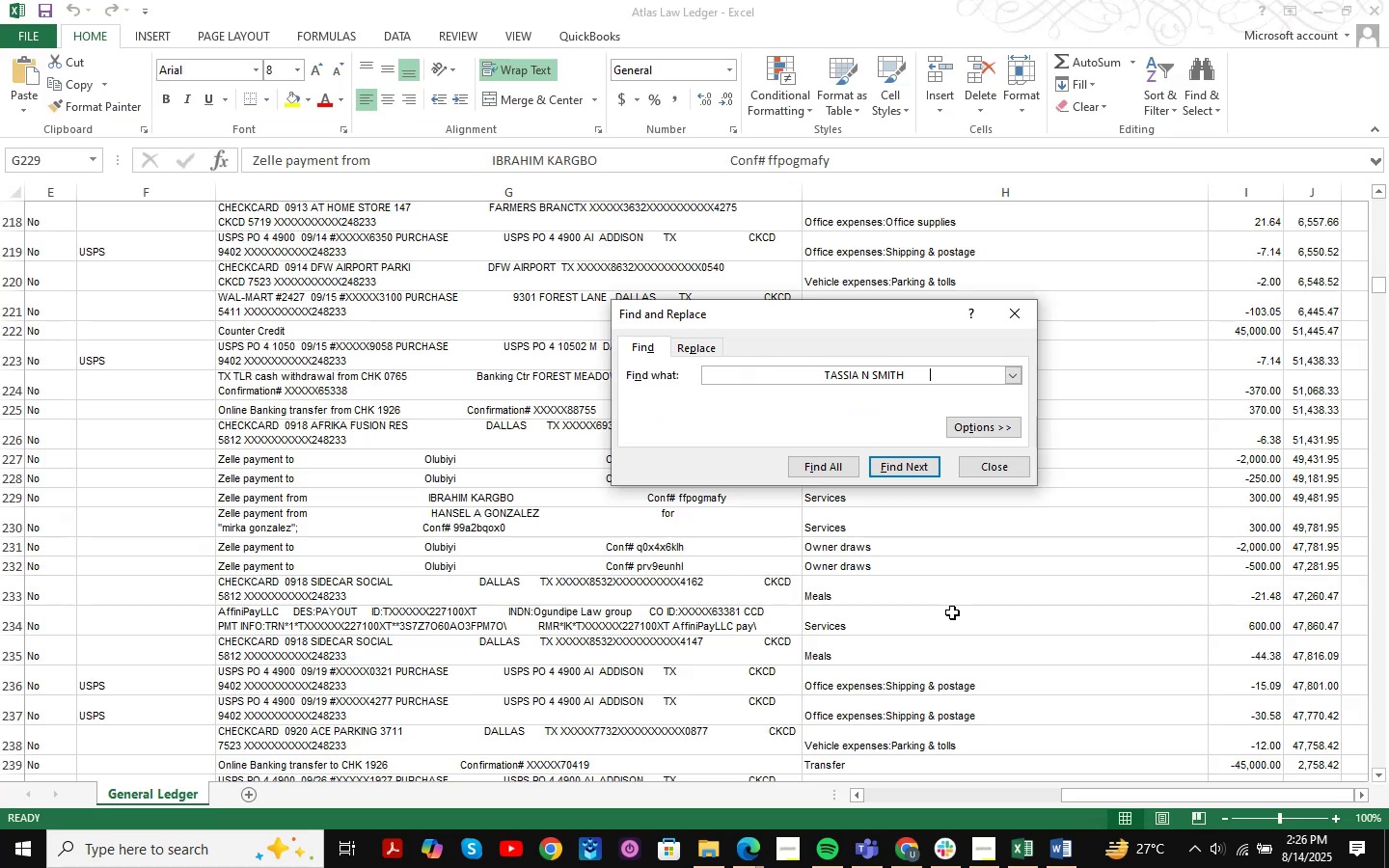 
key(NumpadEnter)
 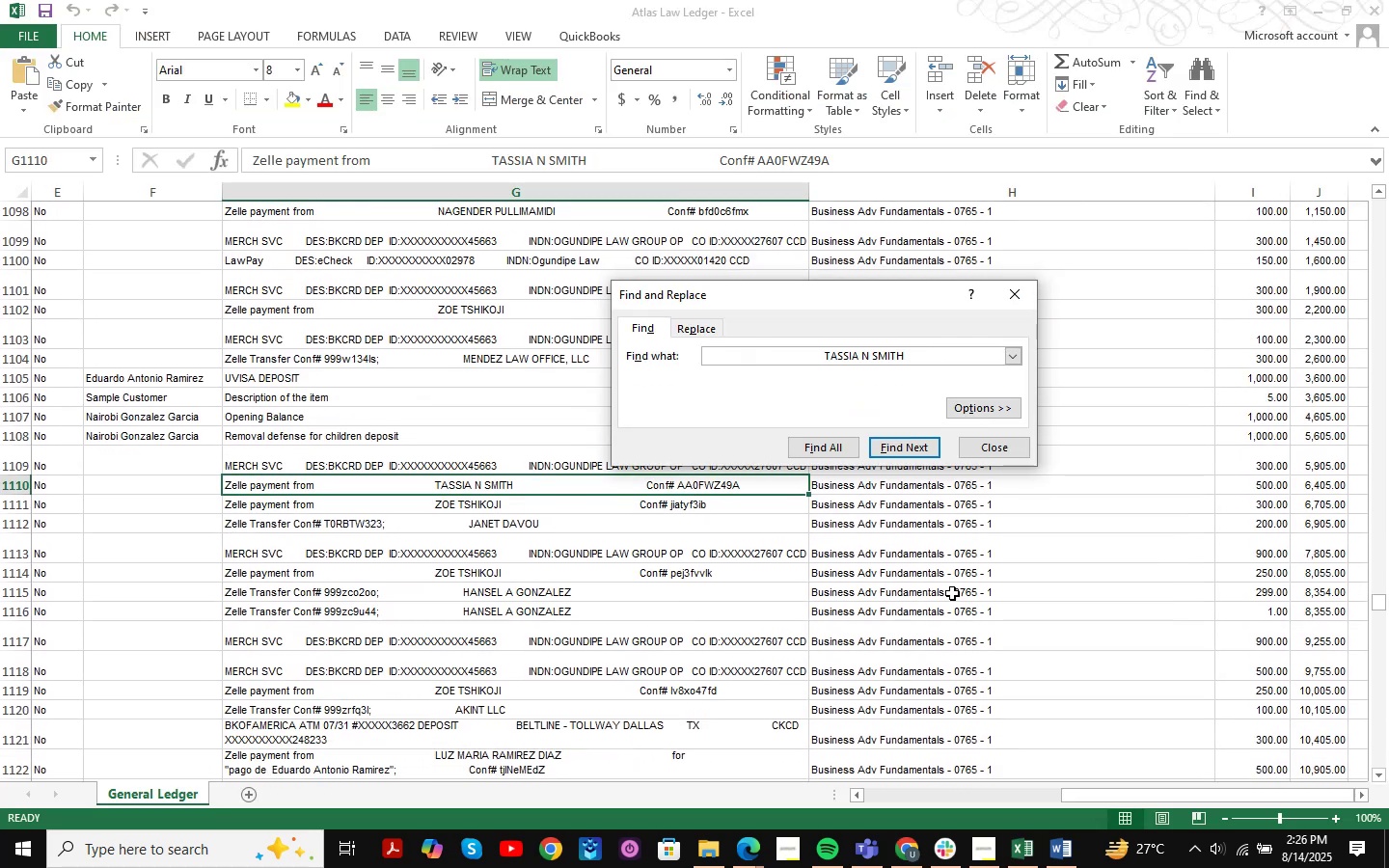 
key(NumpadEnter)
 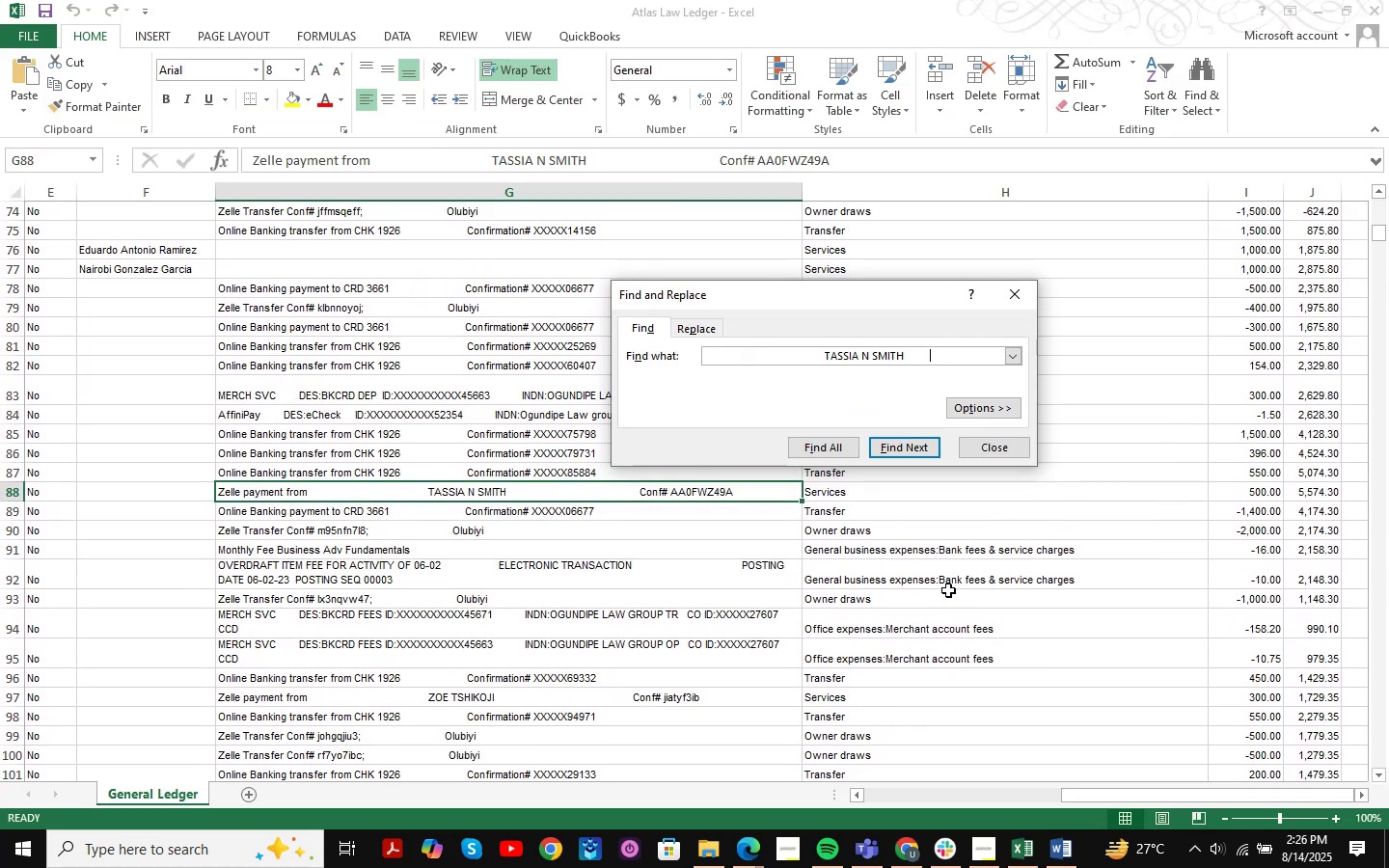 
left_click([999, 453])
 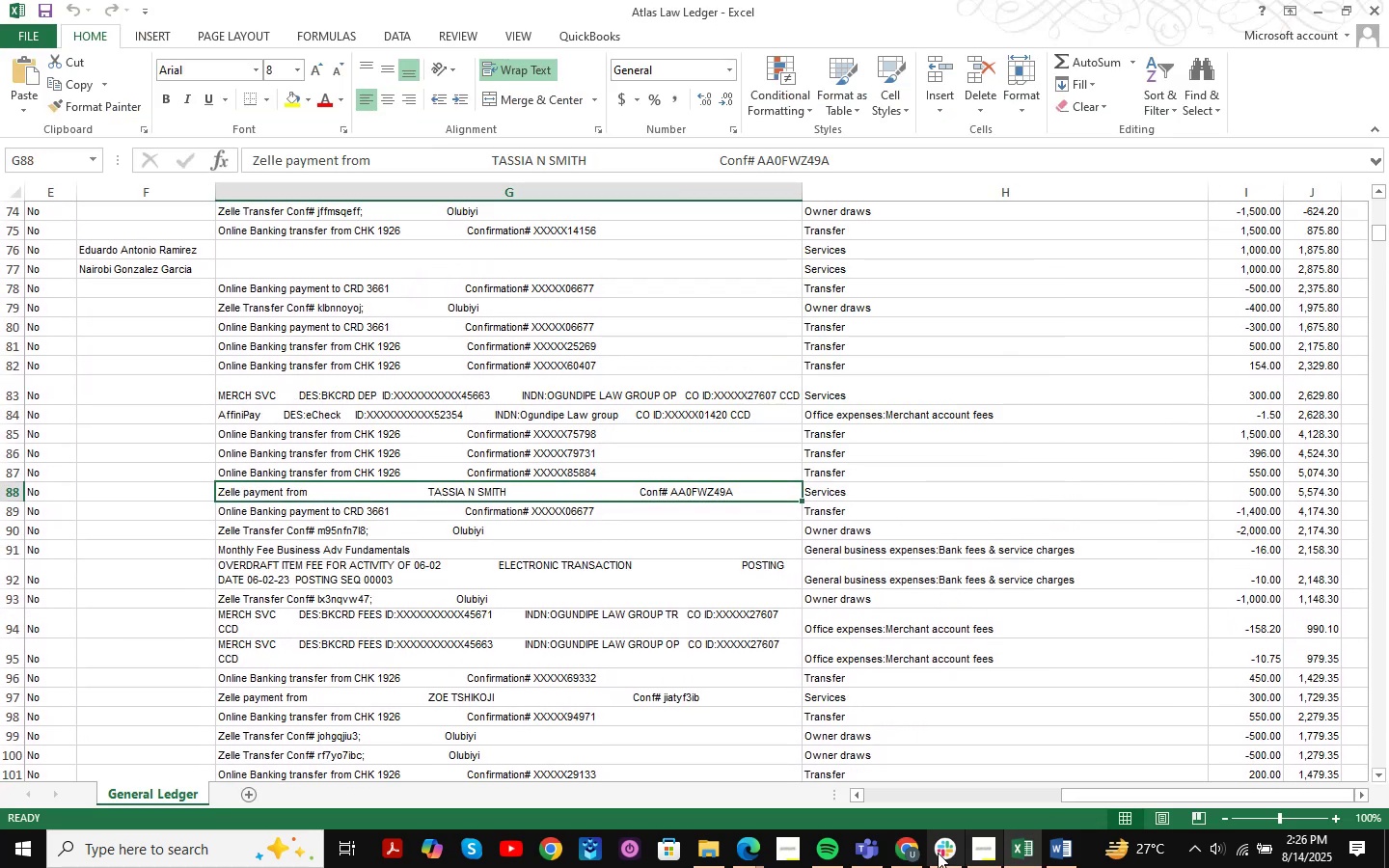 
left_click([908, 860])
 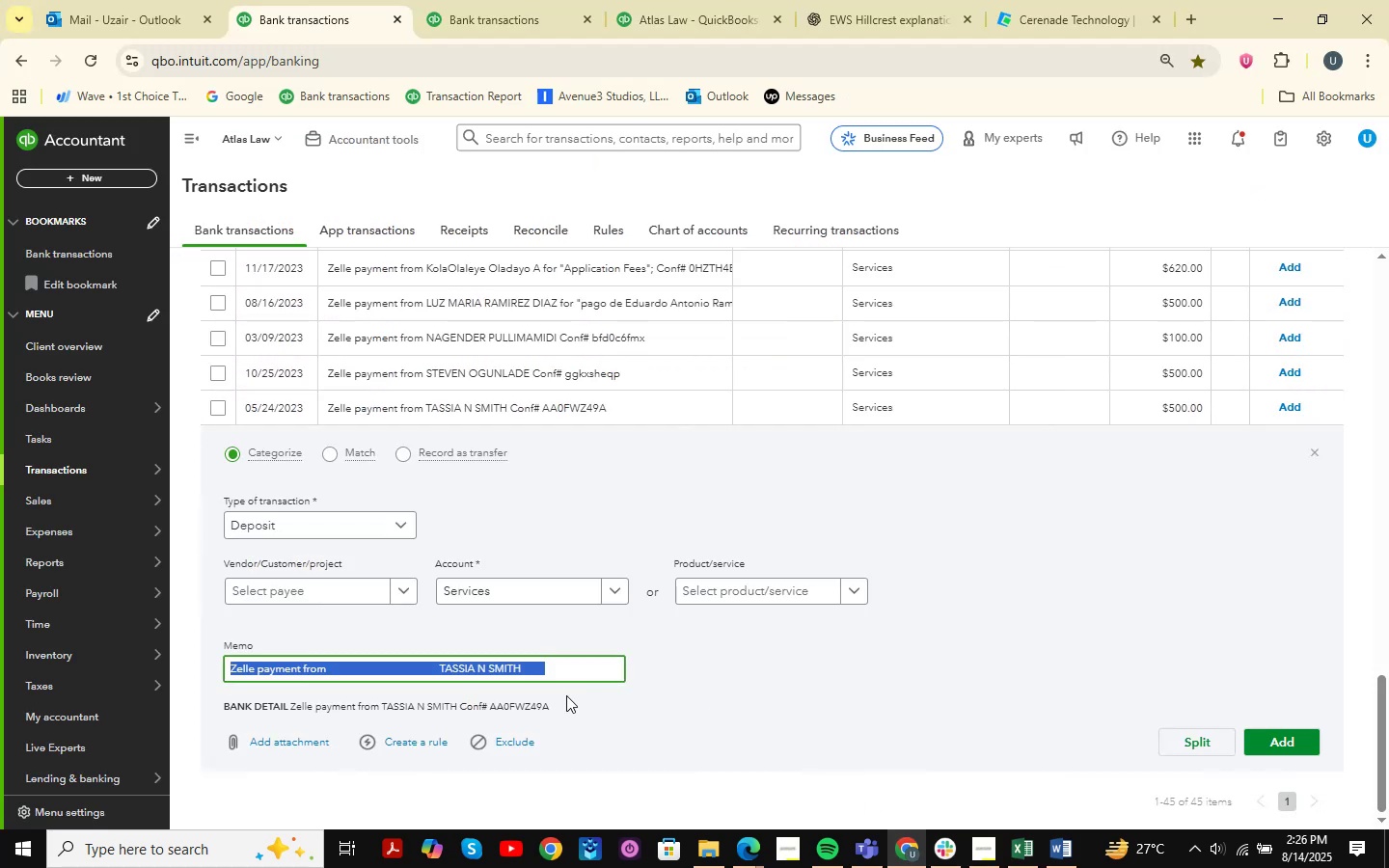 
left_click([484, 675])
 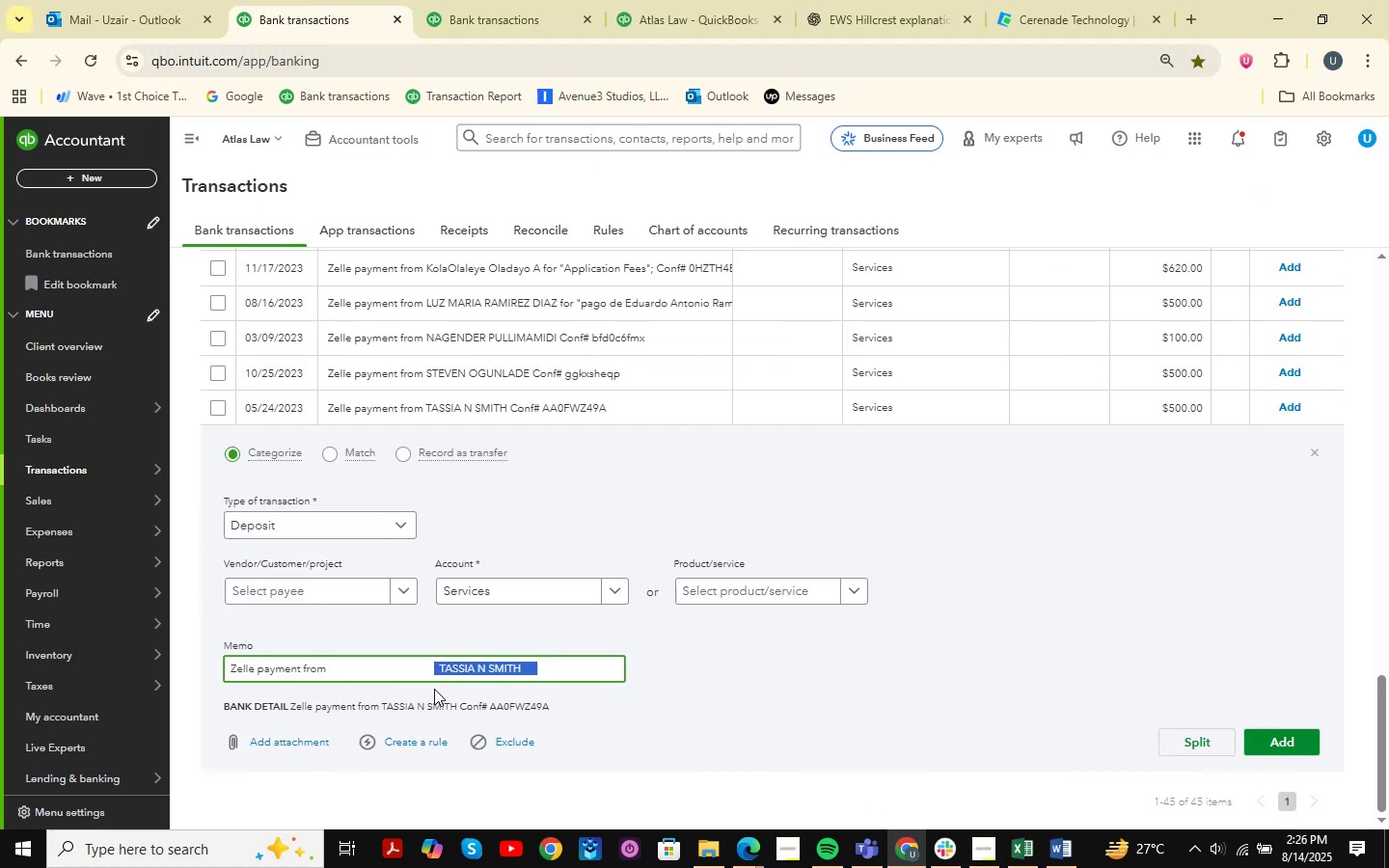 
key(Control+ControlLeft)
 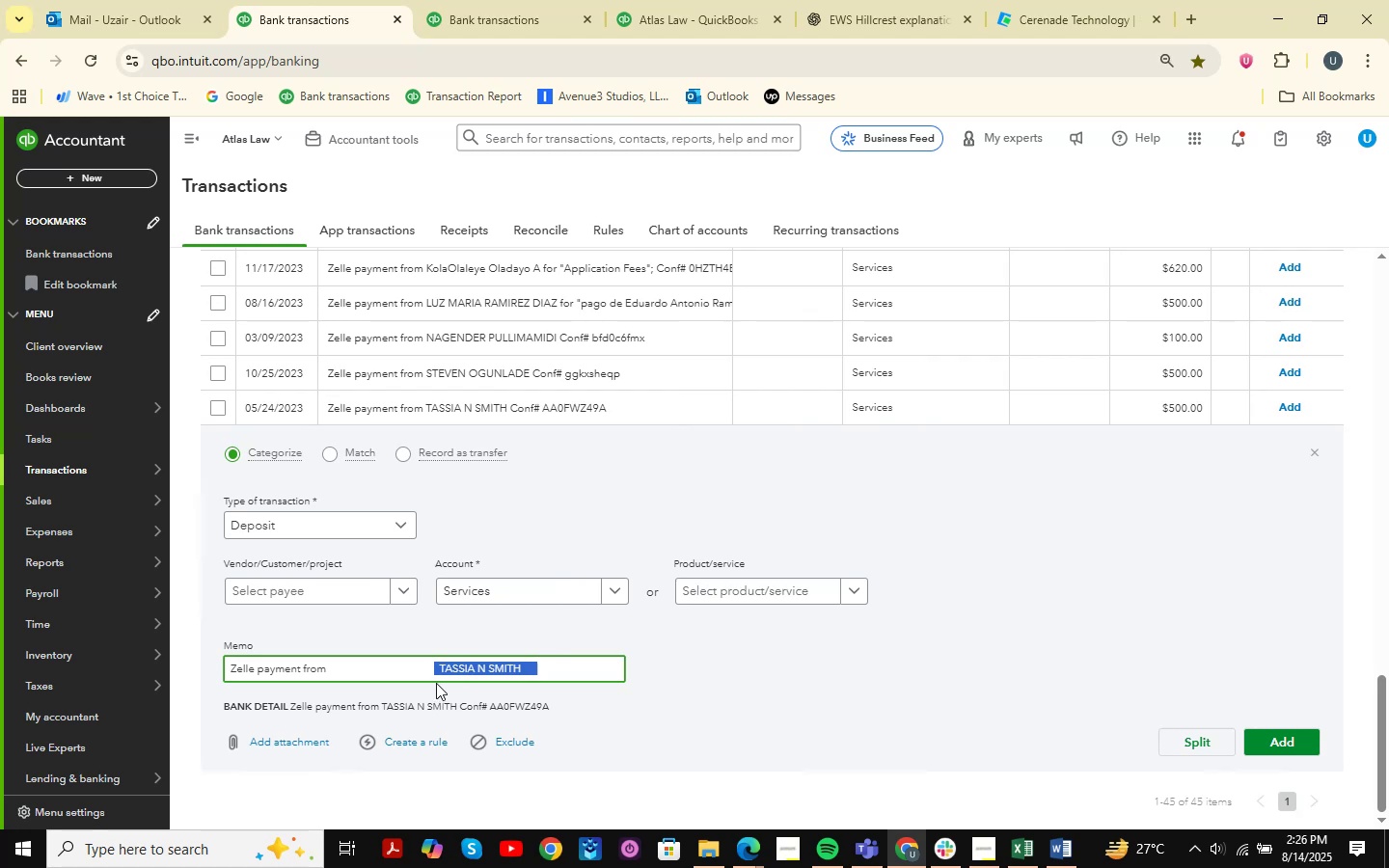 
key(Control+C)
 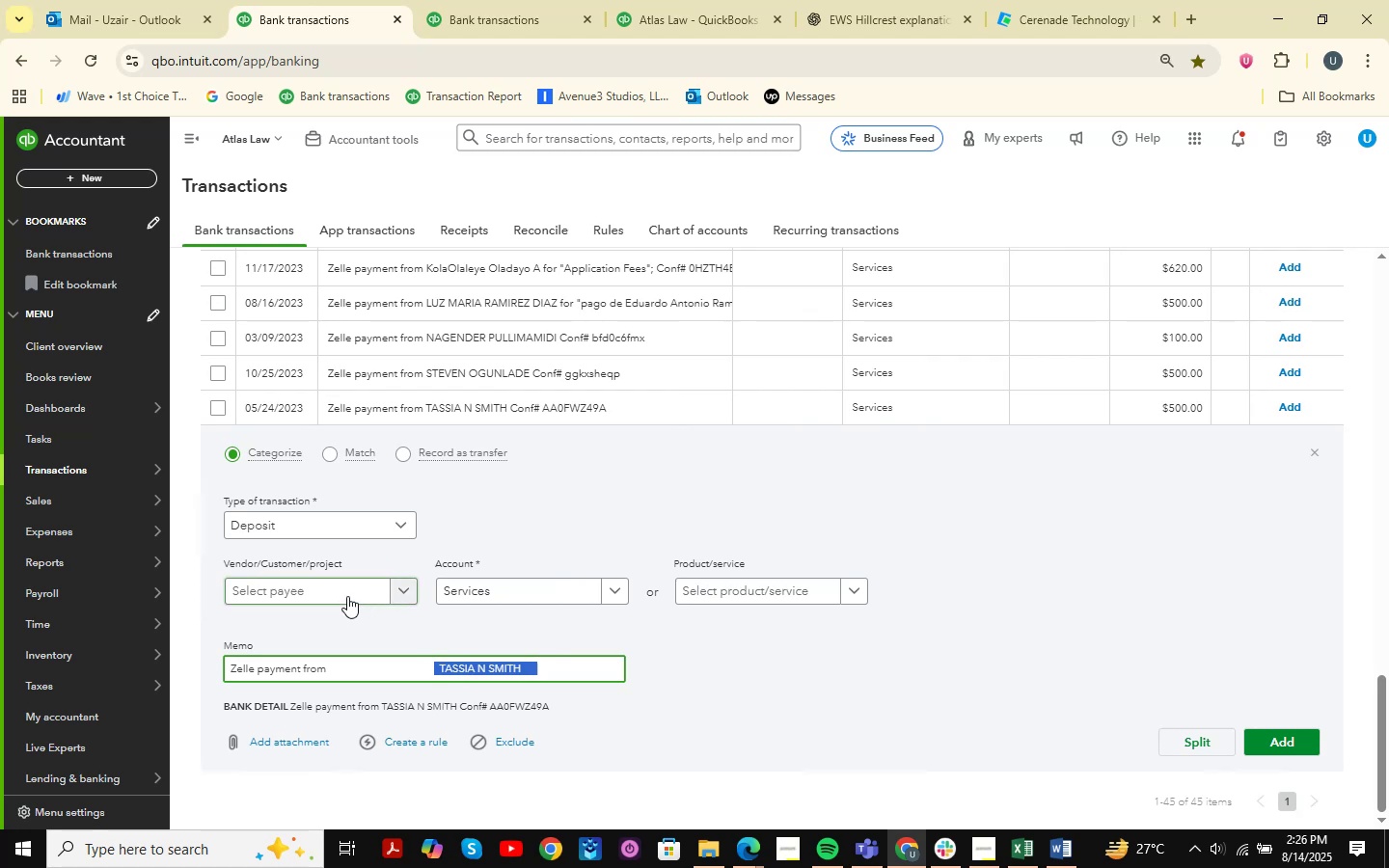 
left_click([334, 595])
 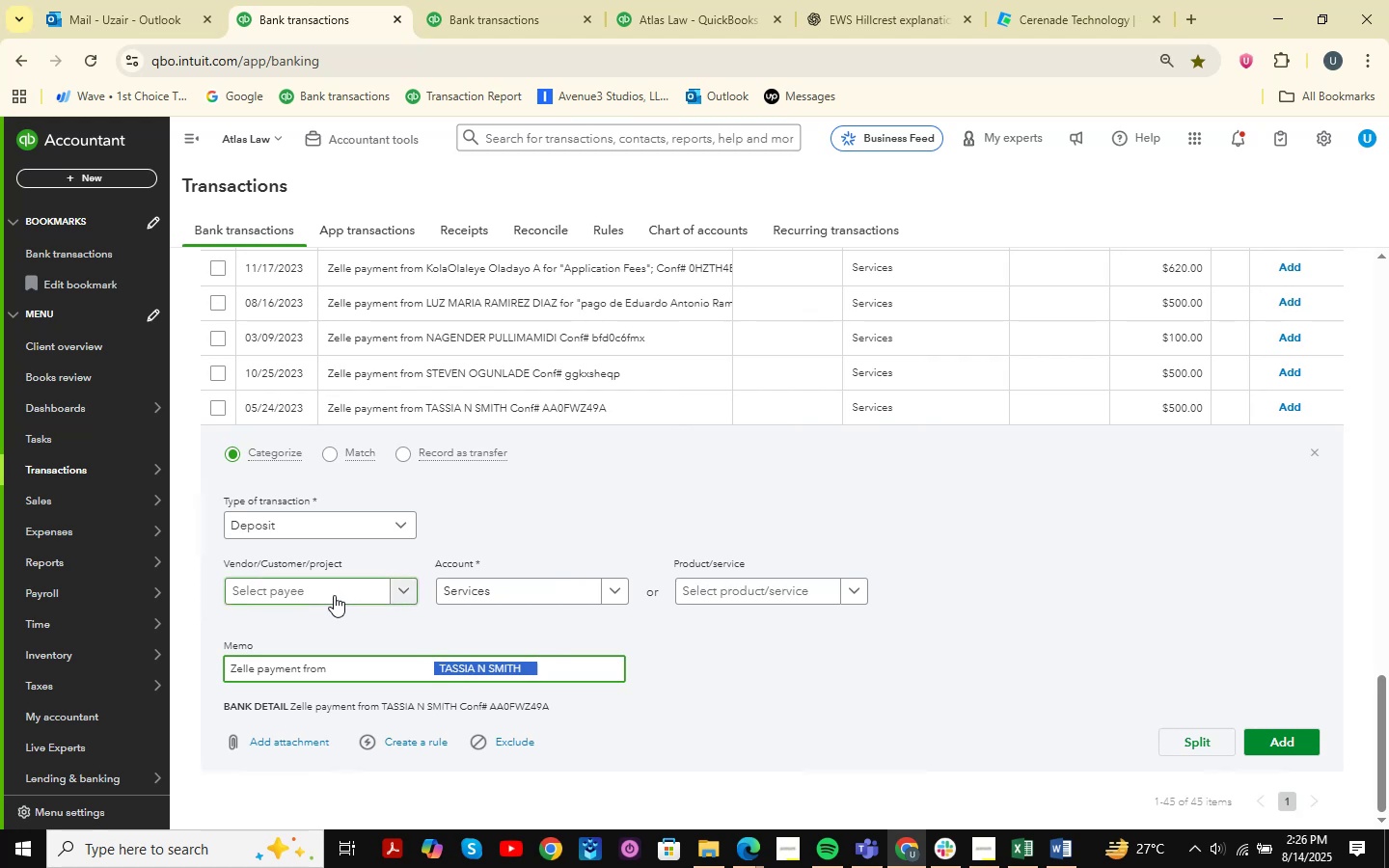 
key(Control+ControlLeft)
 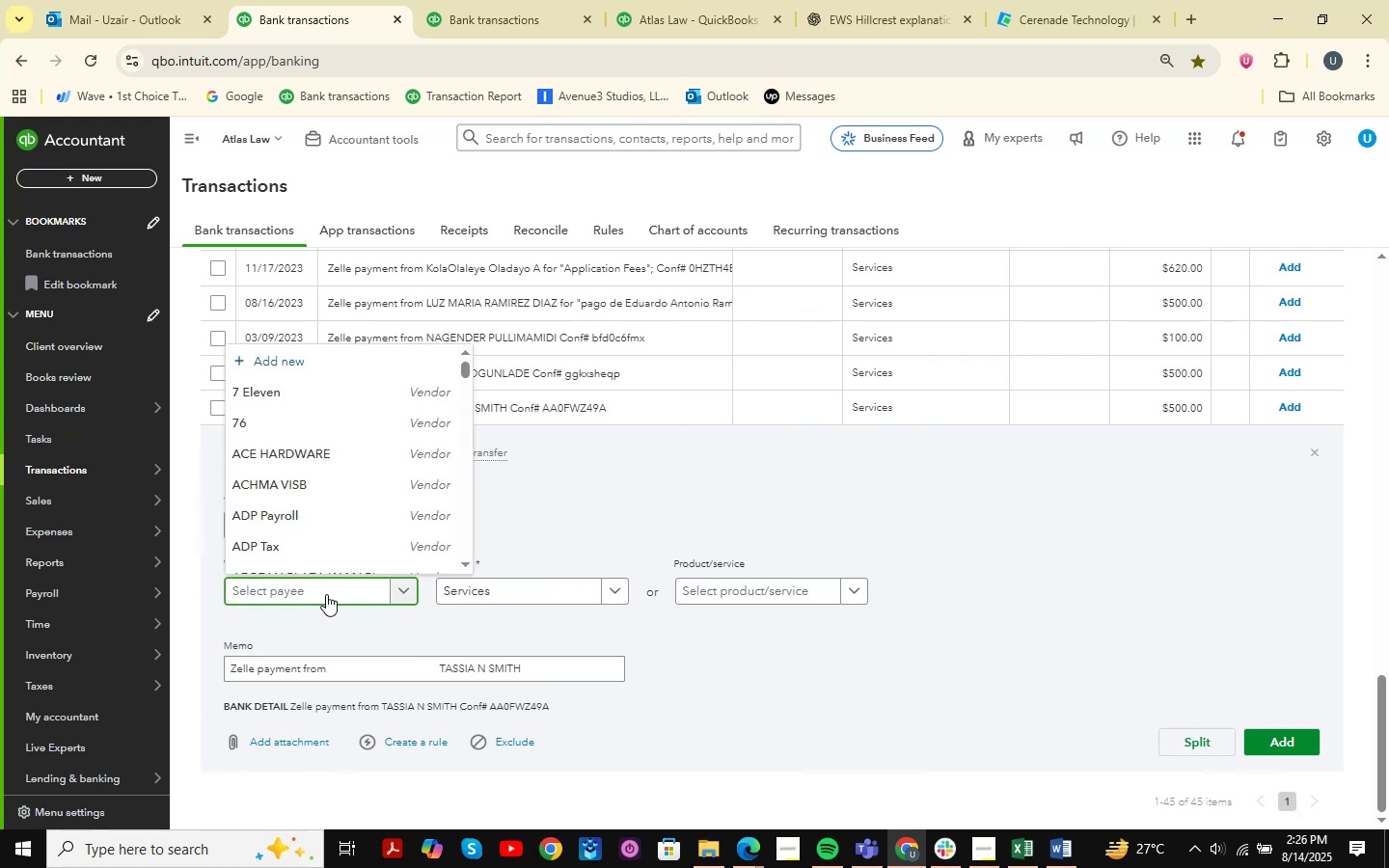 
key(Control+ControlLeft)
 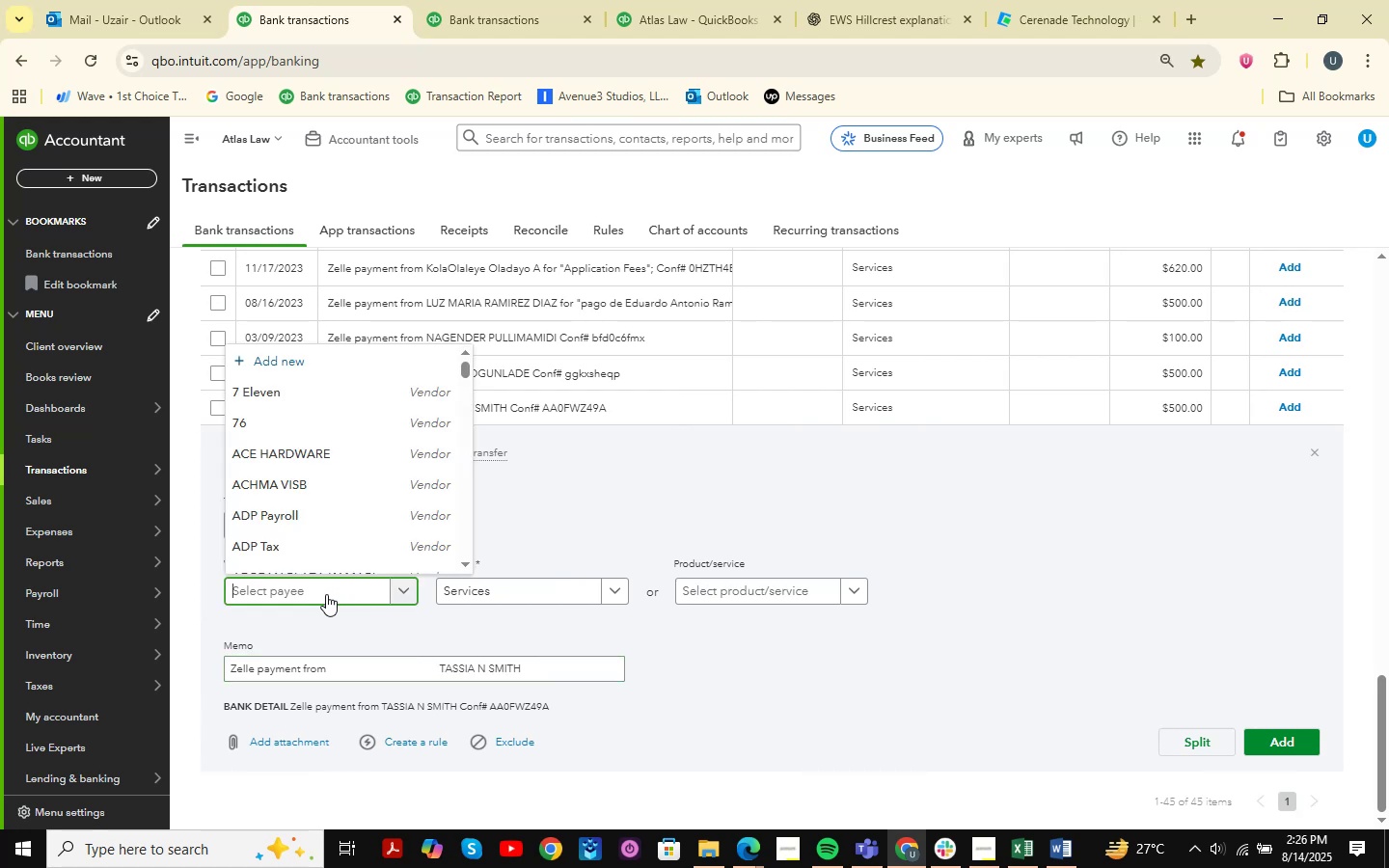 
key(Control+V)
 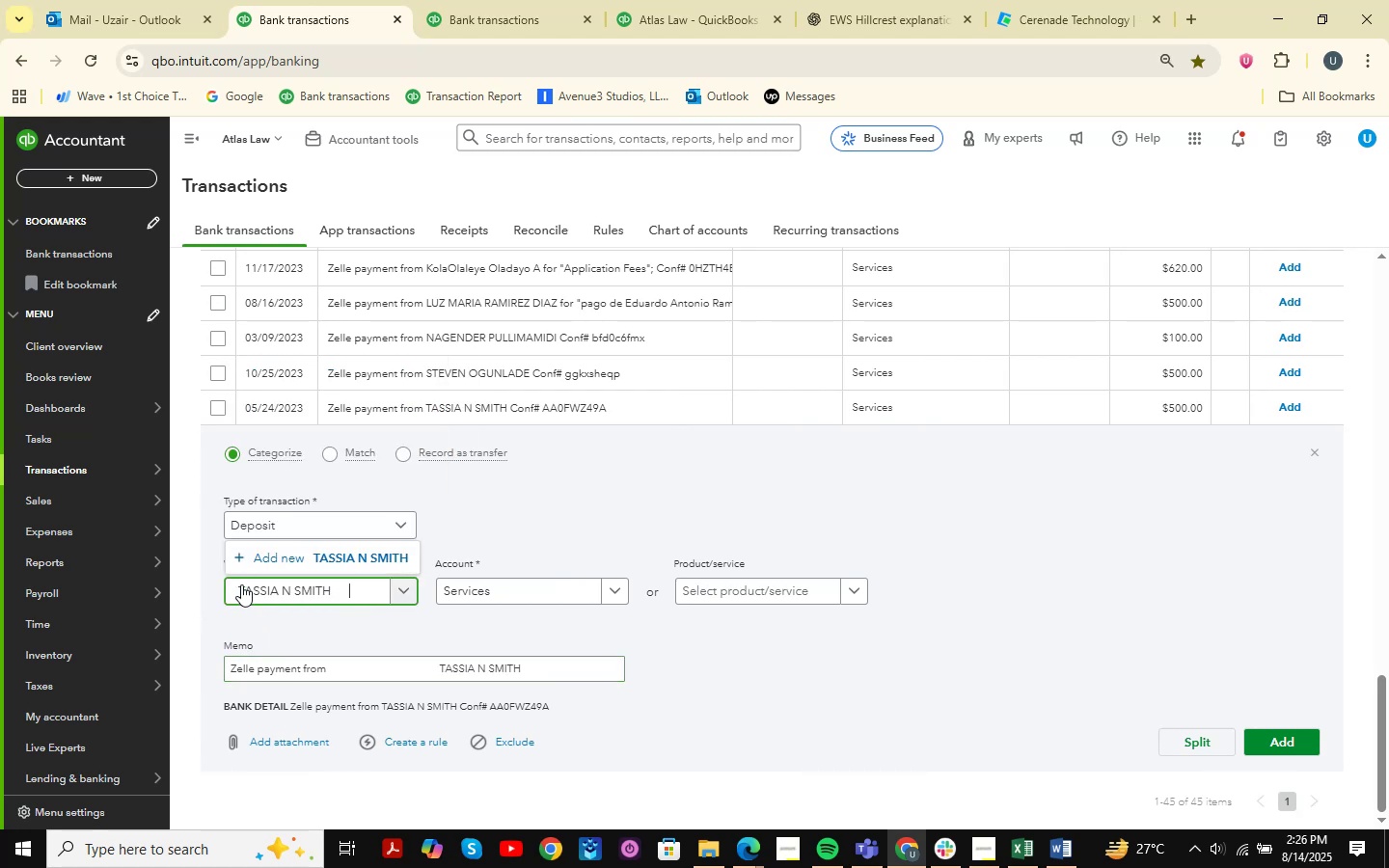 
double_click([237, 590])
 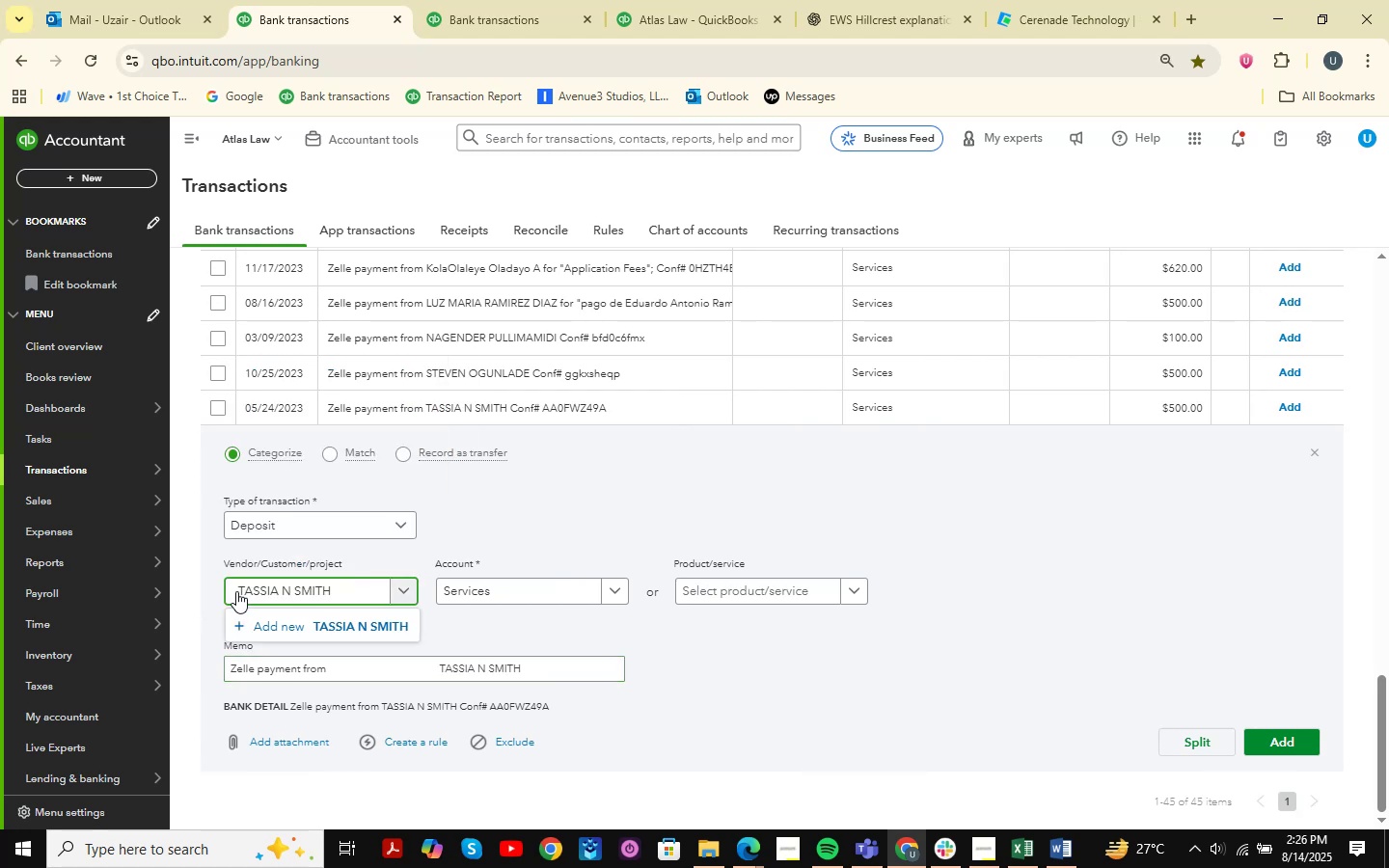 
key(Backspace)
 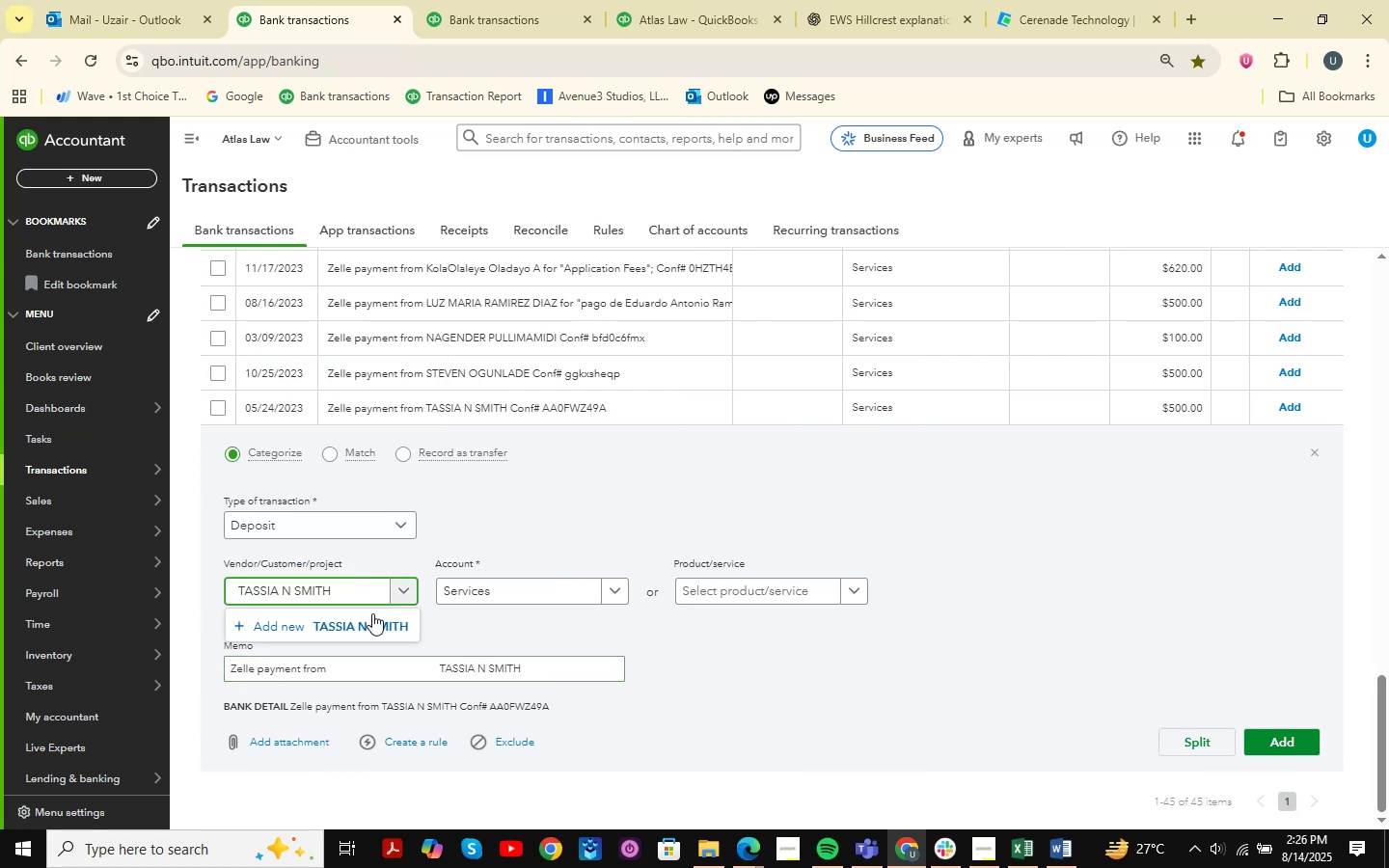 
key(Backspace)
 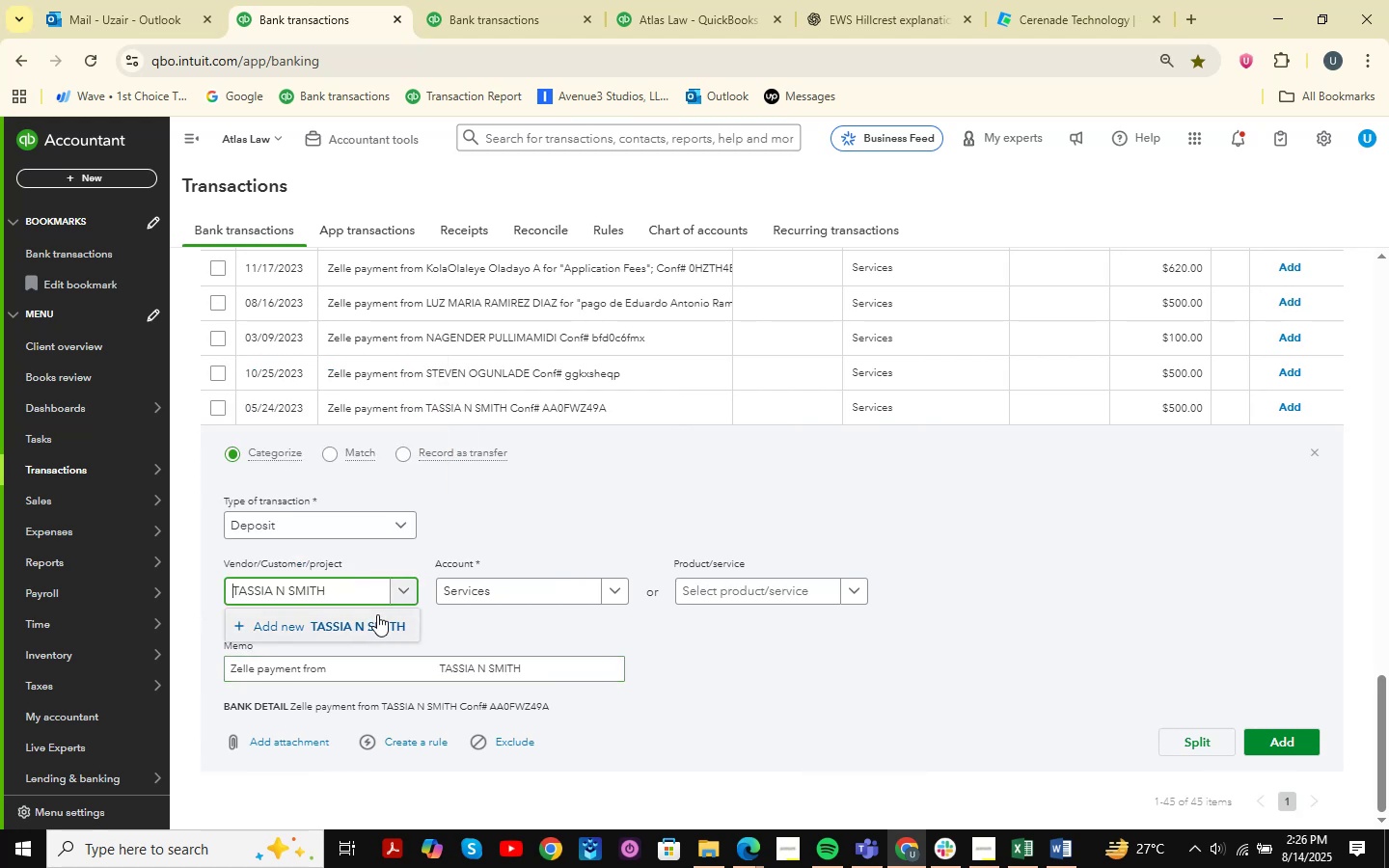 
key(Backspace)
 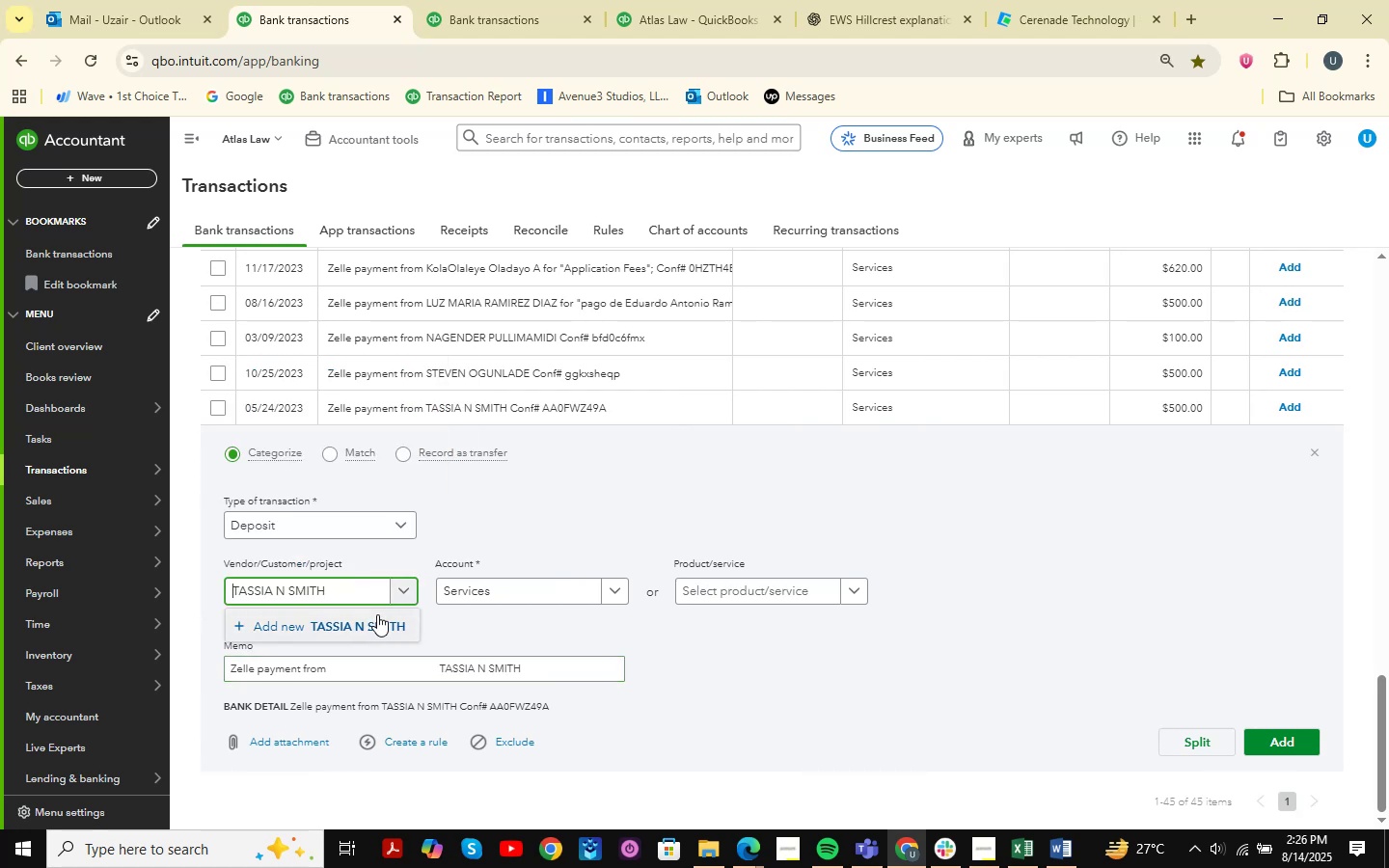 
key(Backspace)
 